 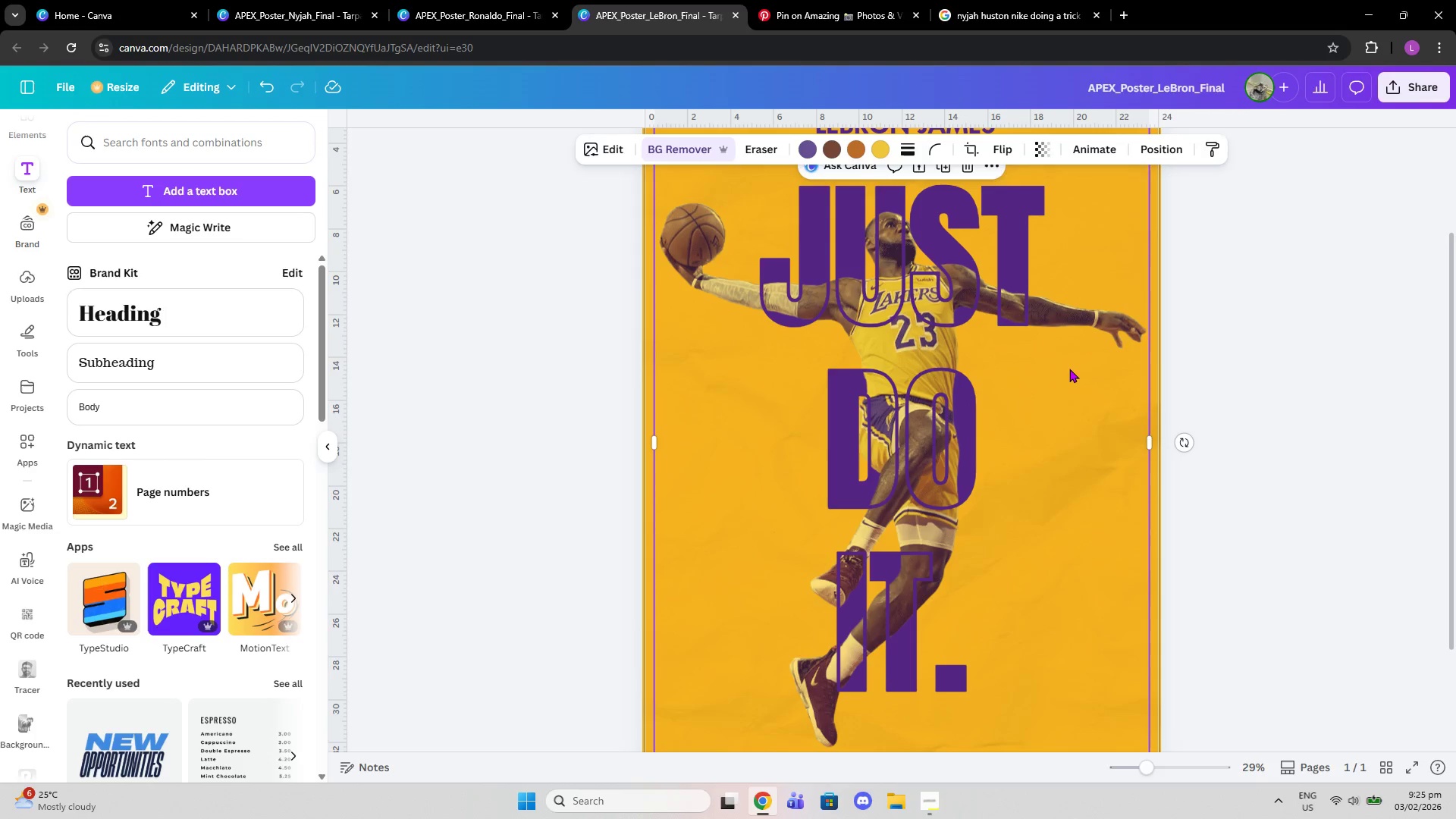 
scroll: coordinate [1068, 371], scroll_direction: up, amount: 2.0
 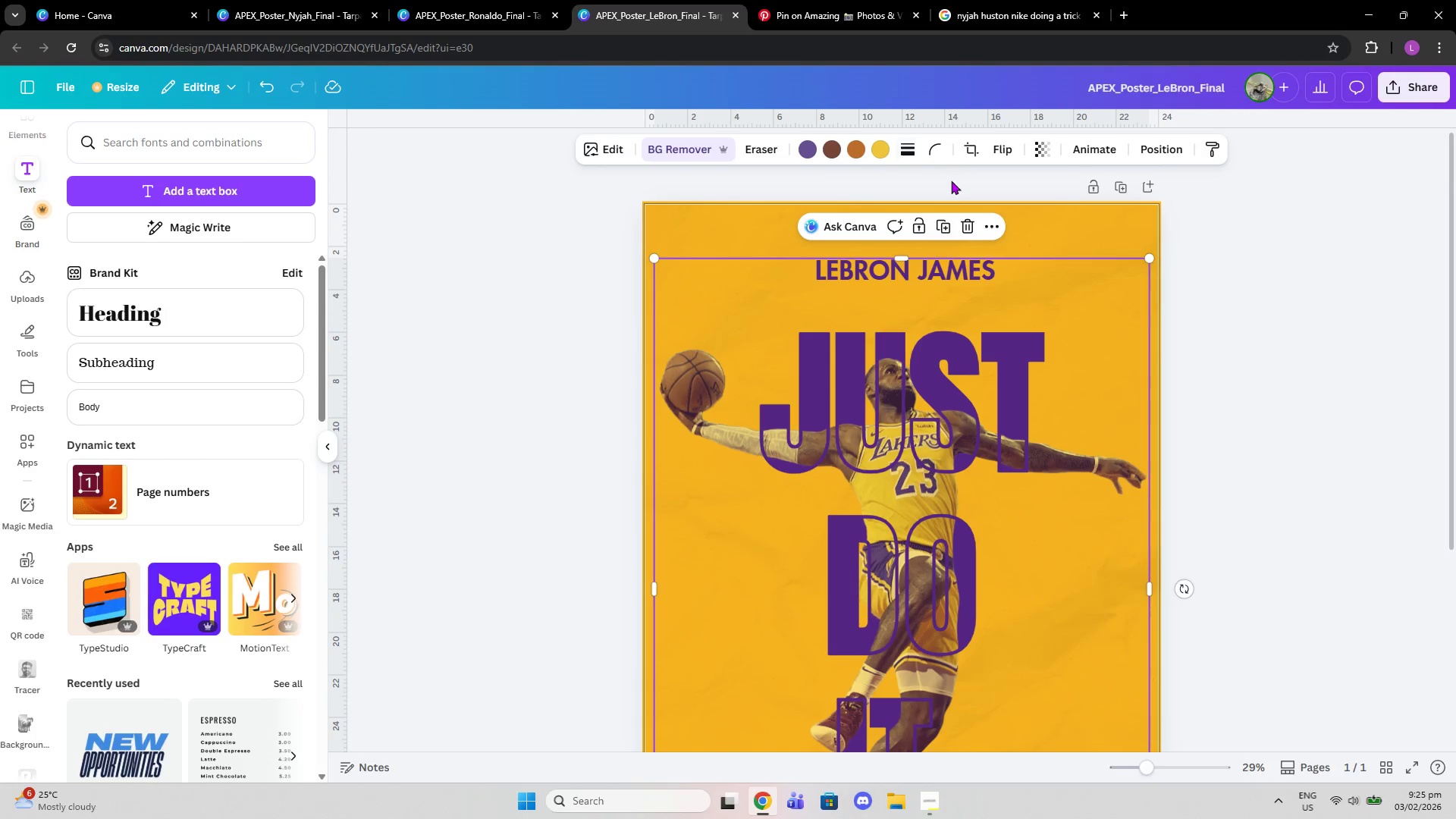 
left_click([943, 218])
 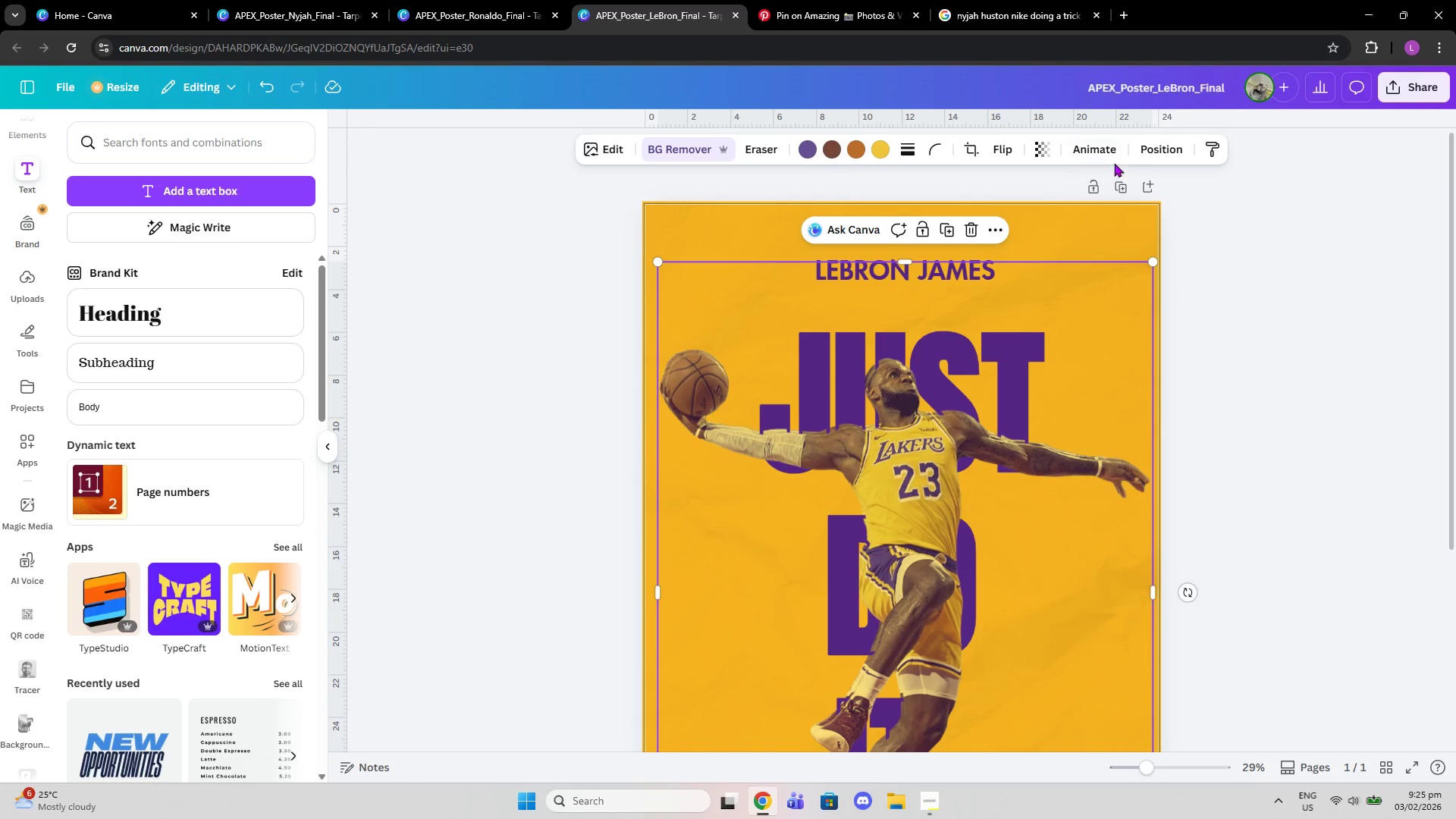 
left_click([1163, 155])
 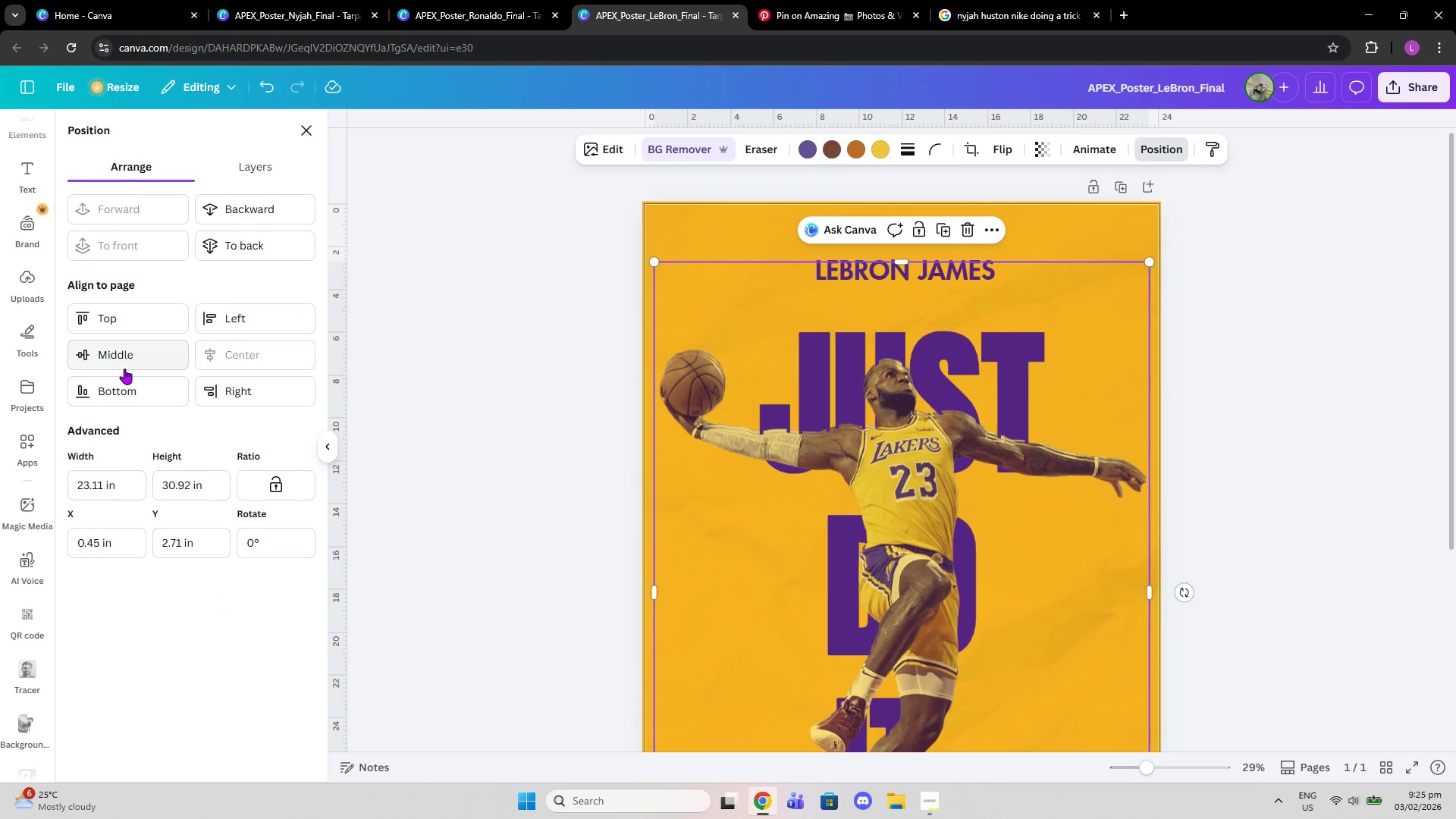 
left_click([123, 363])
 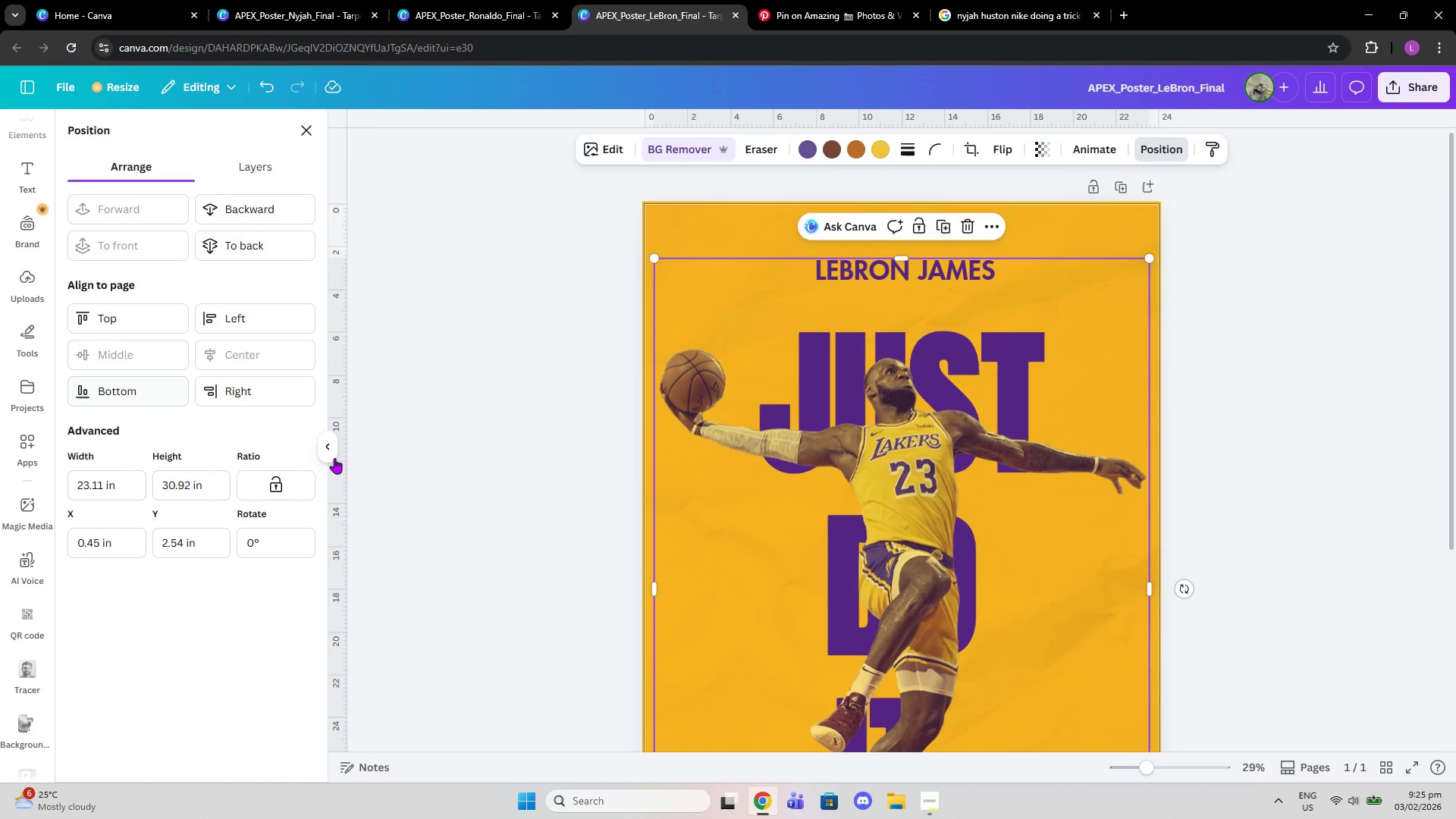 
scroll: coordinate [544, 514], scroll_direction: down, amount: 4.0
 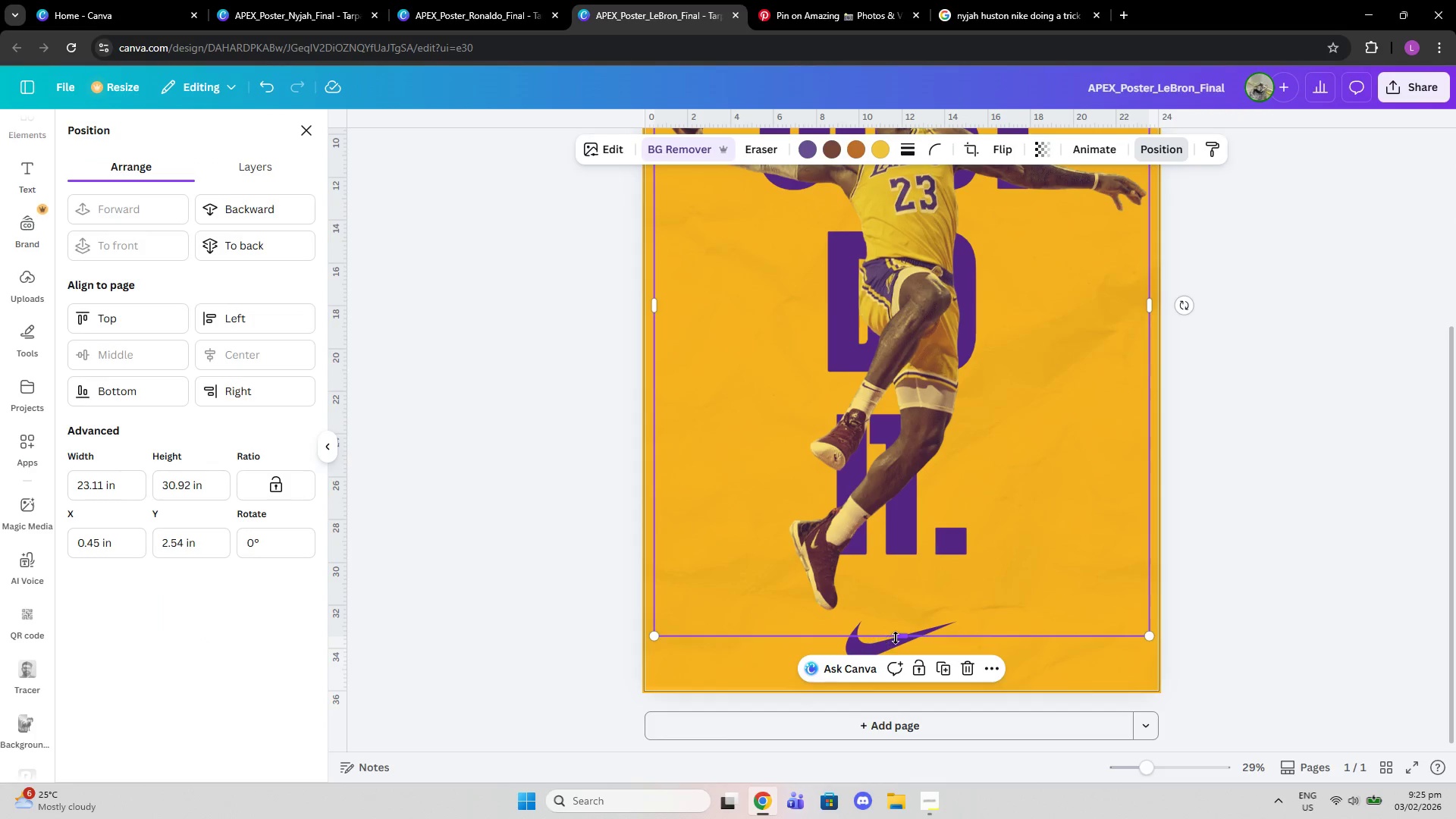 
left_click_drag(start_coordinate=[896, 638], to_coordinate=[934, 292])
 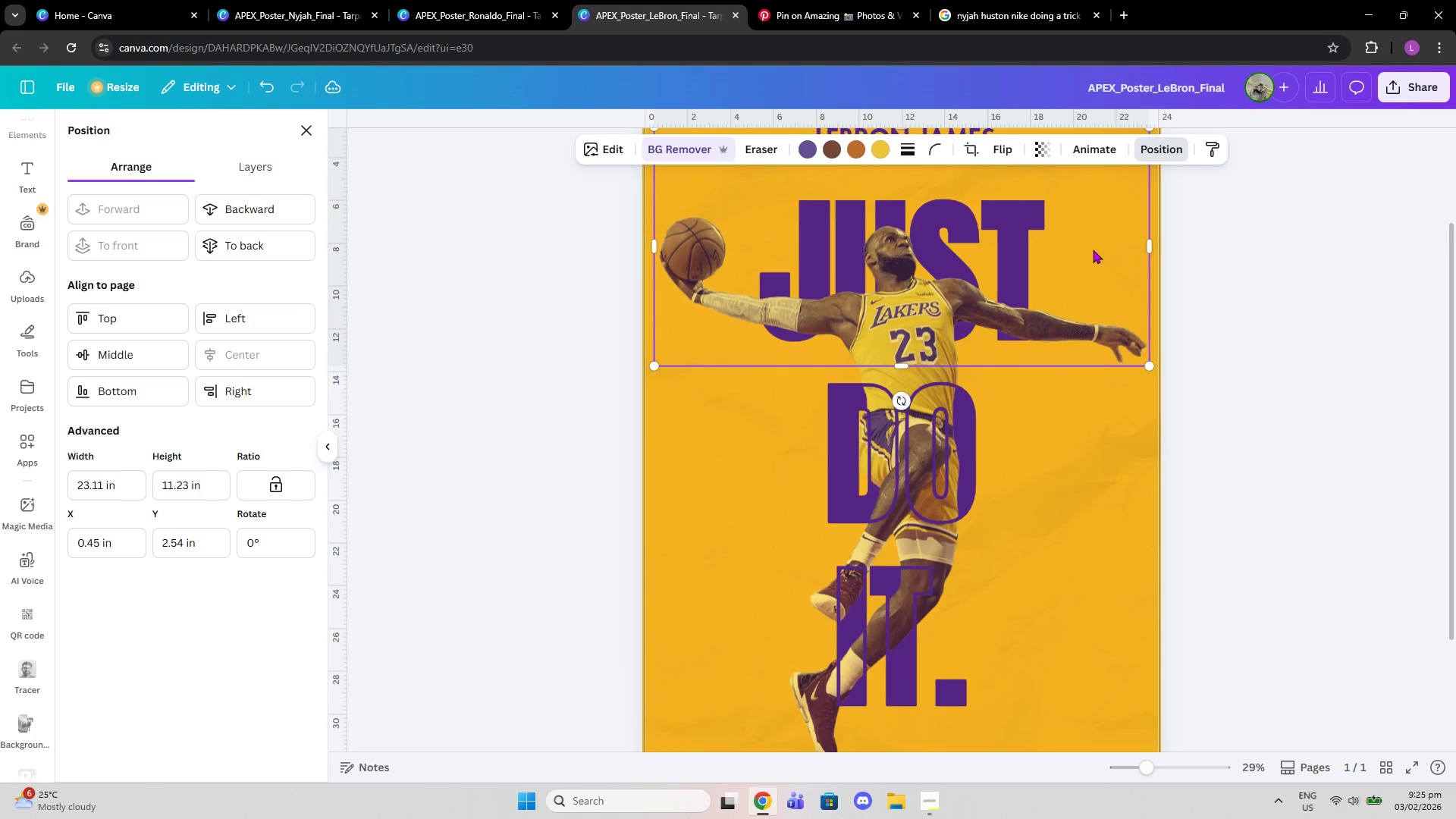 
scroll: coordinate [949, 293], scroll_direction: up, amount: 2.0
 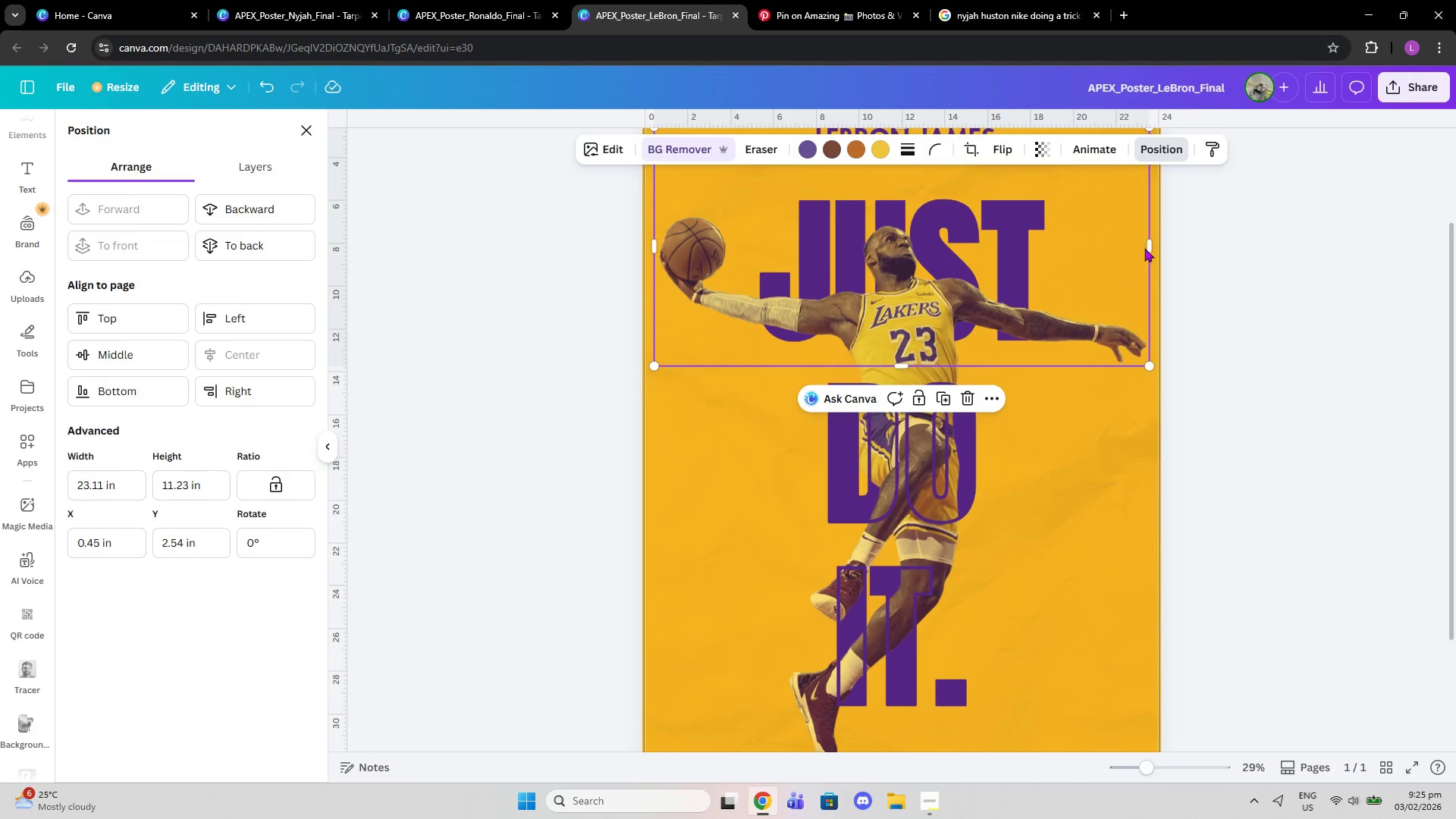 
left_click_drag(start_coordinate=[1147, 247], to_coordinate=[965, 262])
 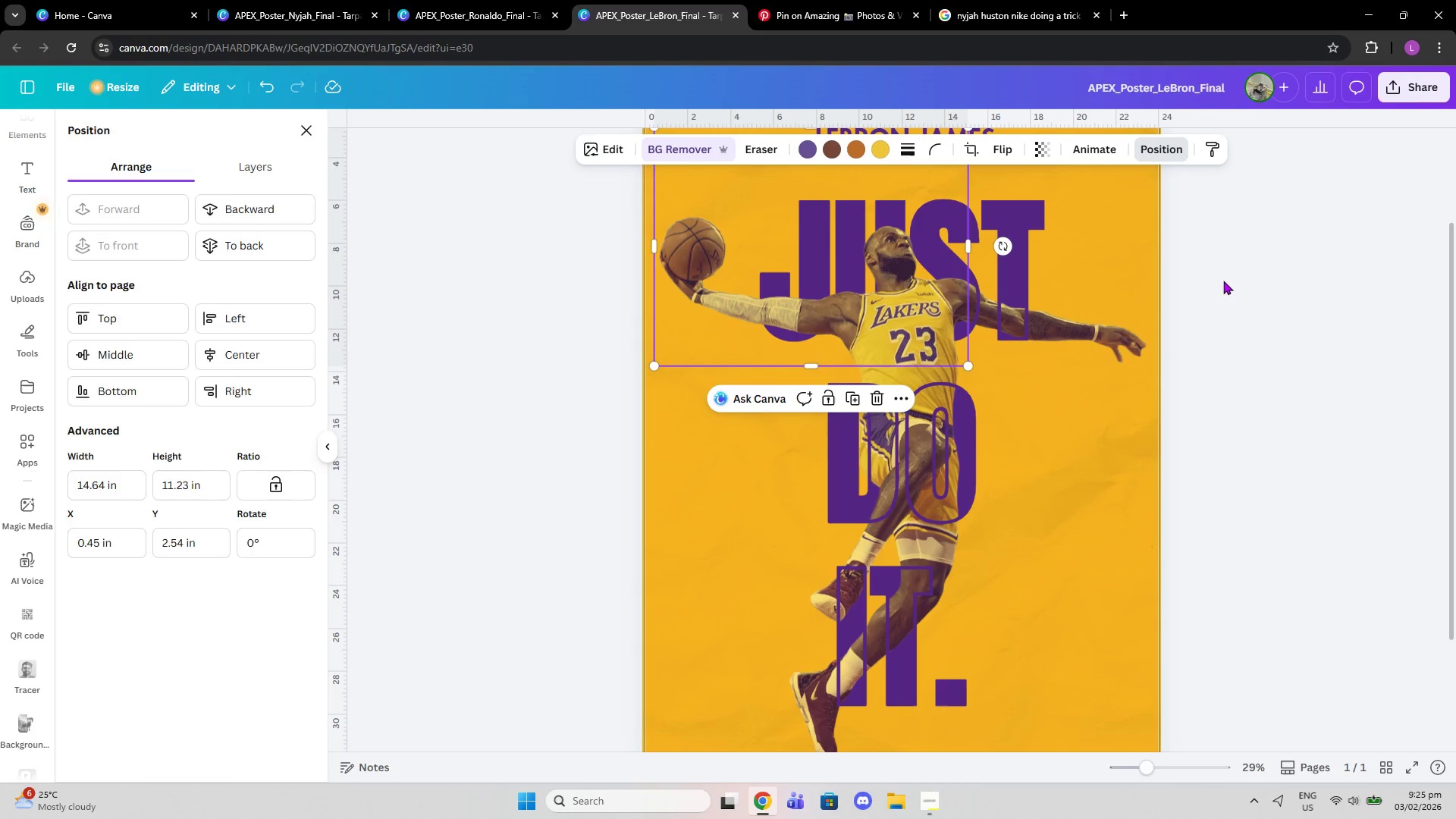 
double_click([1223, 281])
 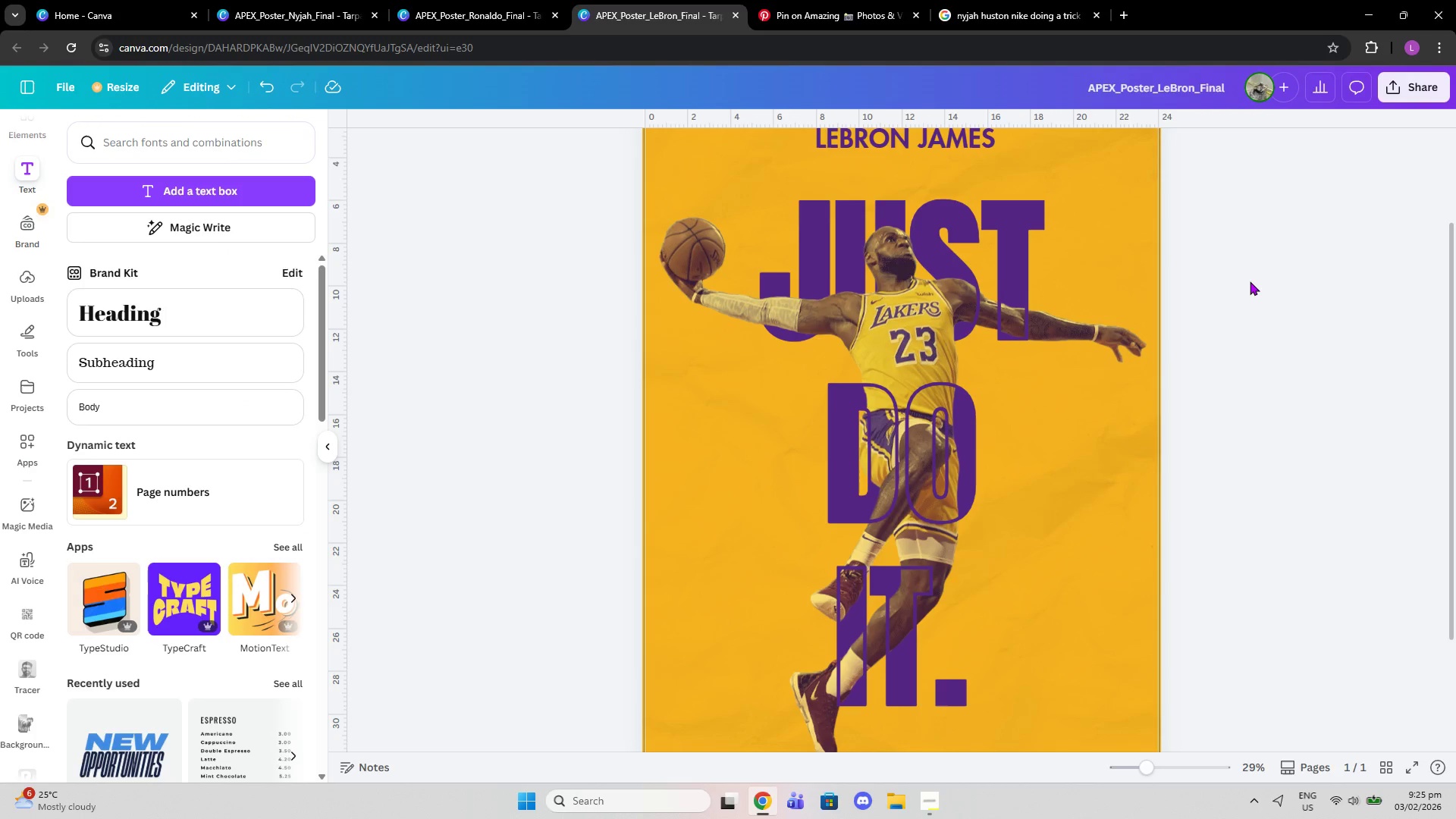 
scroll: coordinate [1250, 281], scroll_direction: up, amount: 1.0
 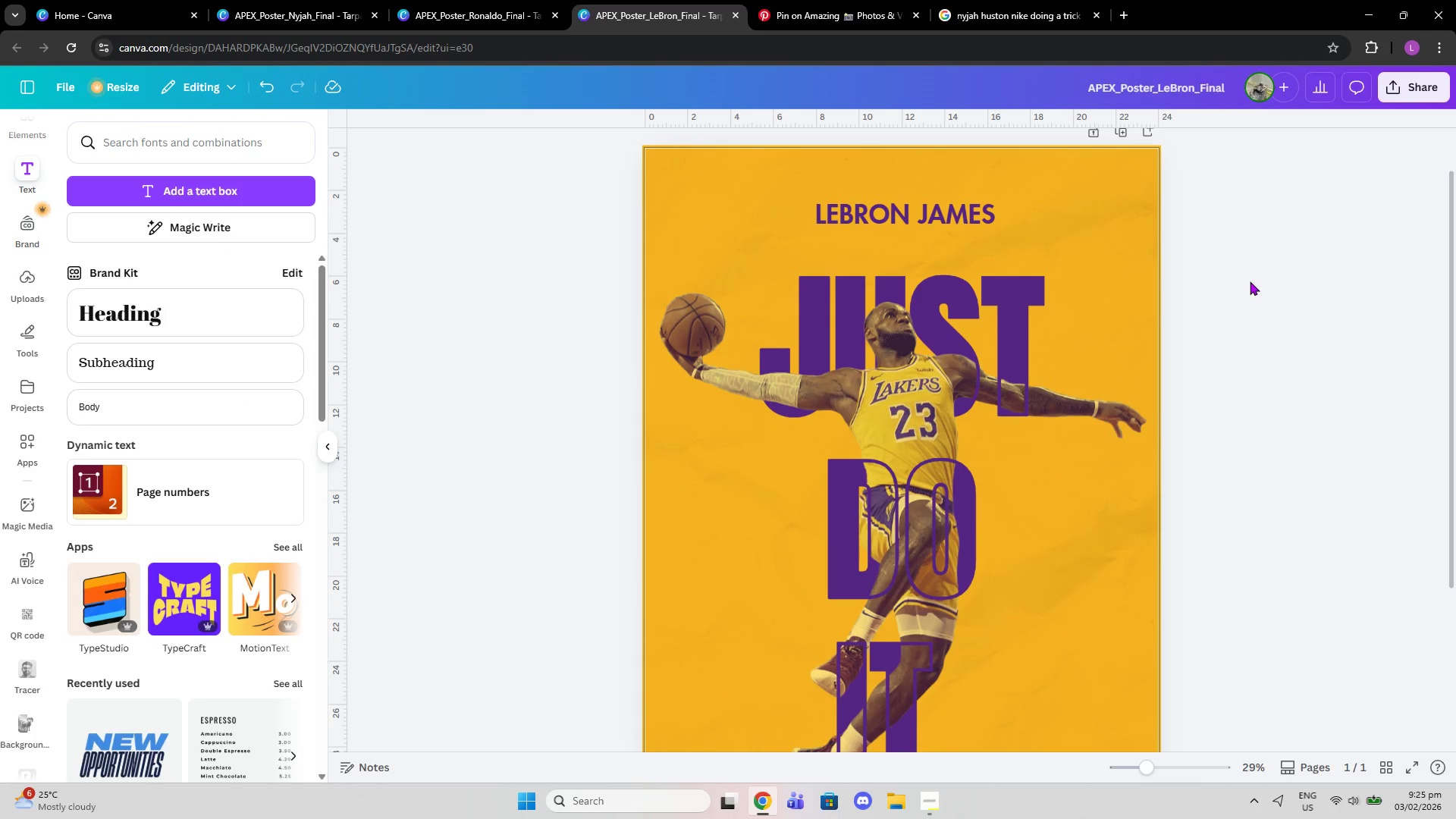 
scroll: coordinate [1250, 281], scroll_direction: down, amount: 1.0
 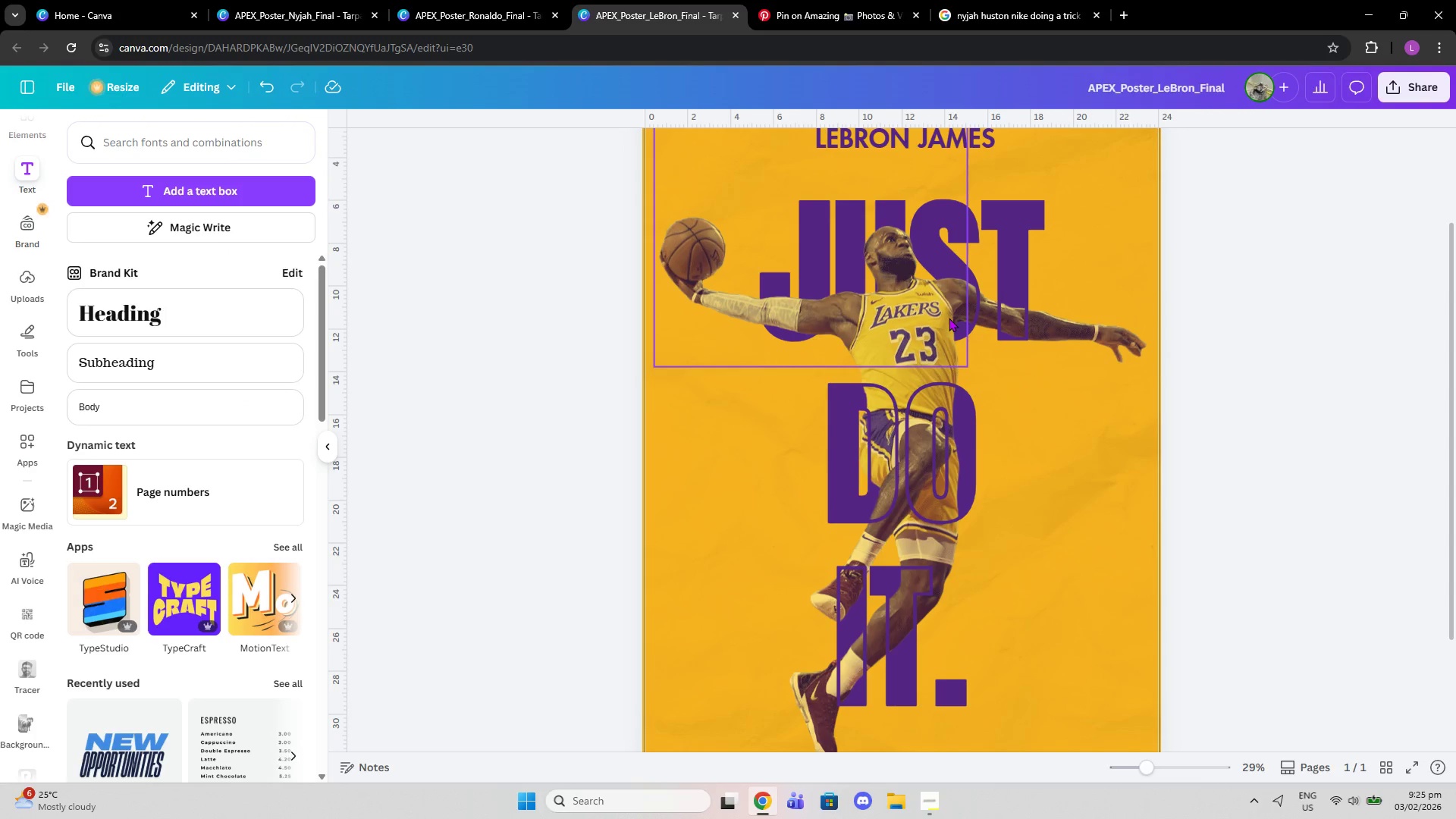 
scroll: coordinate [953, 315], scroll_direction: up, amount: 1.0
 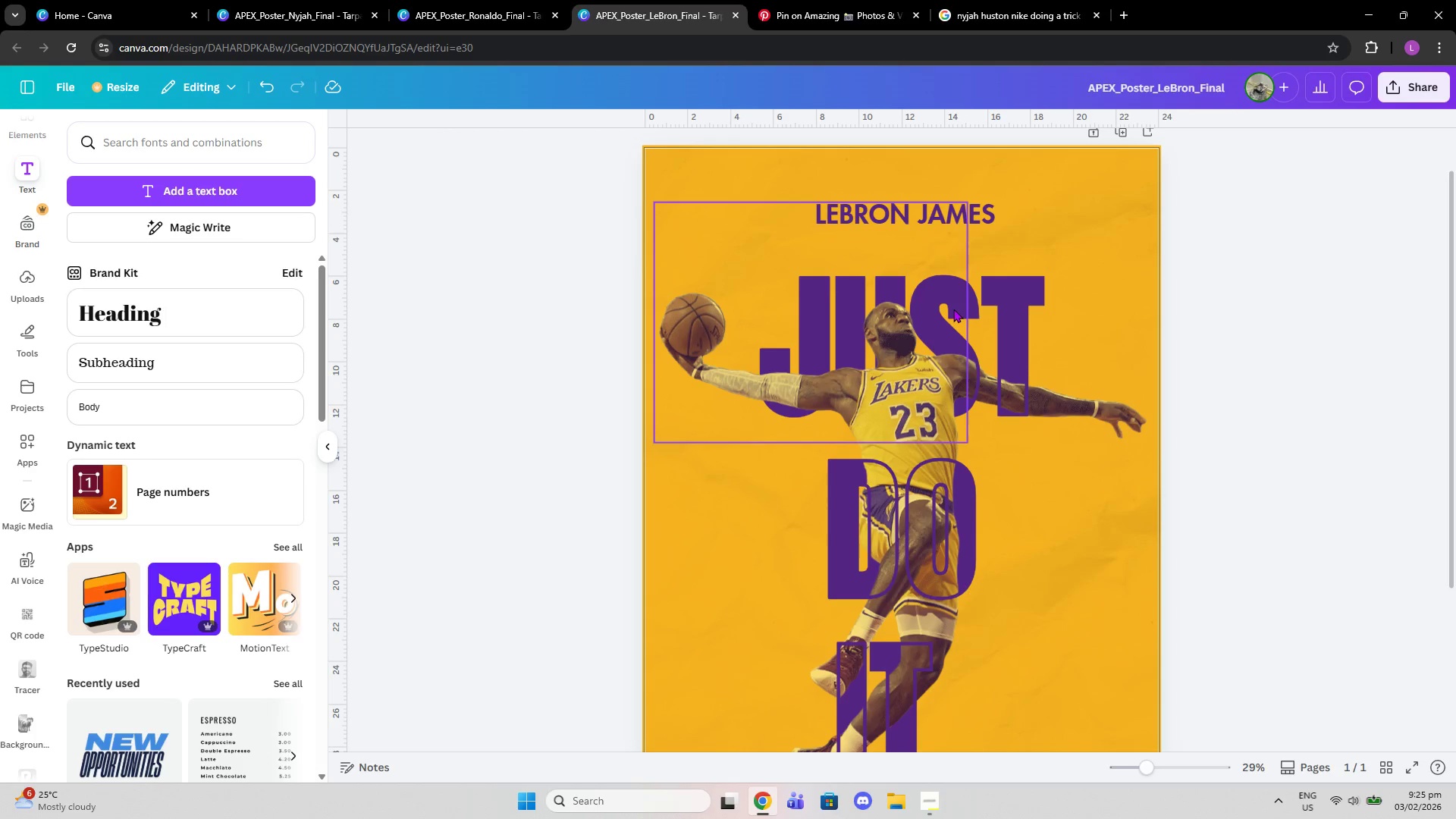 
left_click([948, 331])
 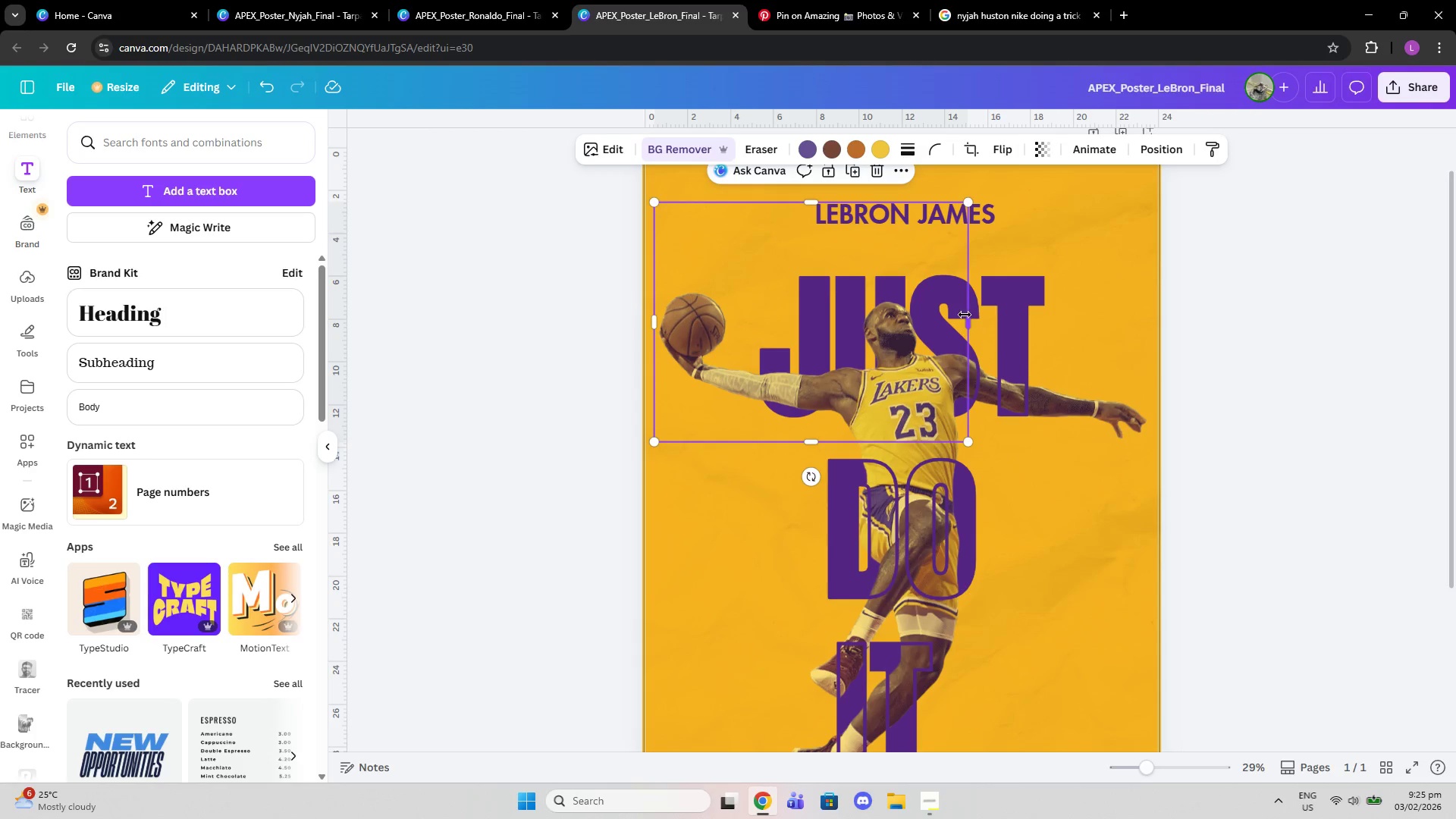 
left_click_drag(start_coordinate=[965, 315], to_coordinate=[953, 315])
 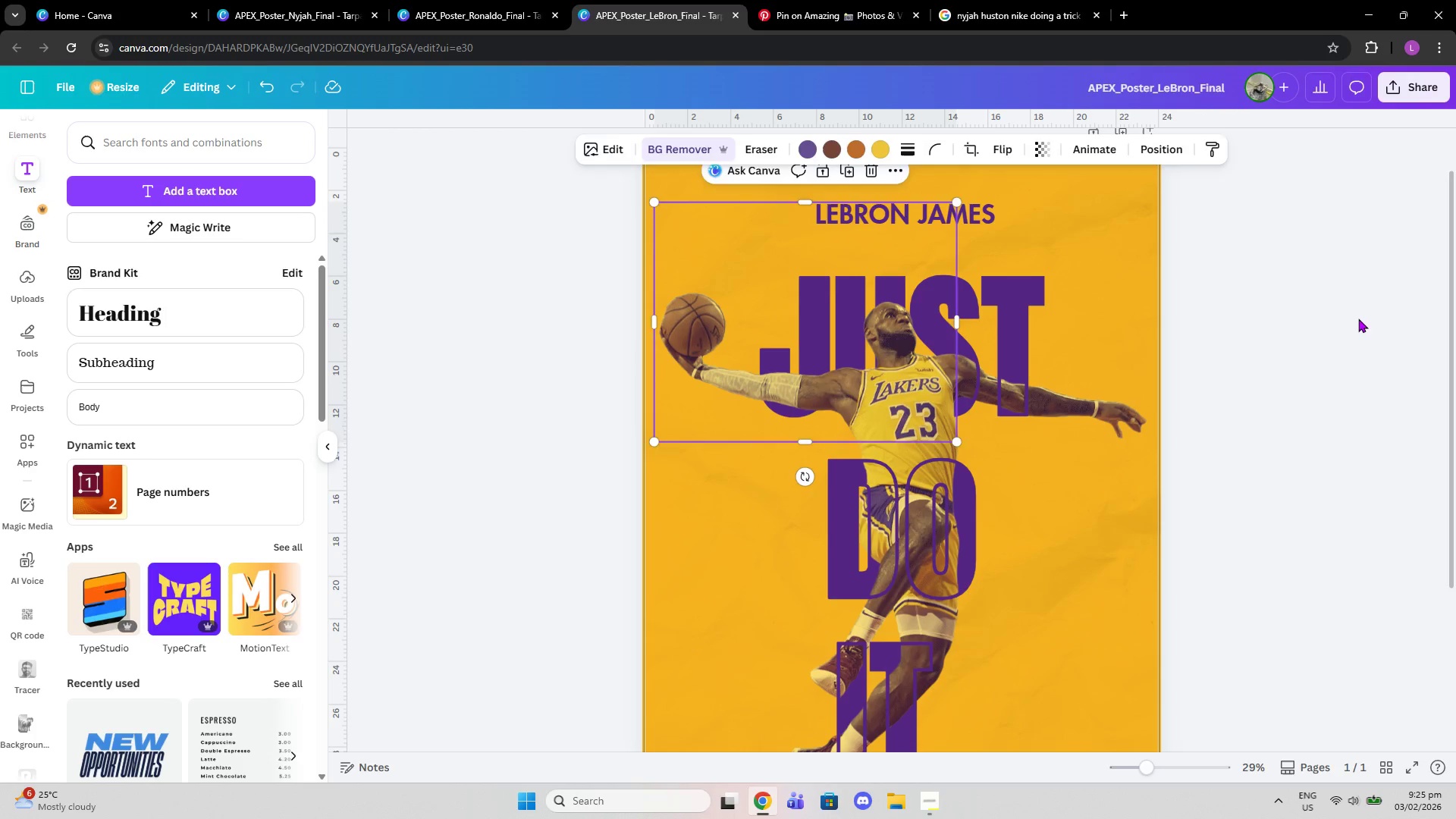 
double_click([1358, 318])
 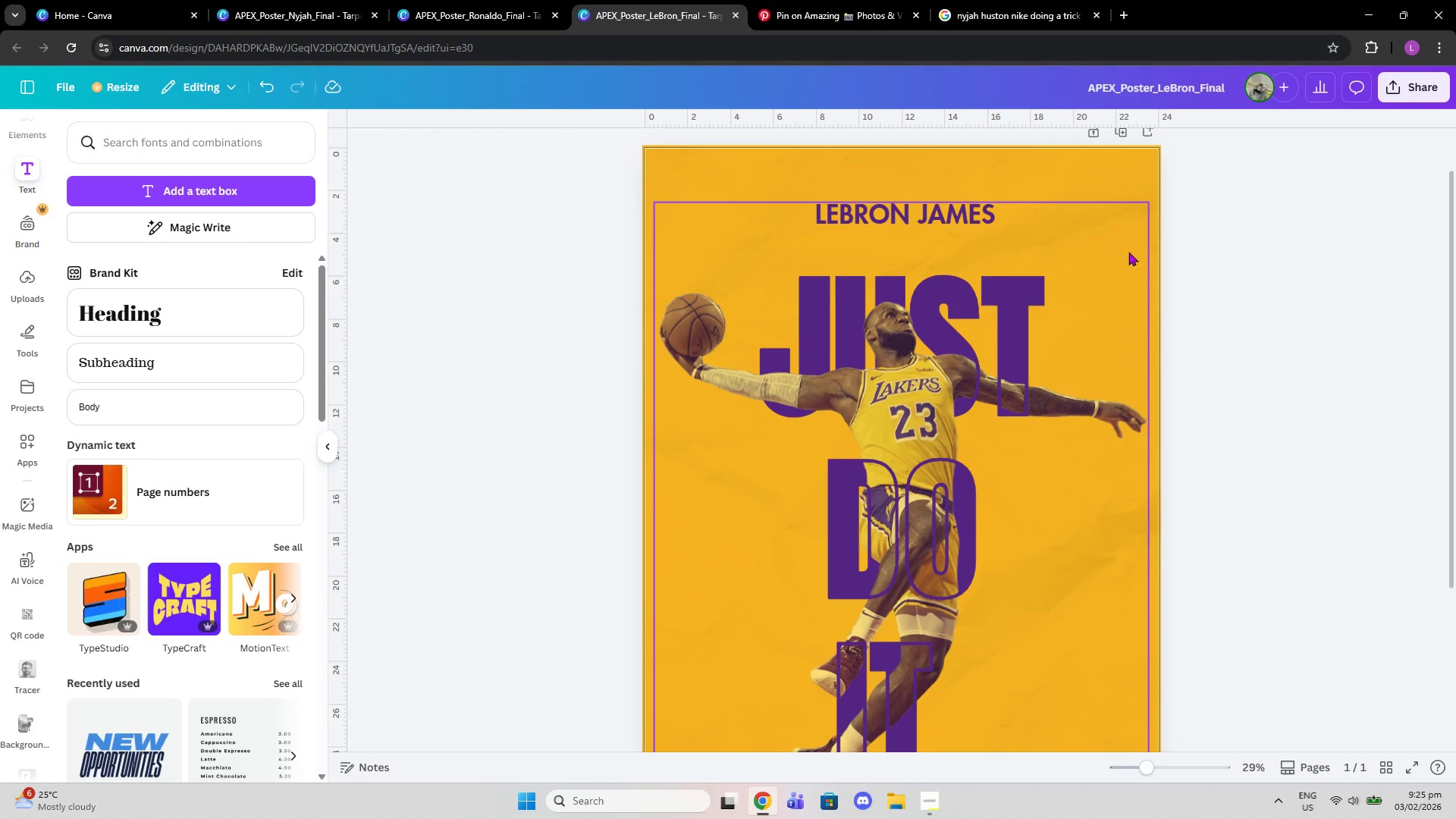 
left_click([1113, 253])
 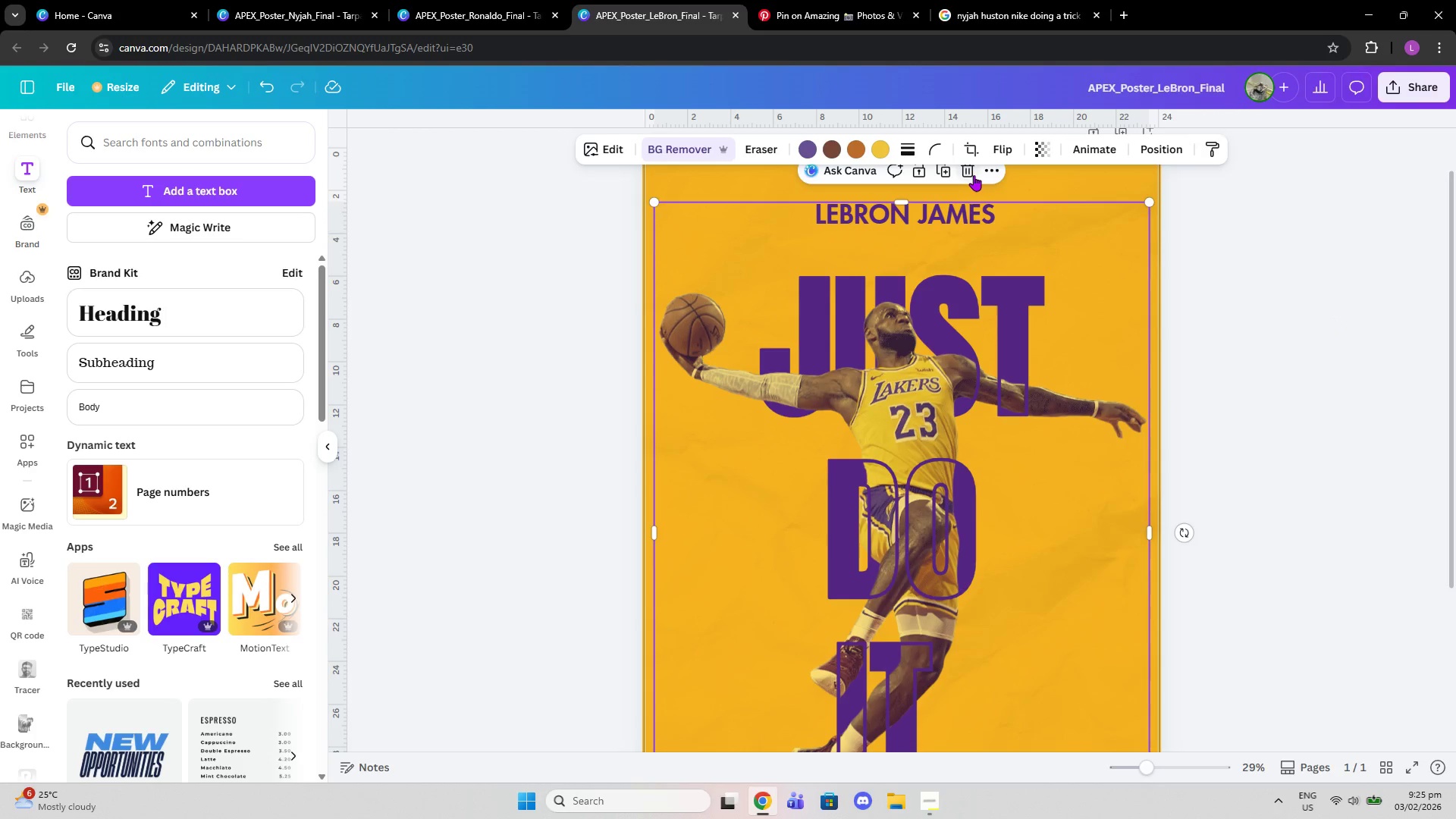 
left_click([946, 168])
 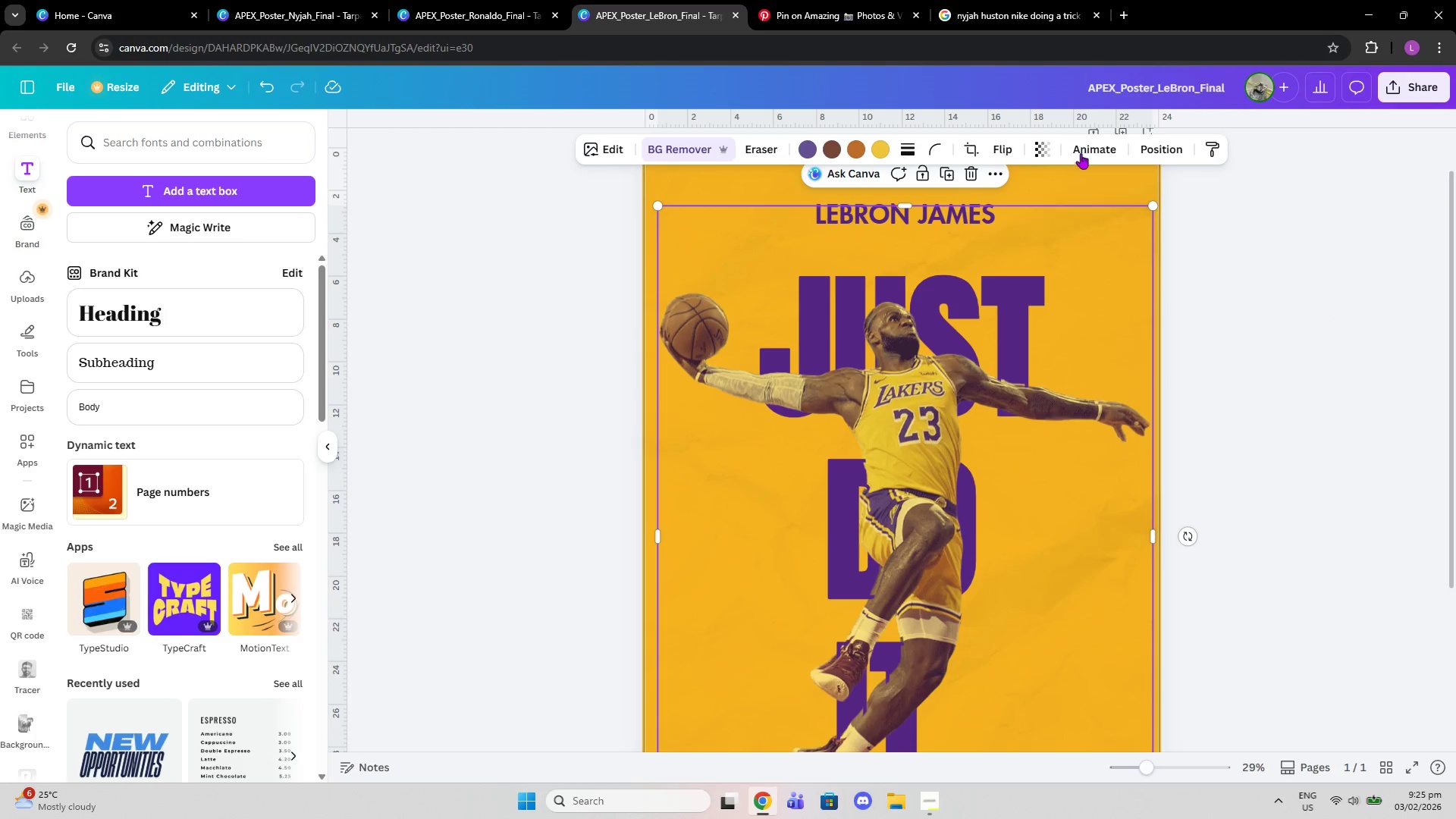 
left_click([1169, 146])
 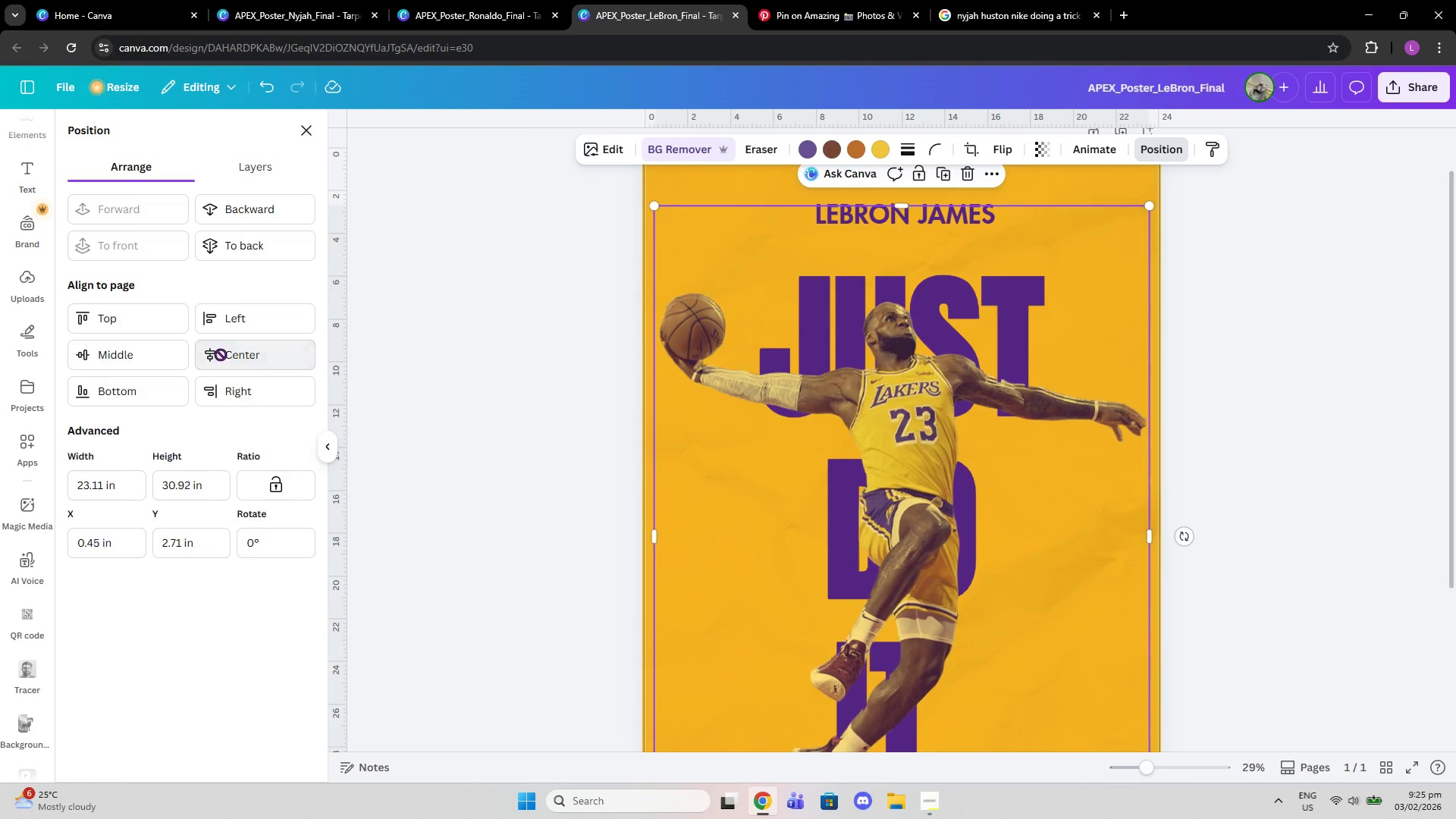 
double_click([175, 353])
 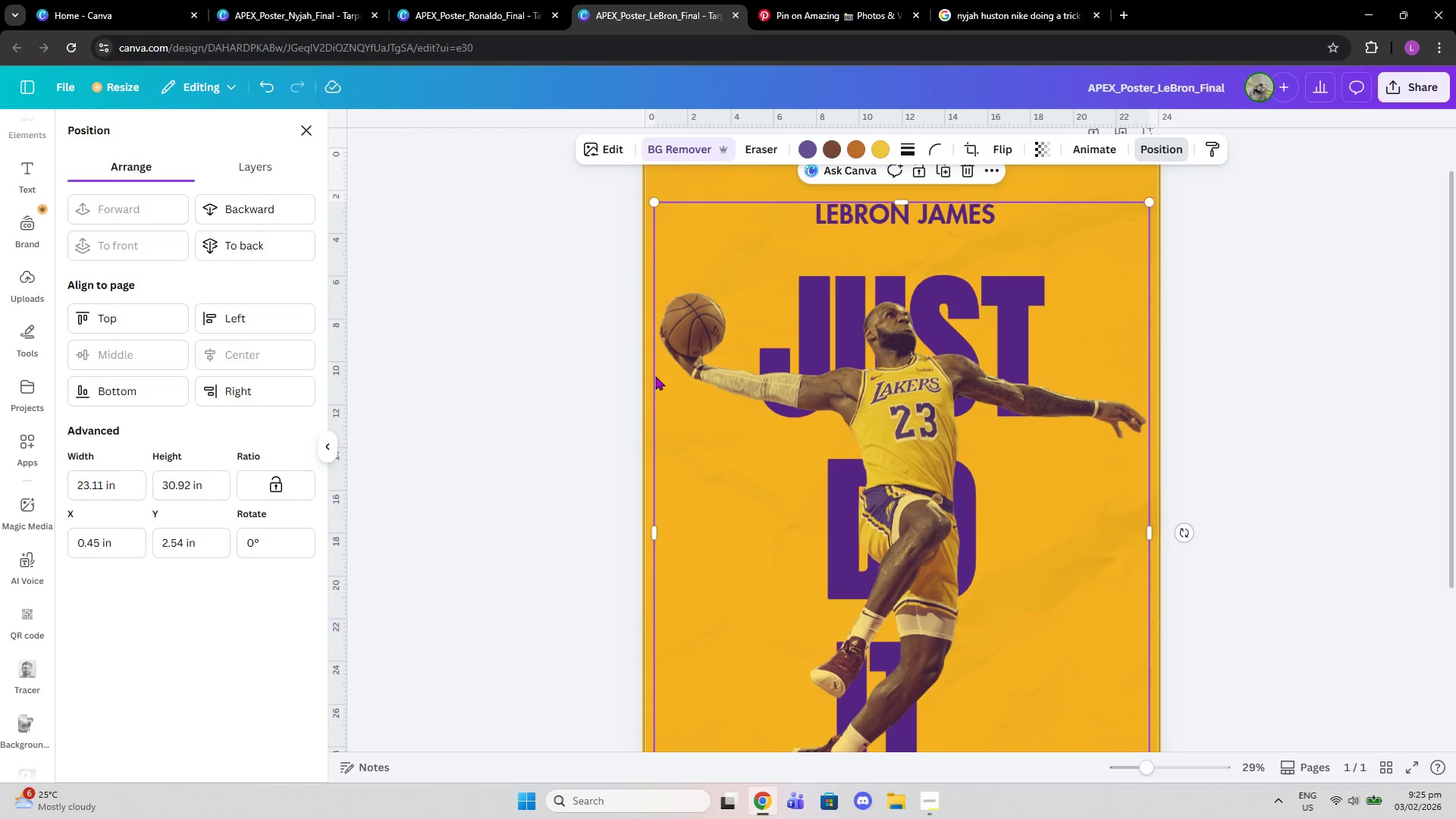 
scroll: coordinate [679, 391], scroll_direction: down, amount: 2.0
 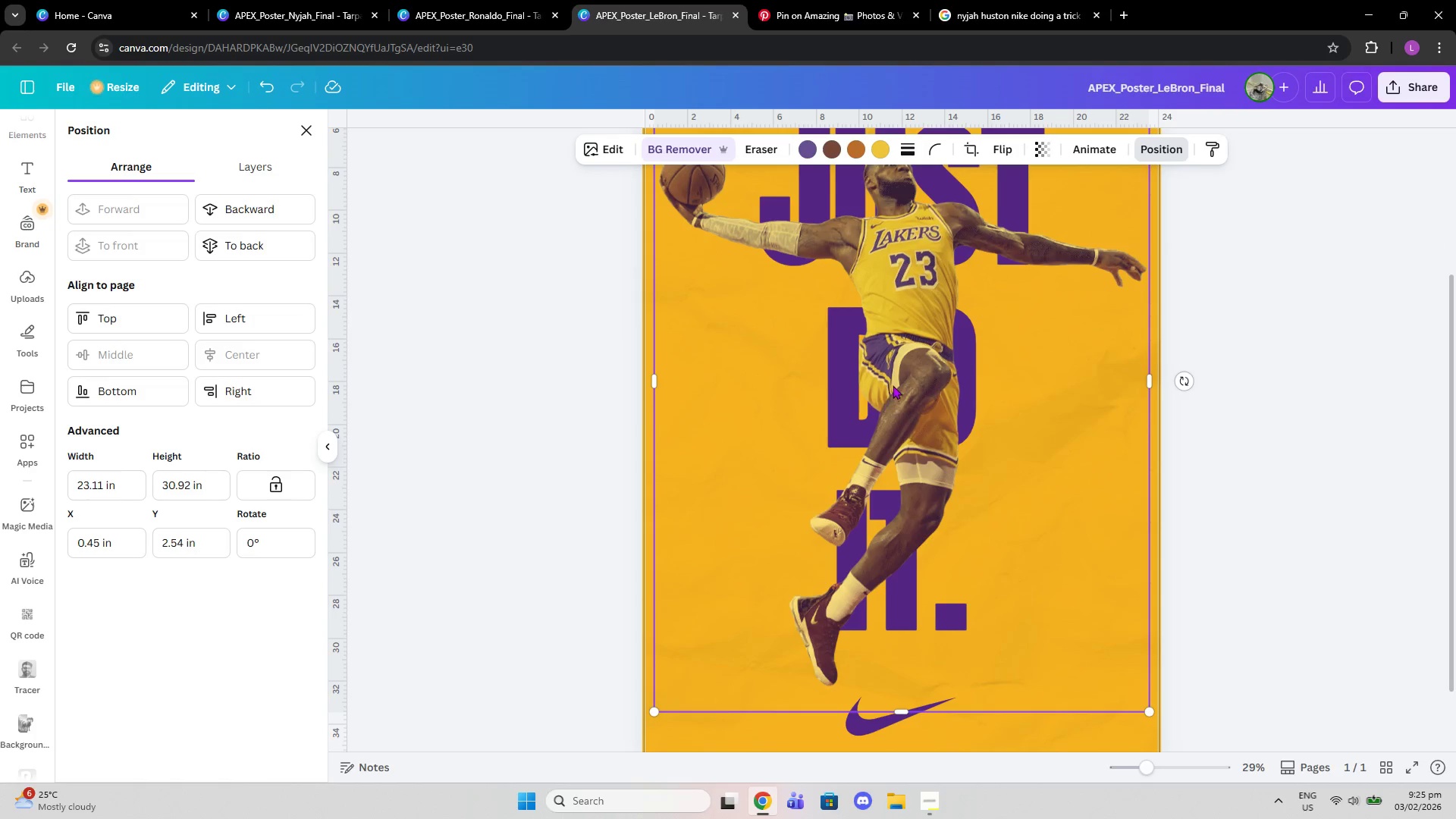 
scroll: coordinate [893, 385], scroll_direction: up, amount: 2.0
 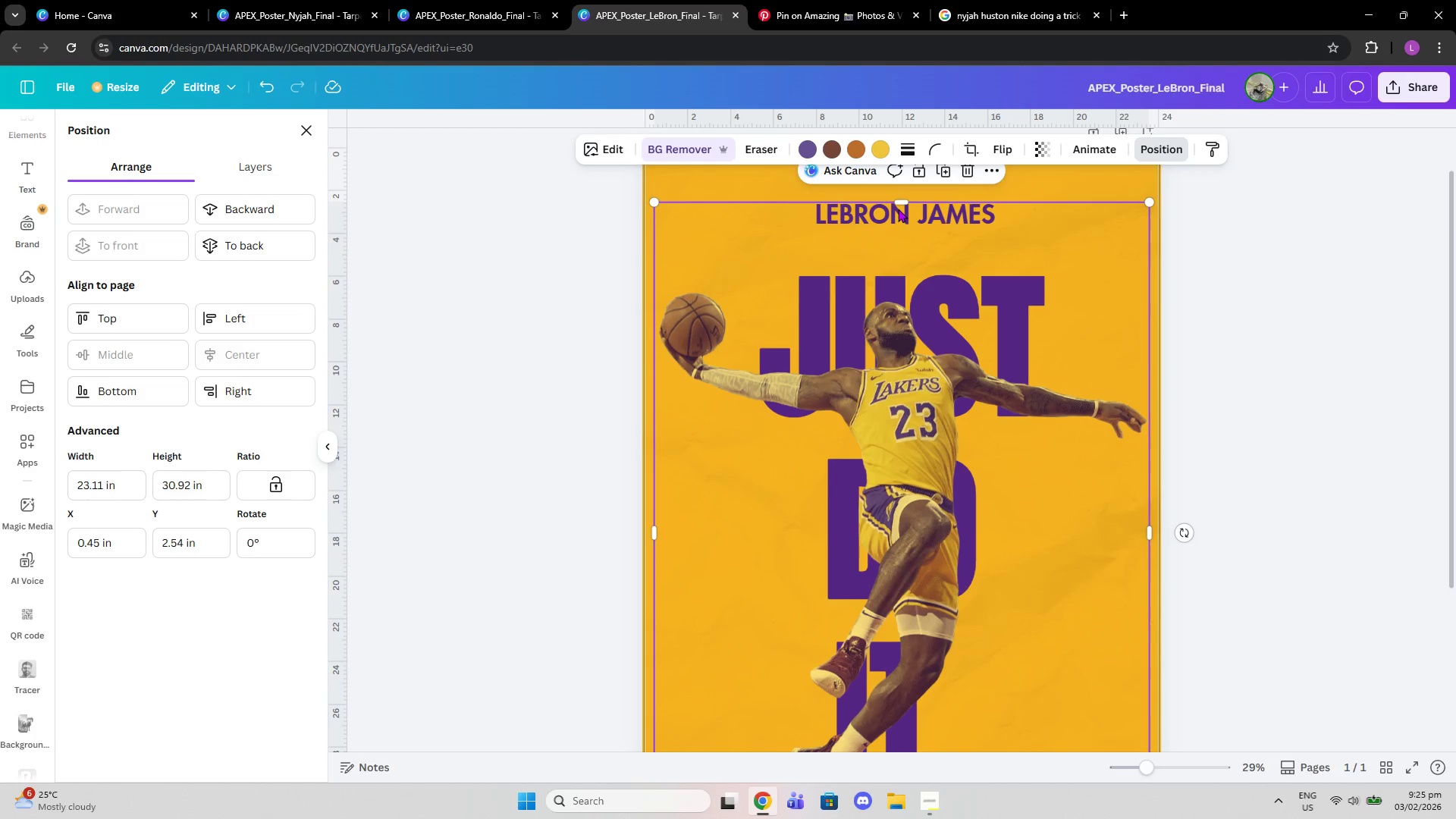 
left_click_drag(start_coordinate=[899, 202], to_coordinate=[952, 479])
 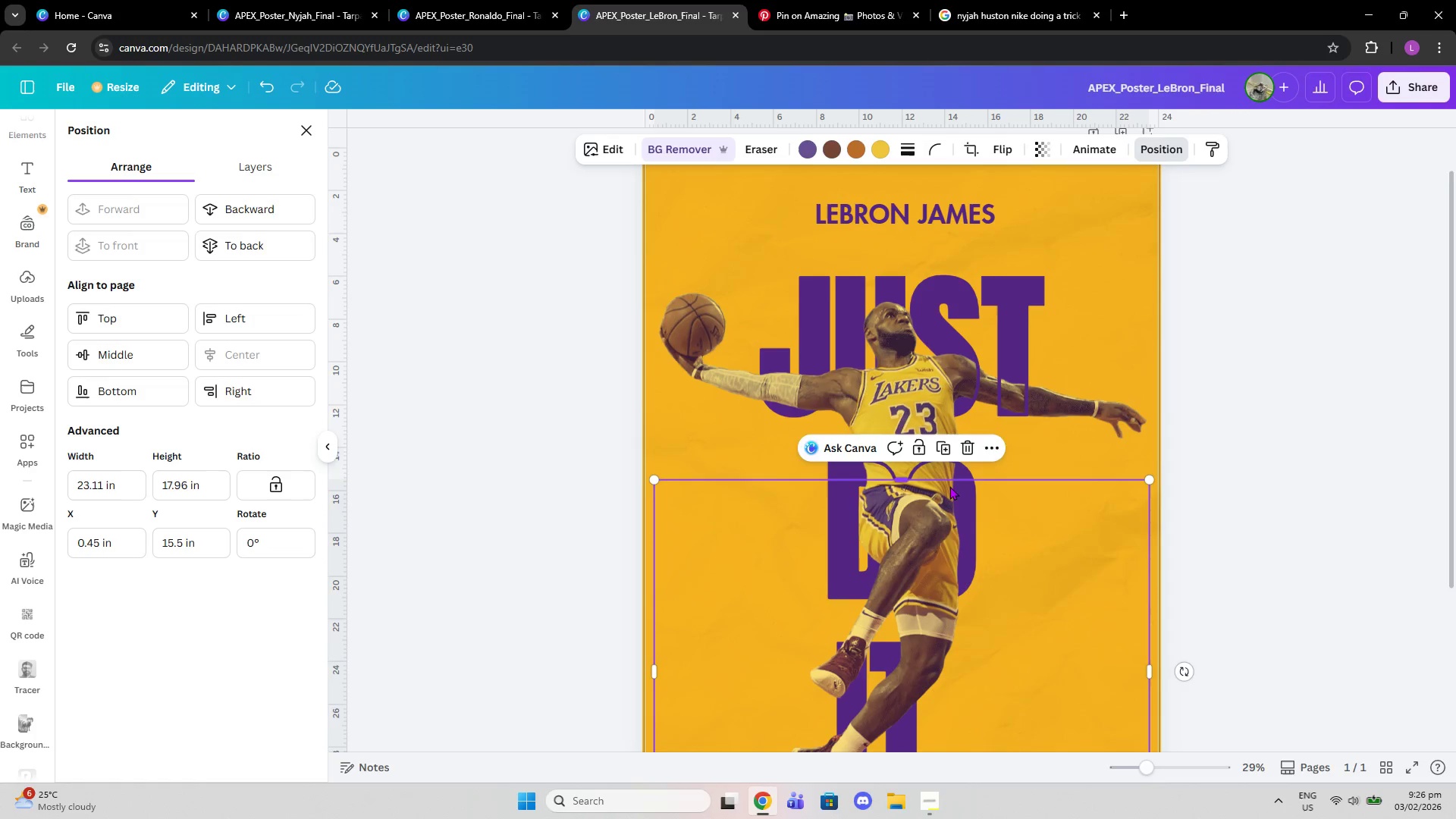 
scroll: coordinate [949, 486], scroll_direction: down, amount: 2.0
 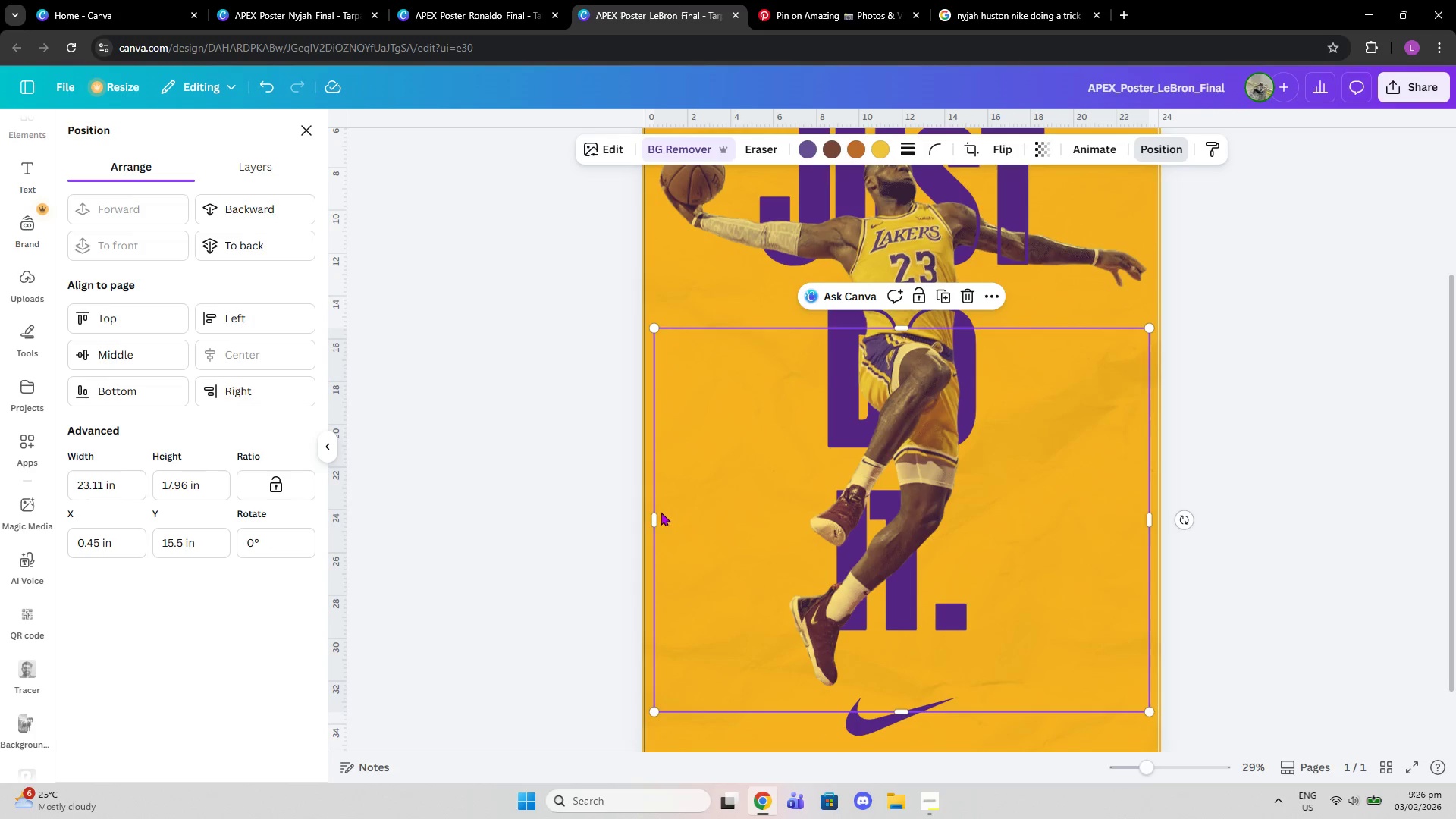 
left_click_drag(start_coordinate=[657, 513], to_coordinate=[658, 470])
 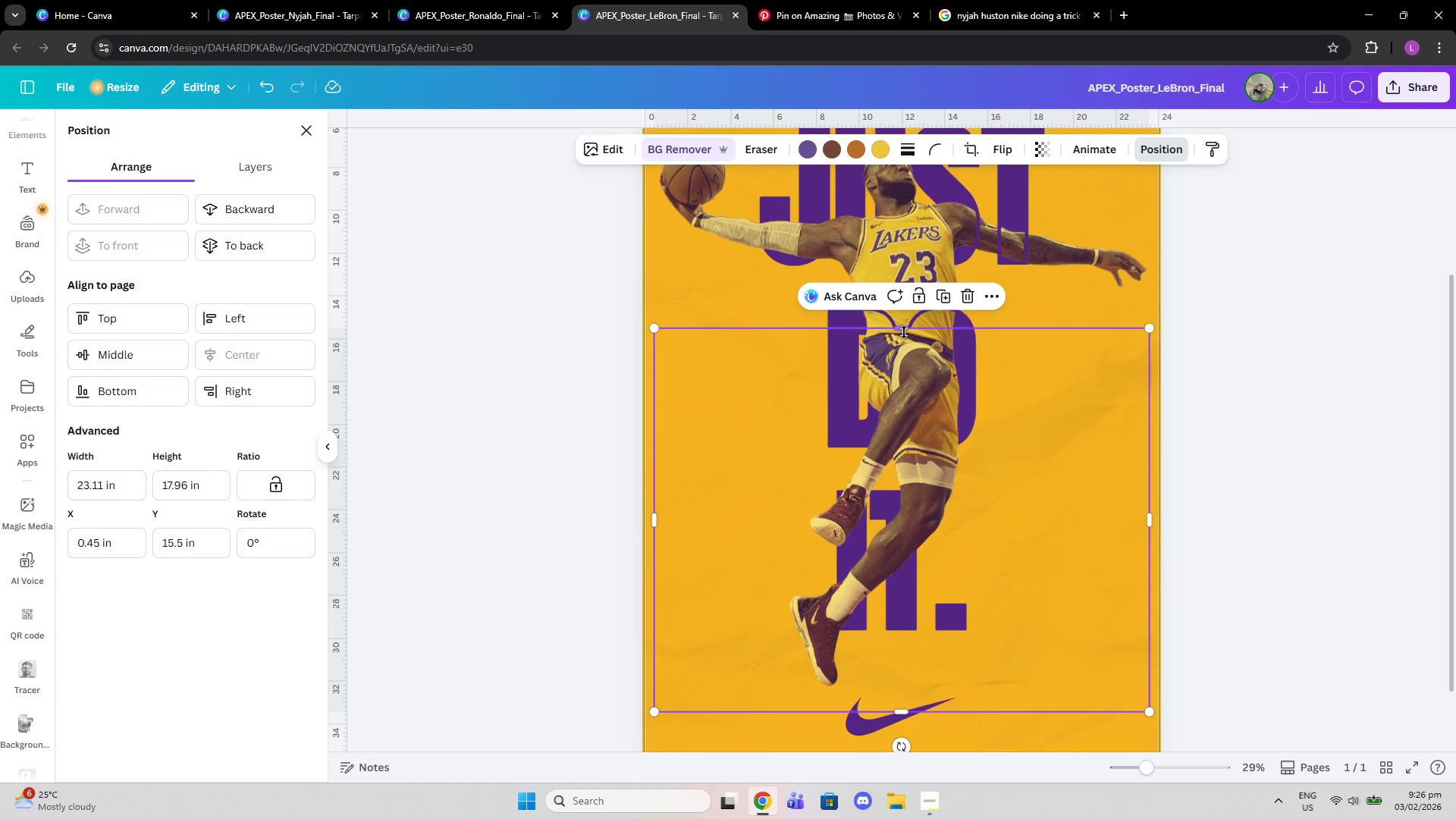 
left_click_drag(start_coordinate=[904, 332], to_coordinate=[918, 454])
 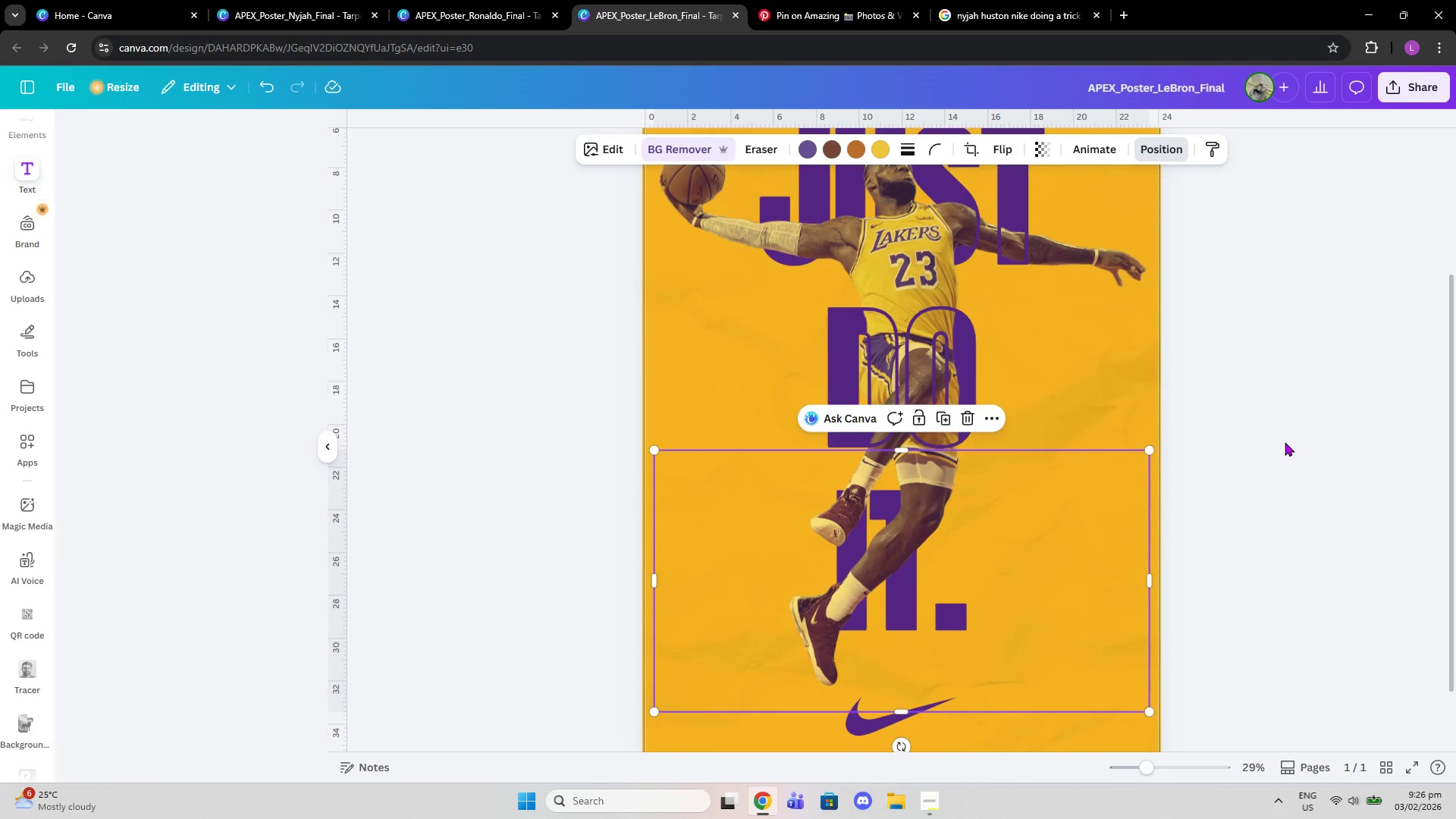 
double_click([1285, 442])
 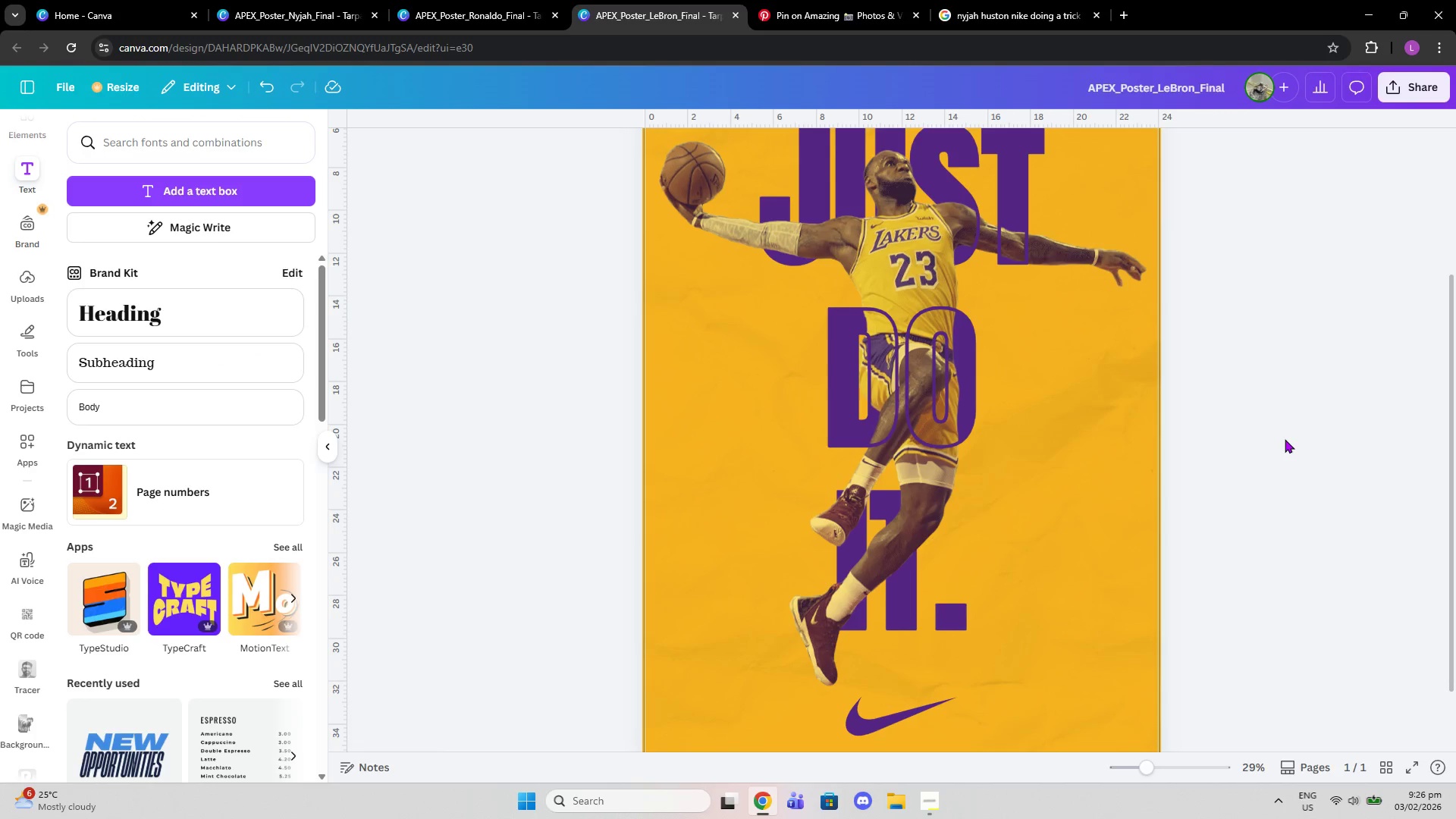 
scroll: coordinate [1269, 438], scroll_direction: up, amount: 1.0
 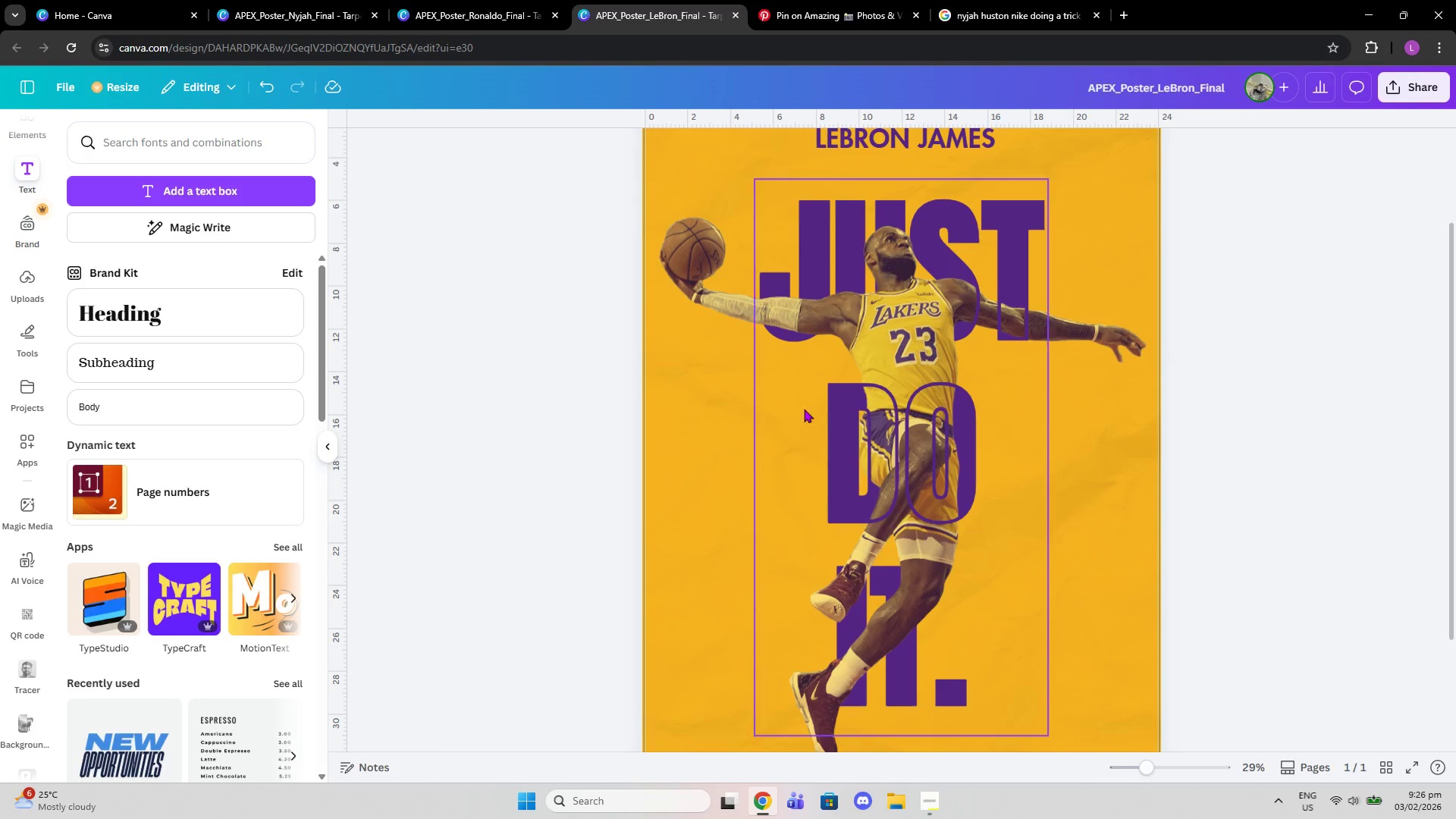 
left_click([802, 359])
 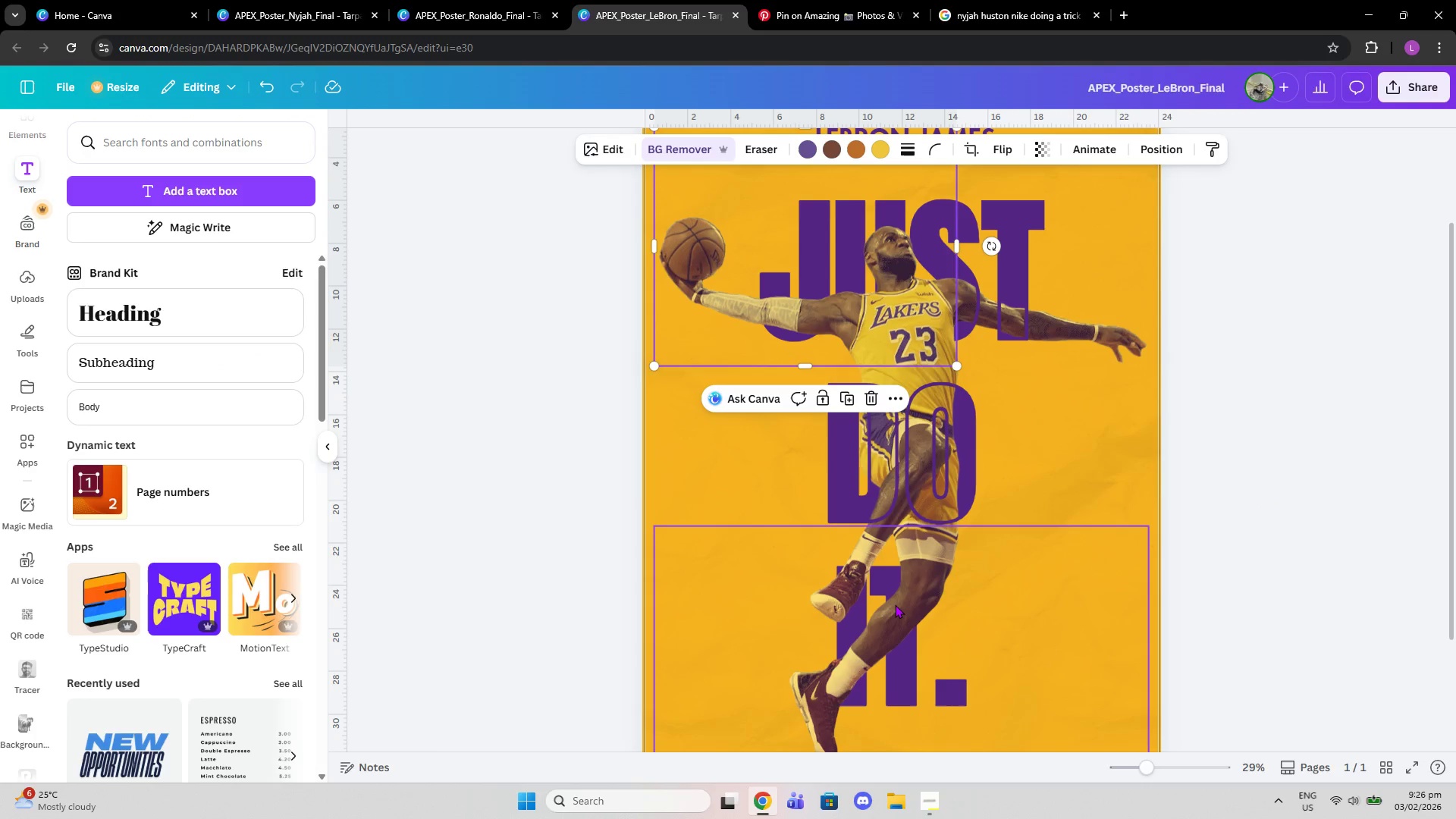 
left_click([895, 604])
 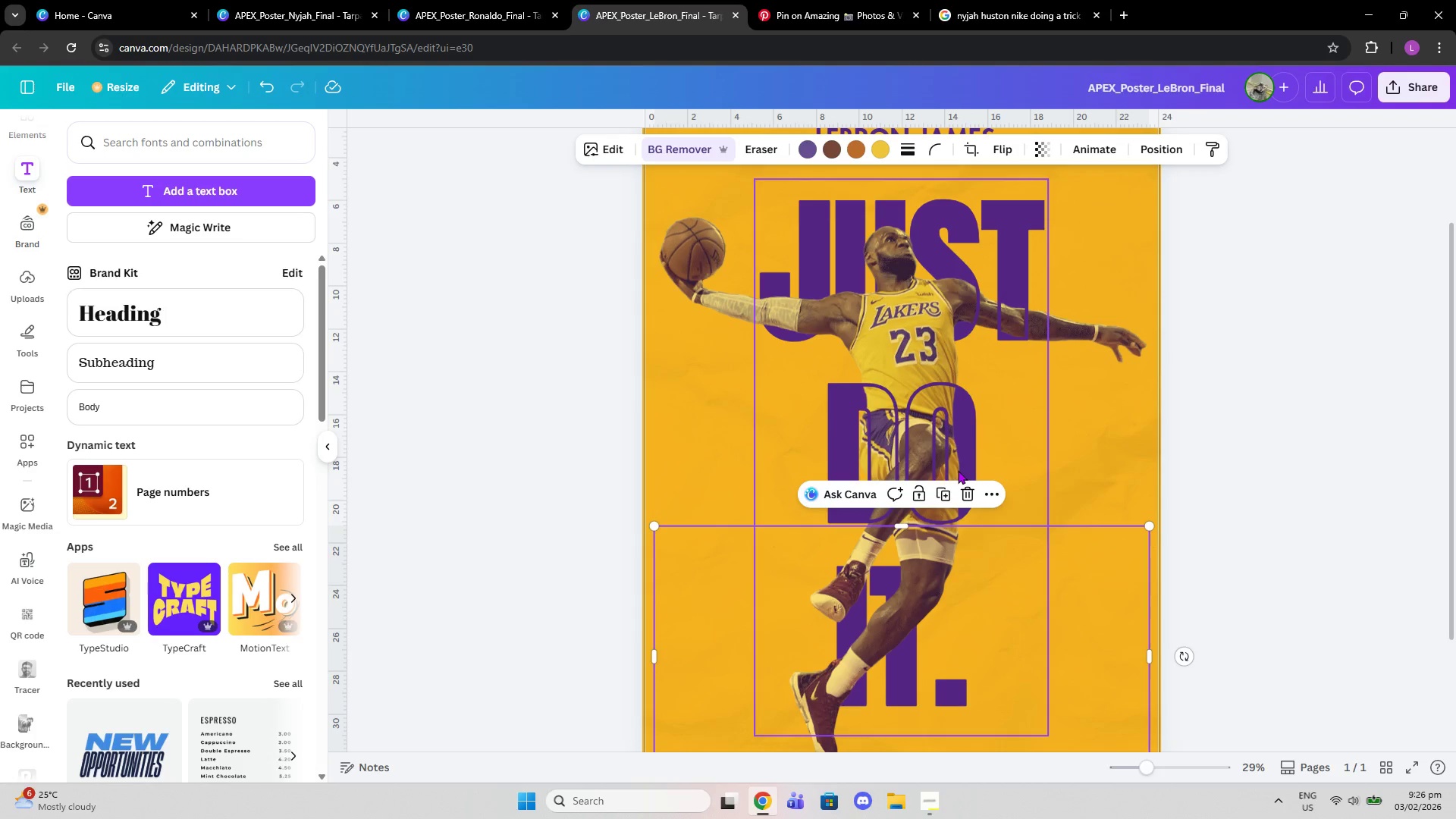 
left_click([948, 486])
 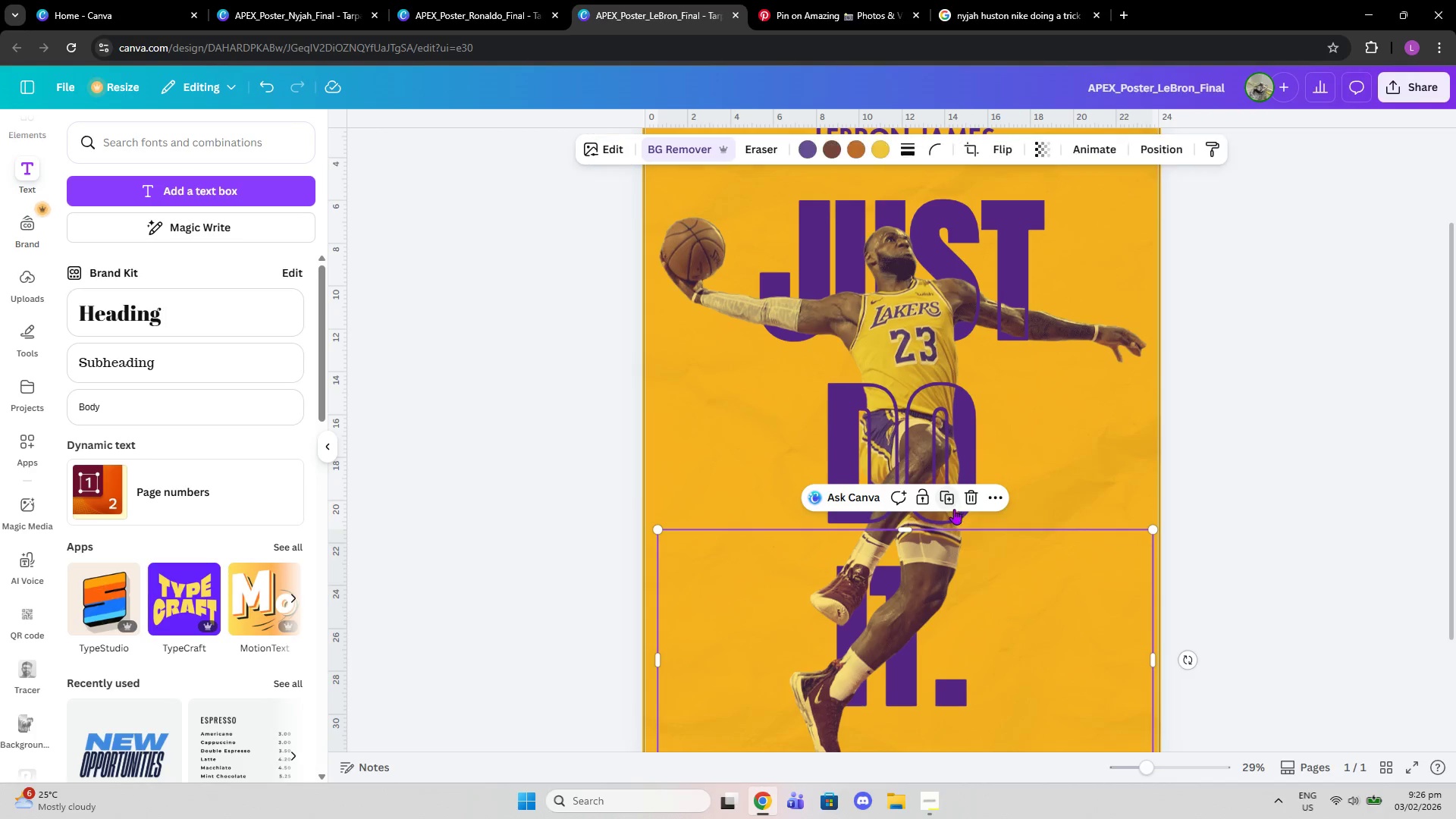 
scroll: coordinate [954, 507], scroll_direction: down, amount: 1.0
 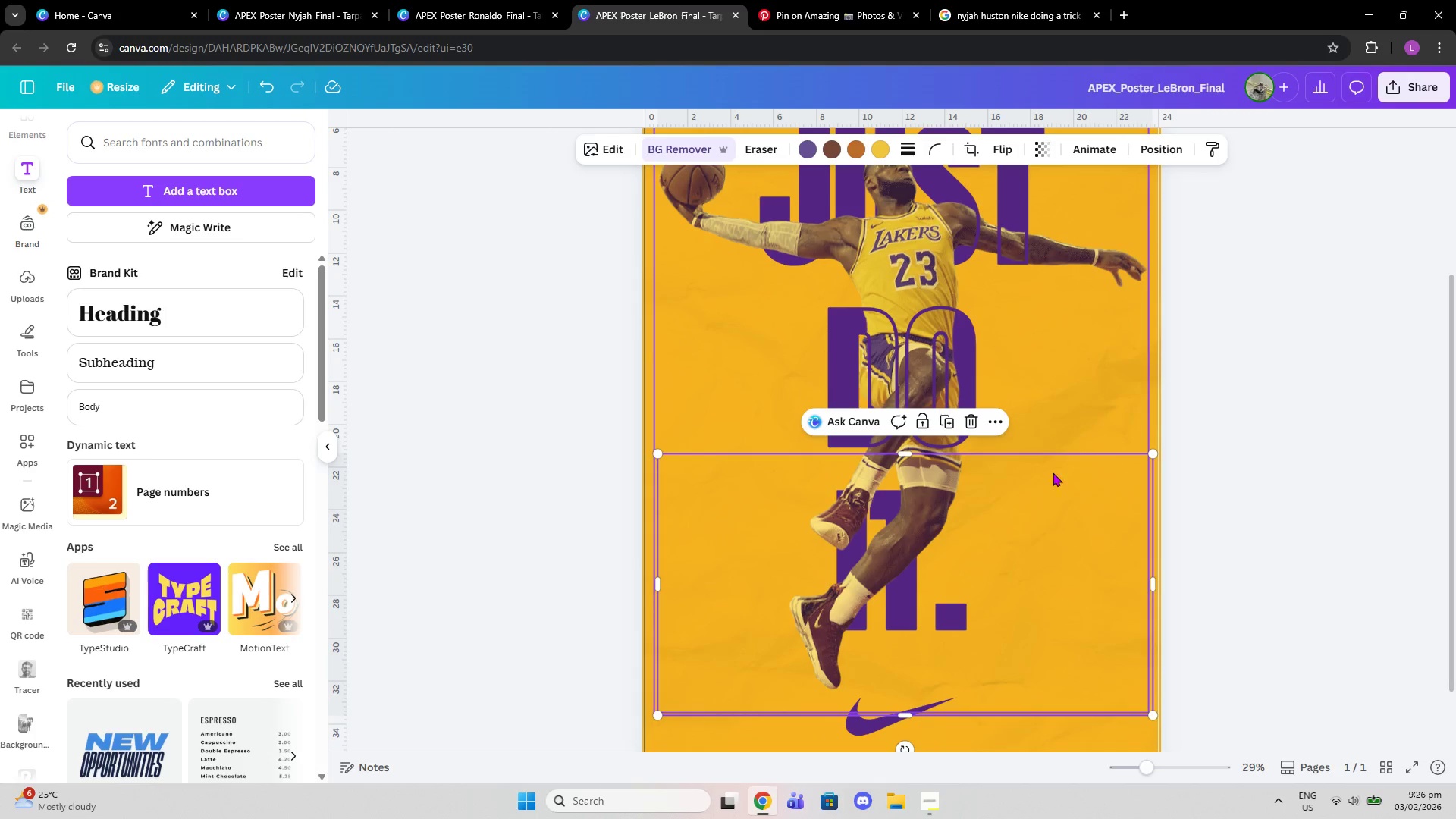 
left_click_drag(start_coordinate=[1006, 514], to_coordinate=[1002, 514])
 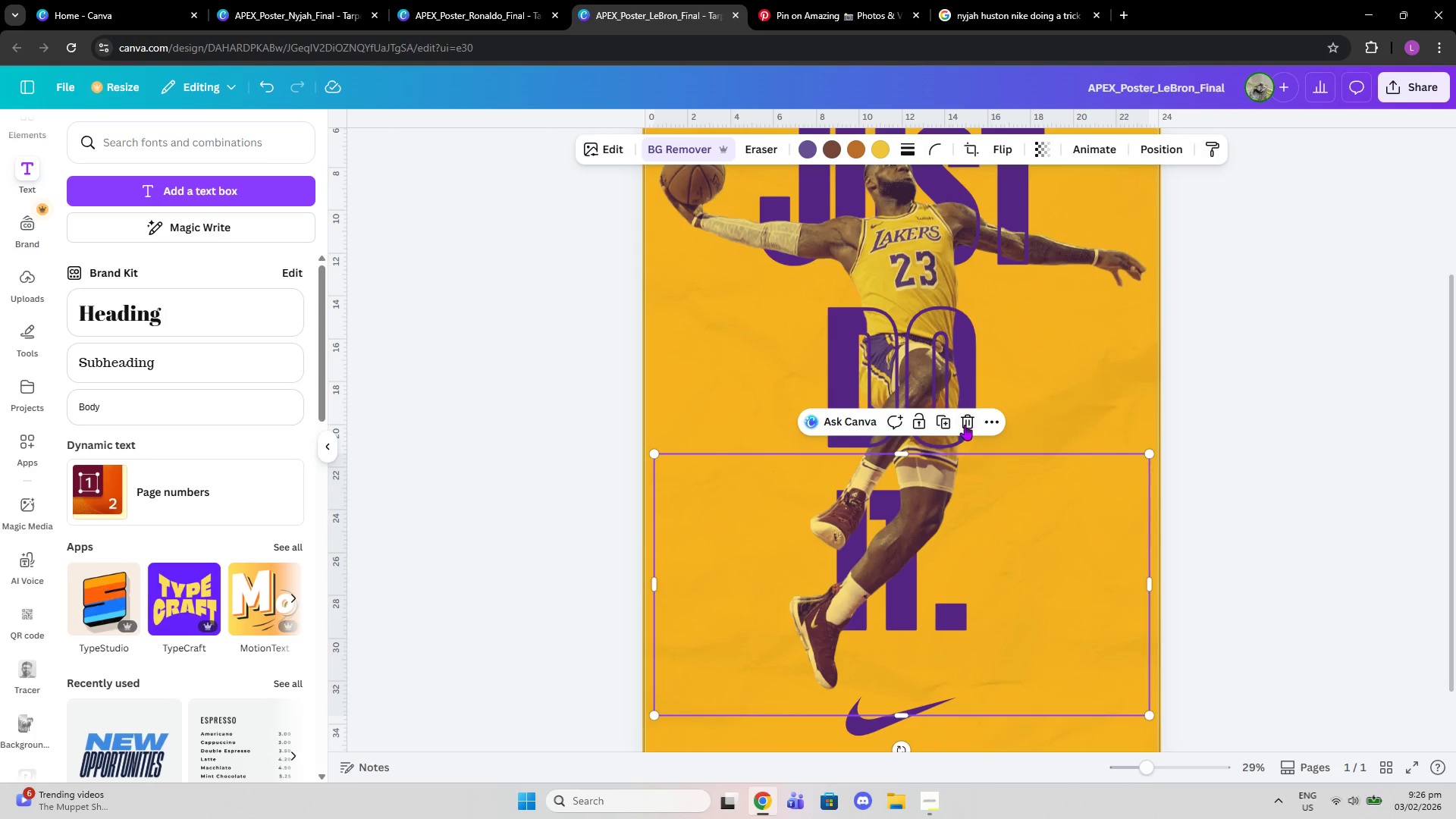 
left_click([965, 425])
 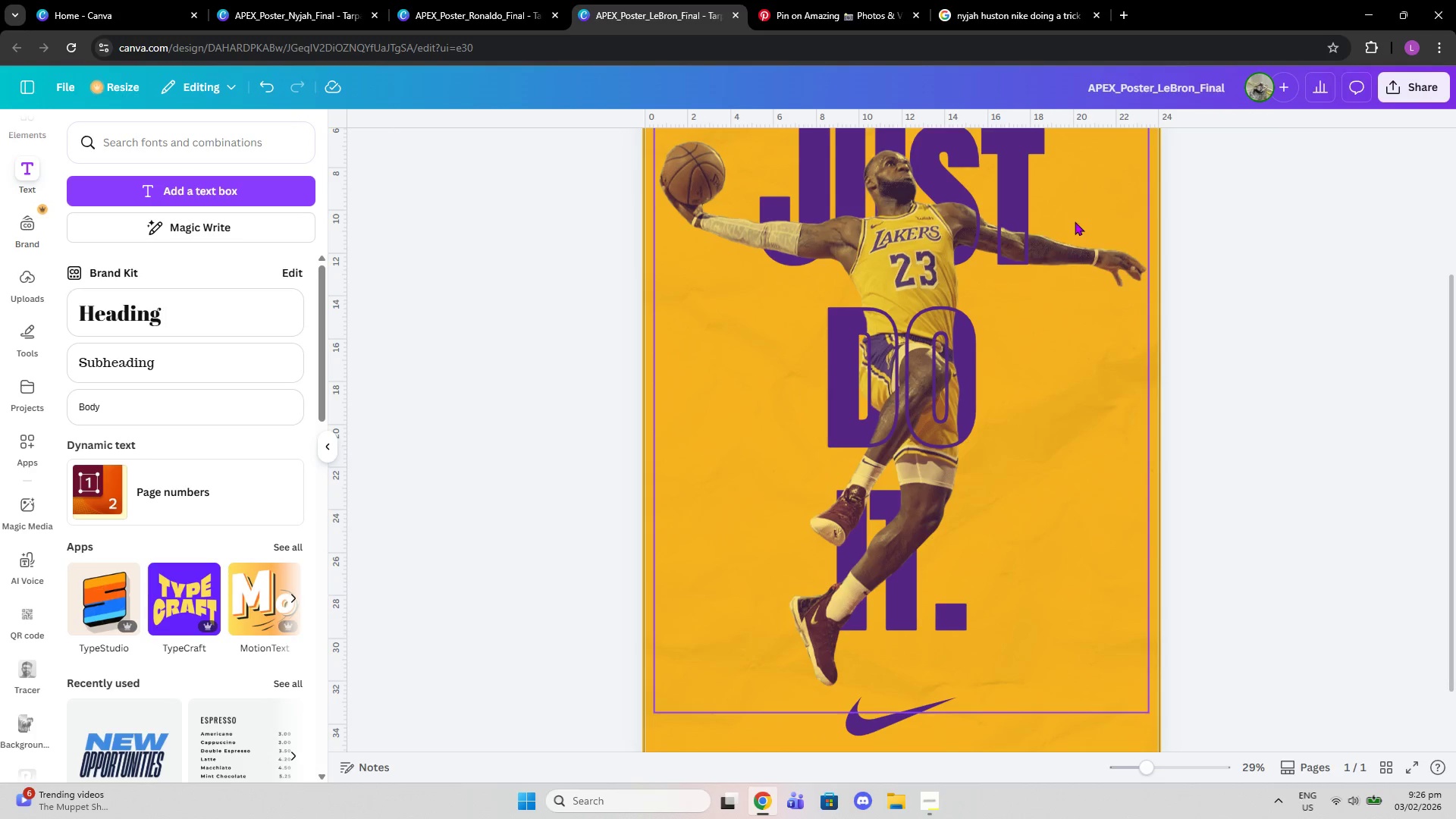 
left_click([1075, 218])
 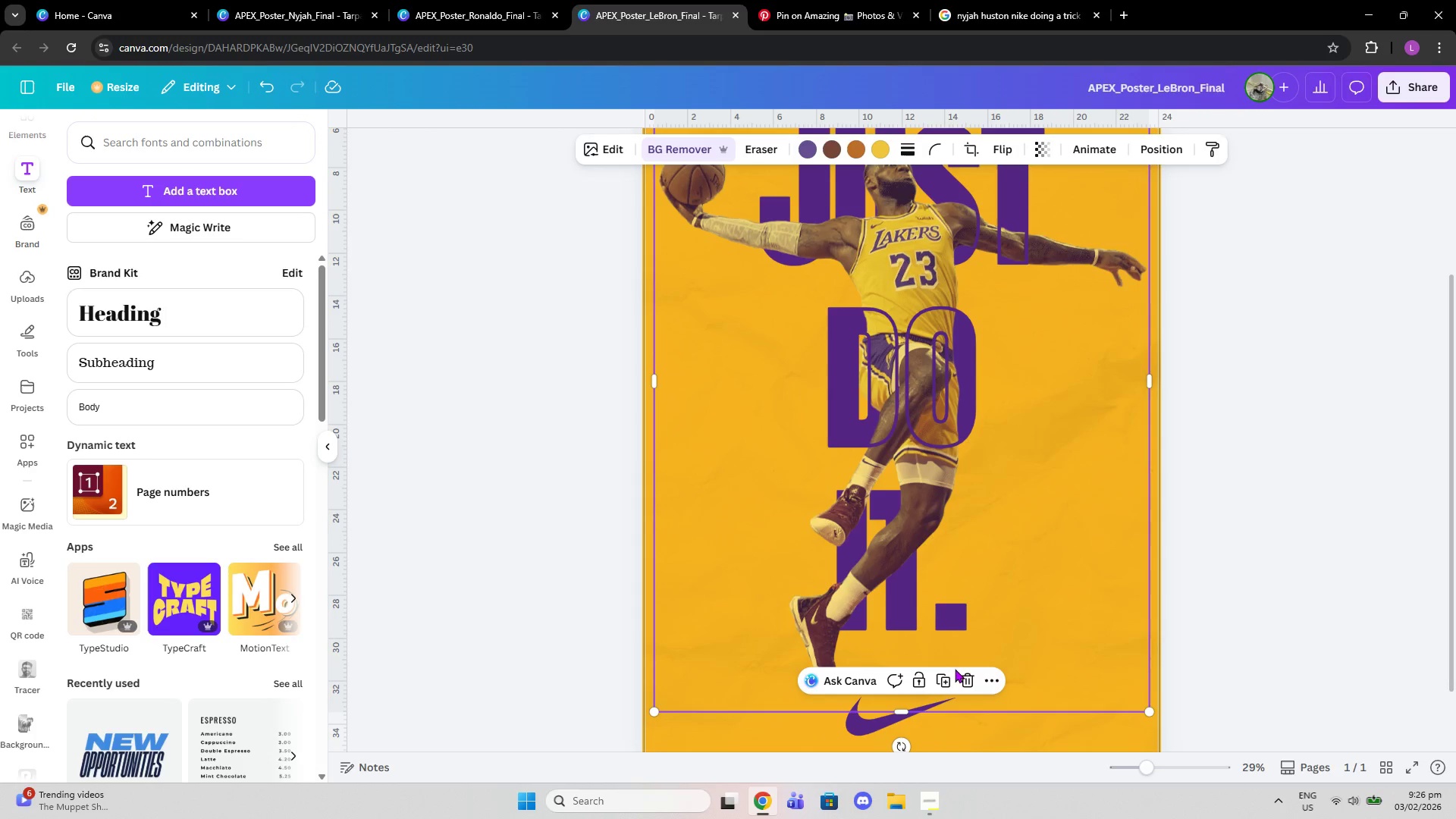 
left_click([947, 682])
 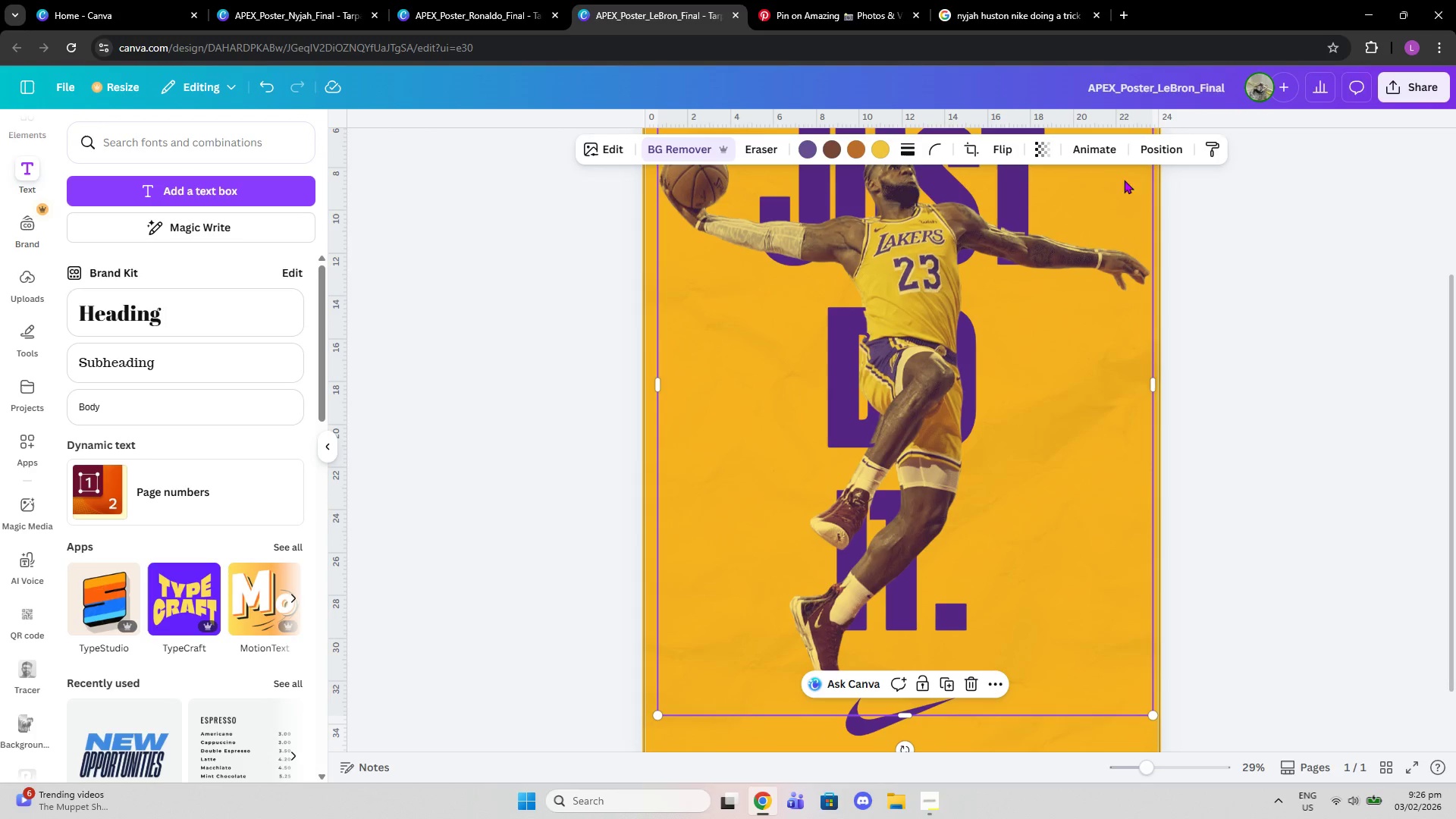 
left_click([1166, 159])
 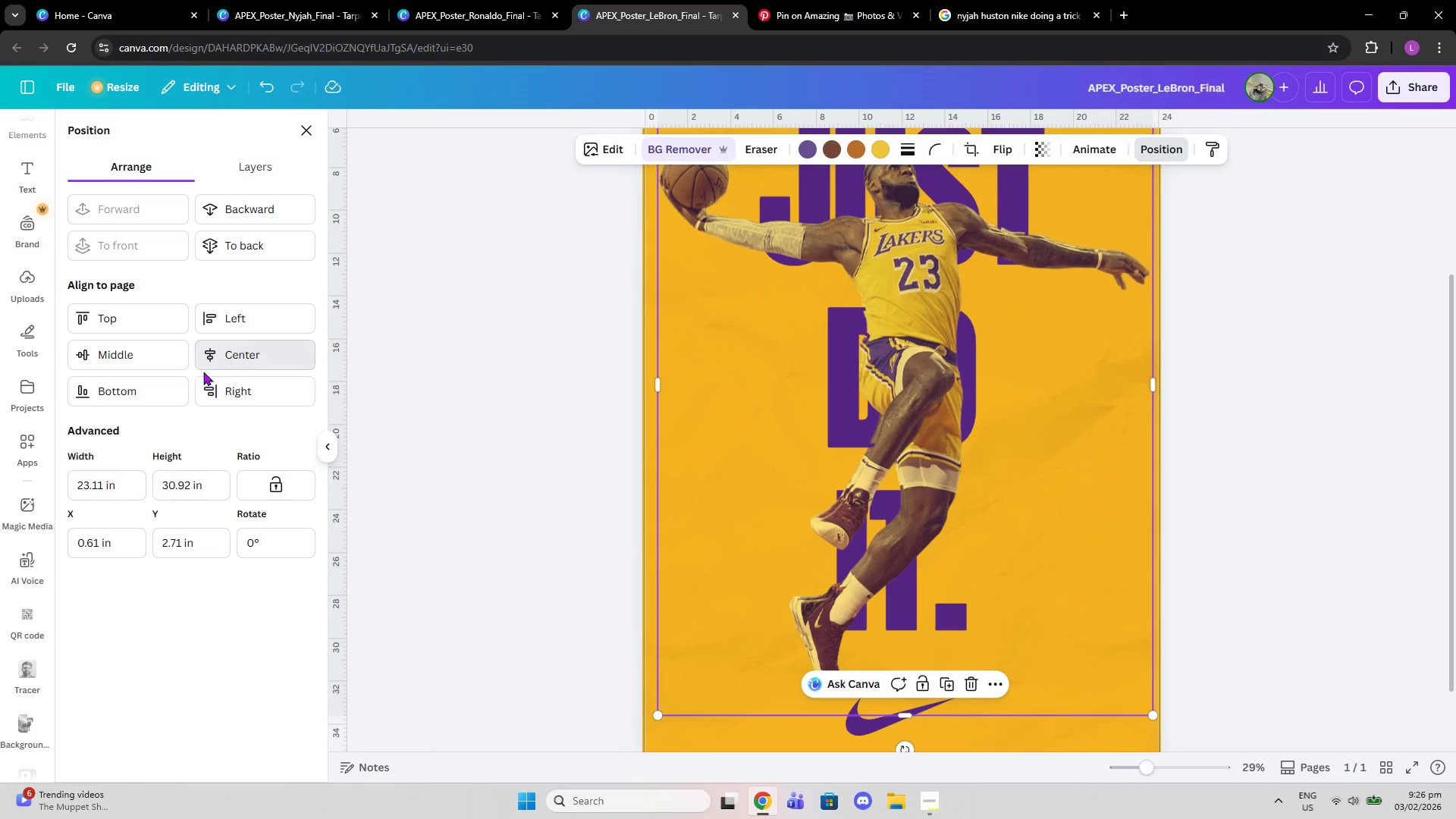 
double_click([160, 357])
 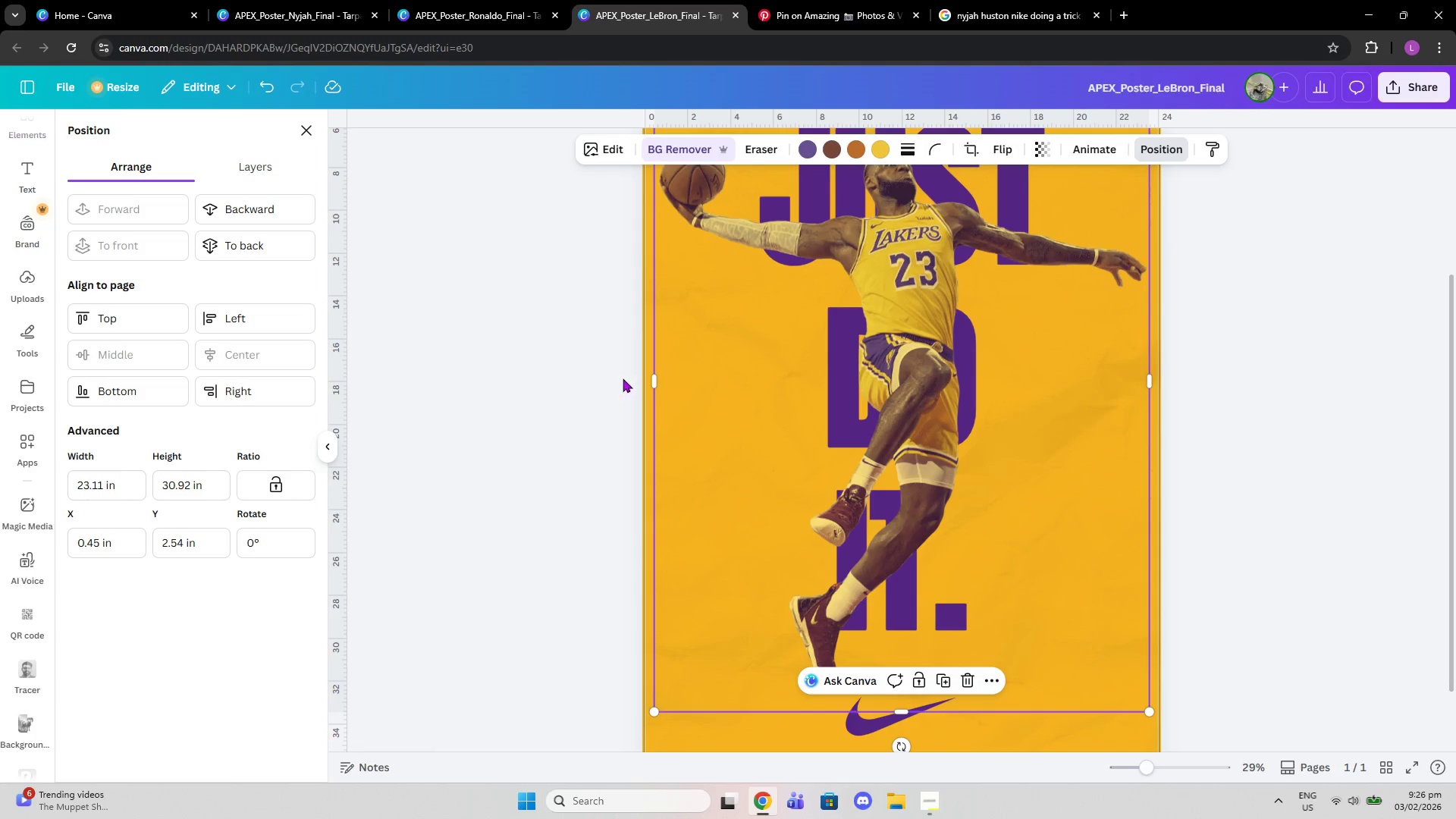 
left_click_drag(start_coordinate=[651, 383], to_coordinate=[732, 388])
 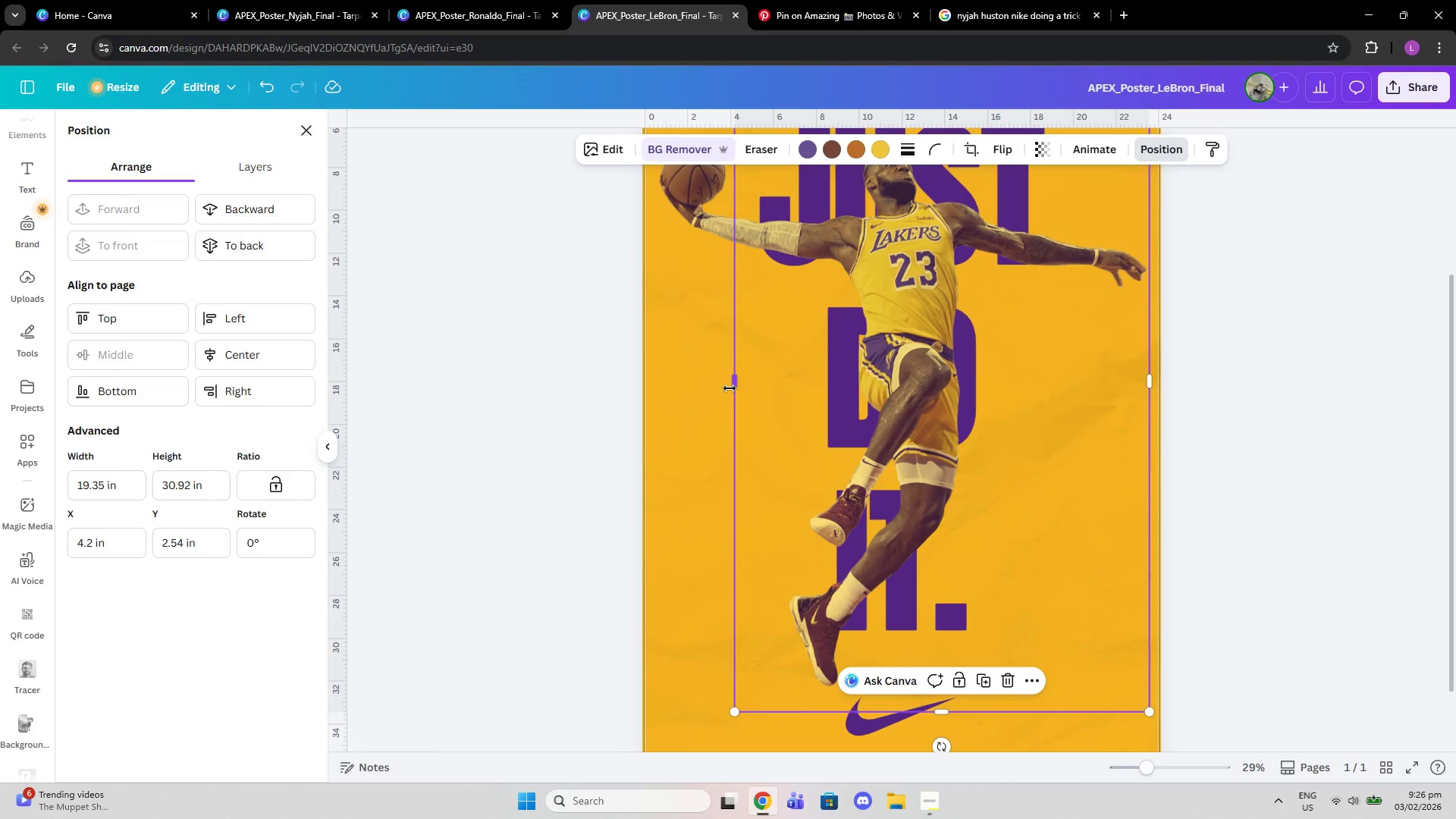 
left_click_drag(start_coordinate=[730, 388], to_coordinate=[765, 388])
 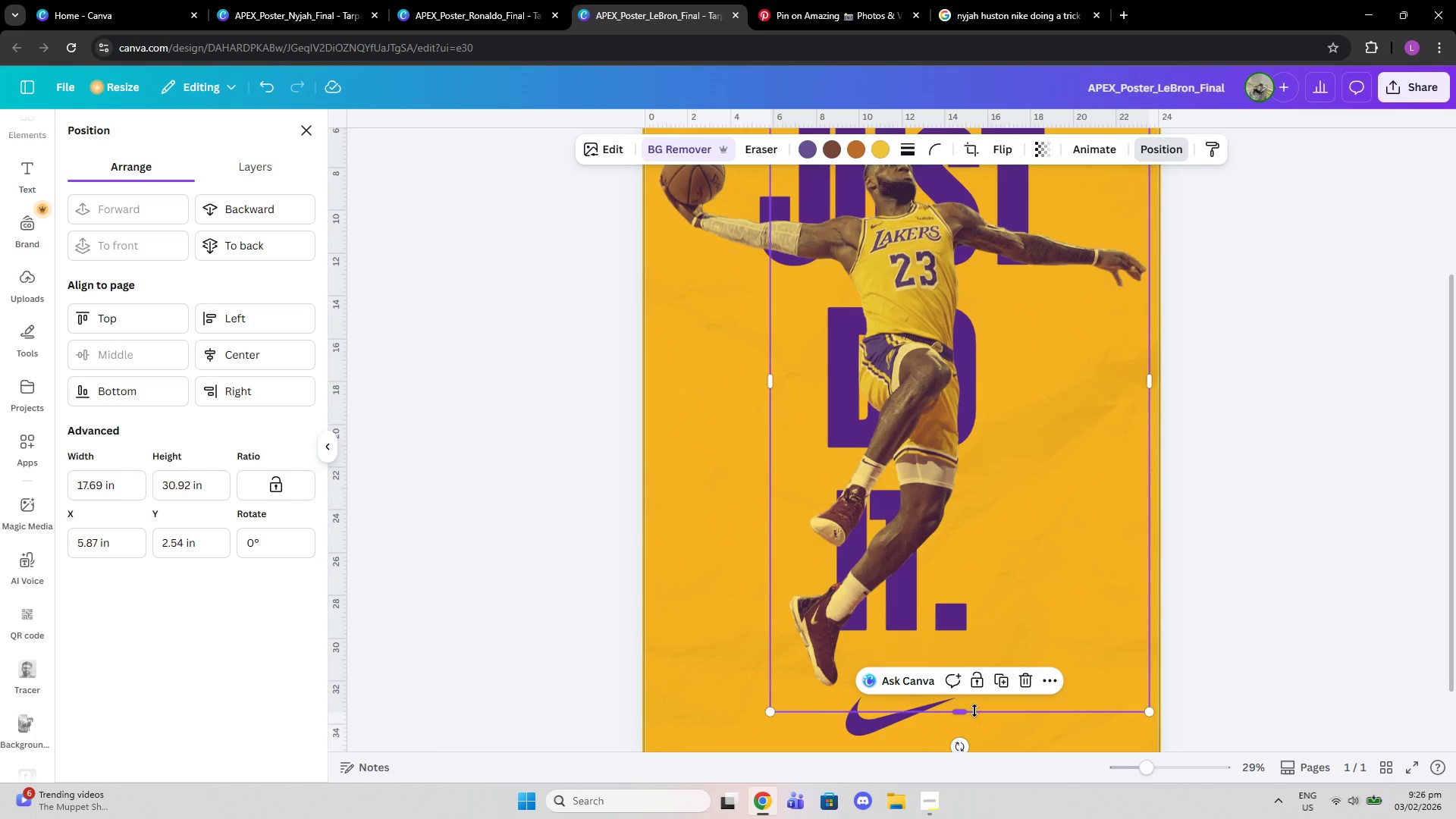 
left_click_drag(start_coordinate=[970, 716], to_coordinate=[964, 560])
 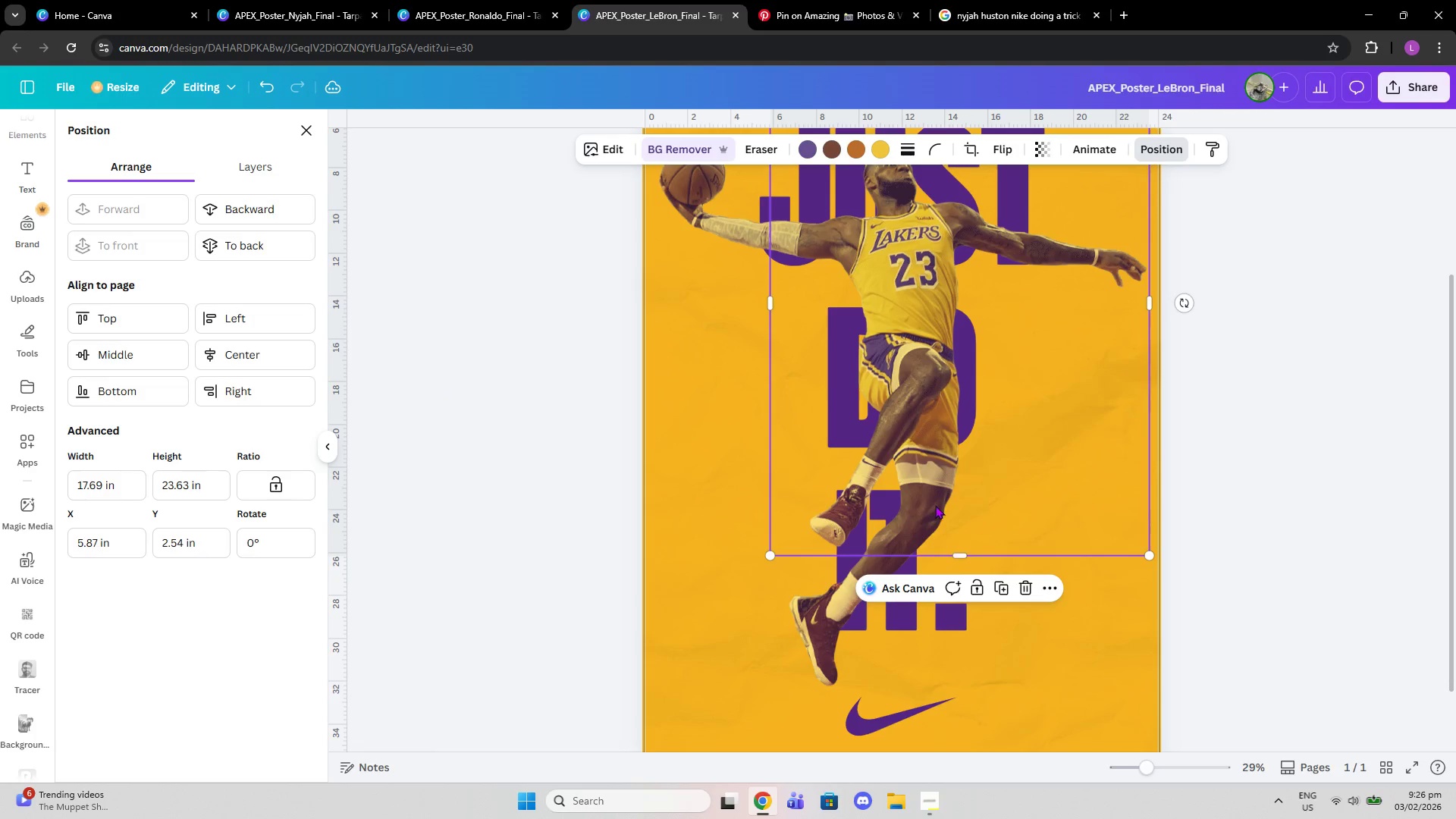 
scroll: coordinate [935, 505], scroll_direction: up, amount: 1.0
 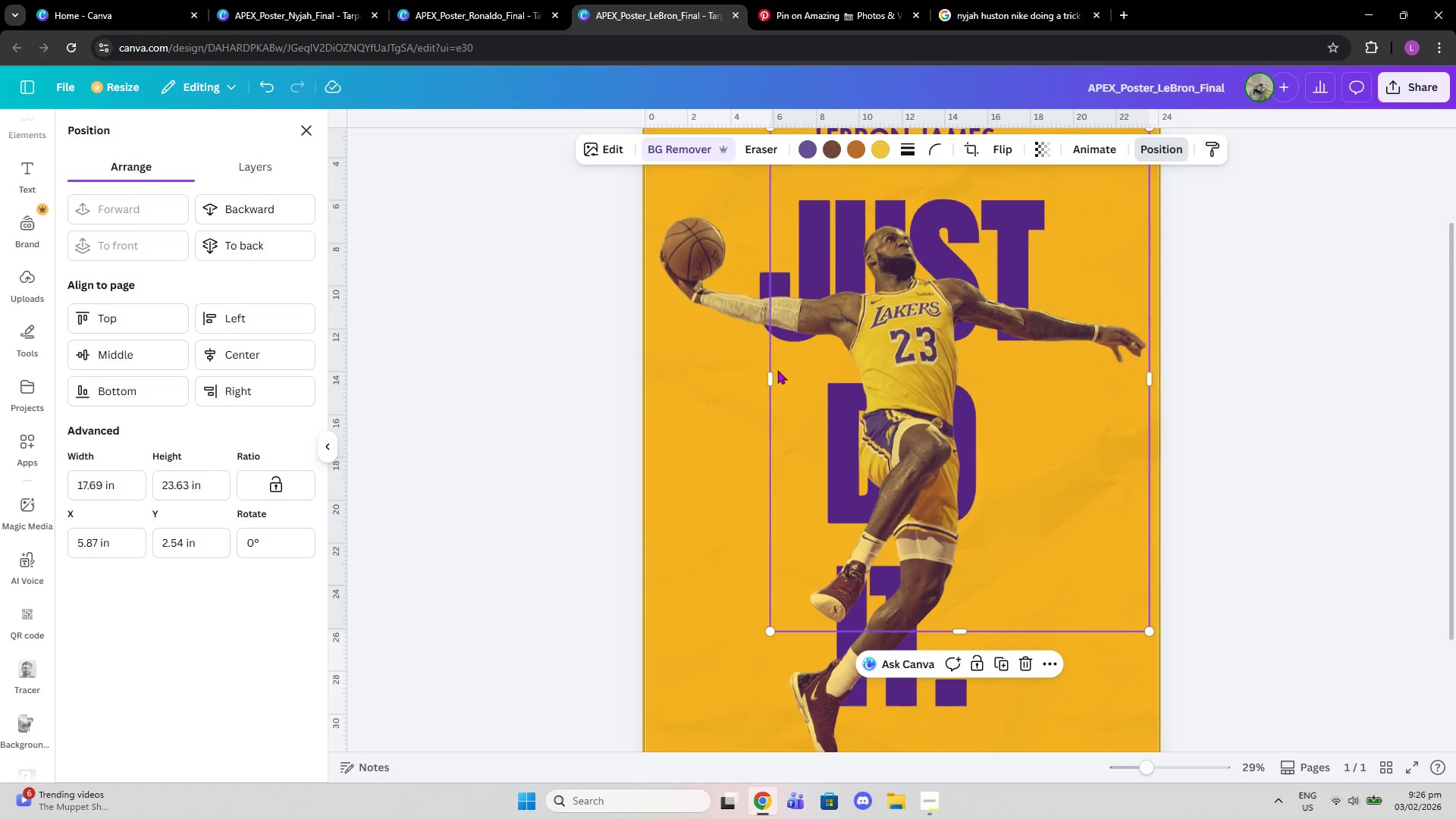 
left_click_drag(start_coordinate=[774, 370], to_coordinate=[822, 372])
 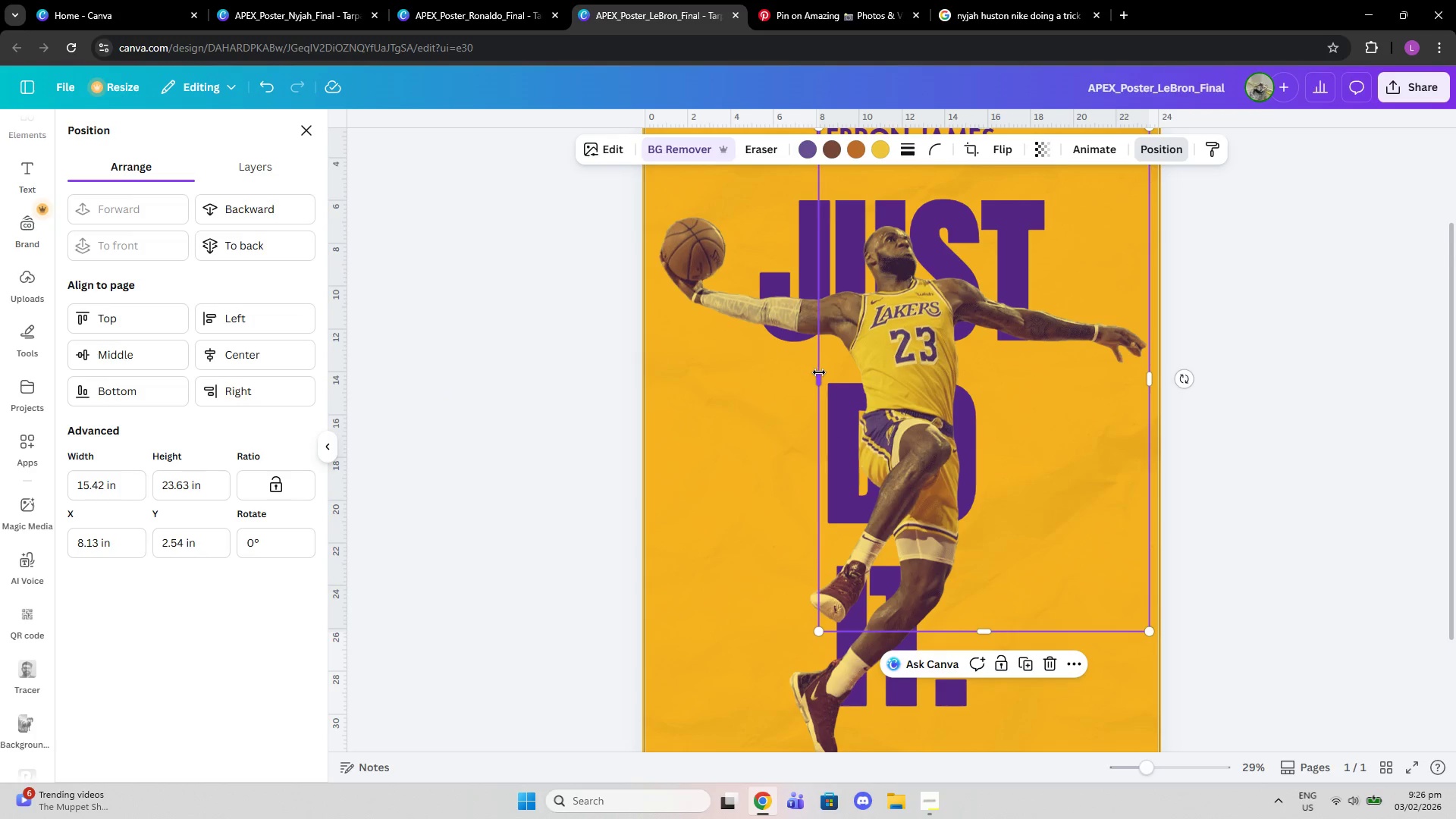 
left_click_drag(start_coordinate=[819, 372], to_coordinate=[799, 371])
 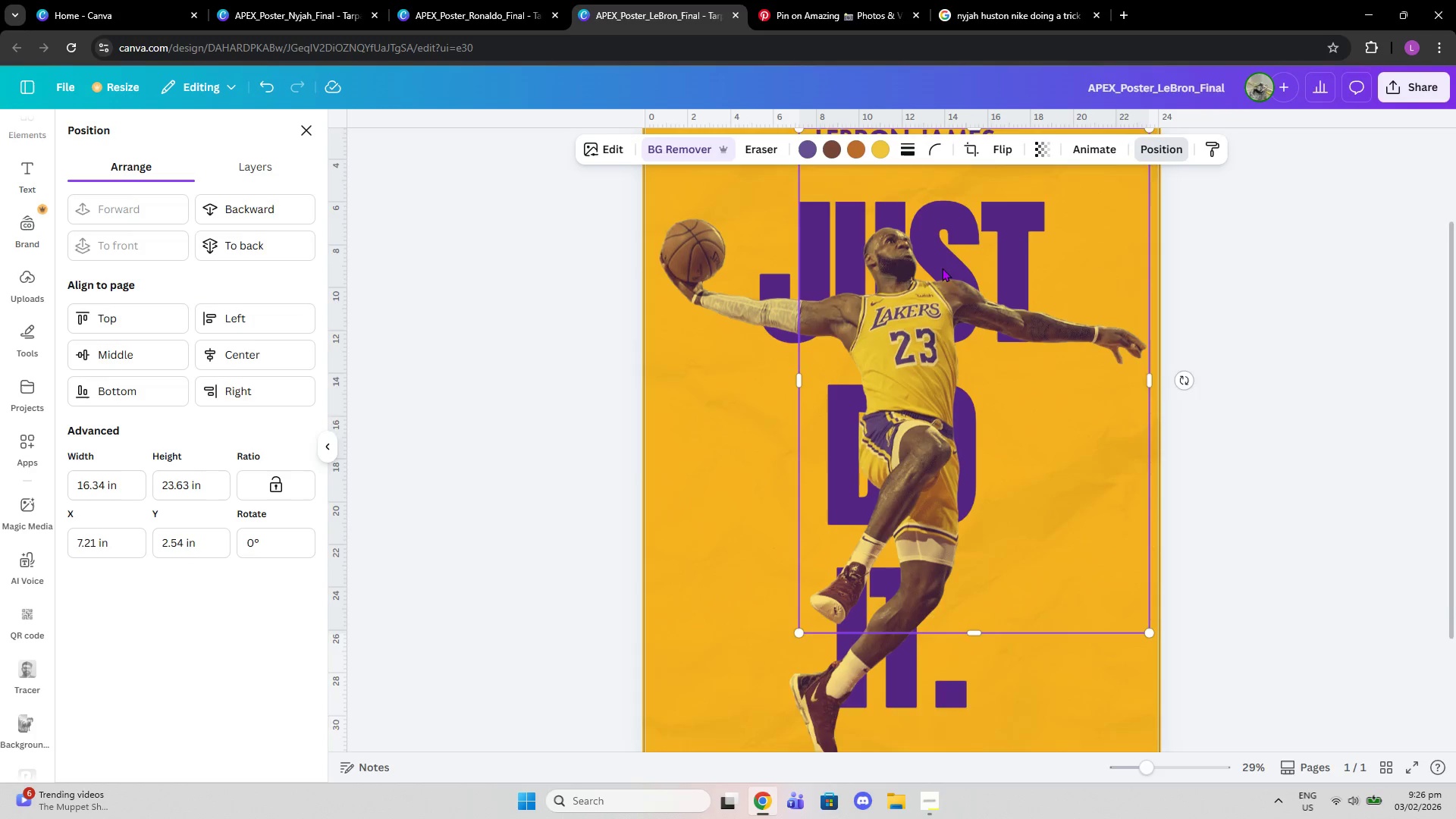 
scroll: coordinate [942, 268], scroll_direction: up, amount: 1.0
 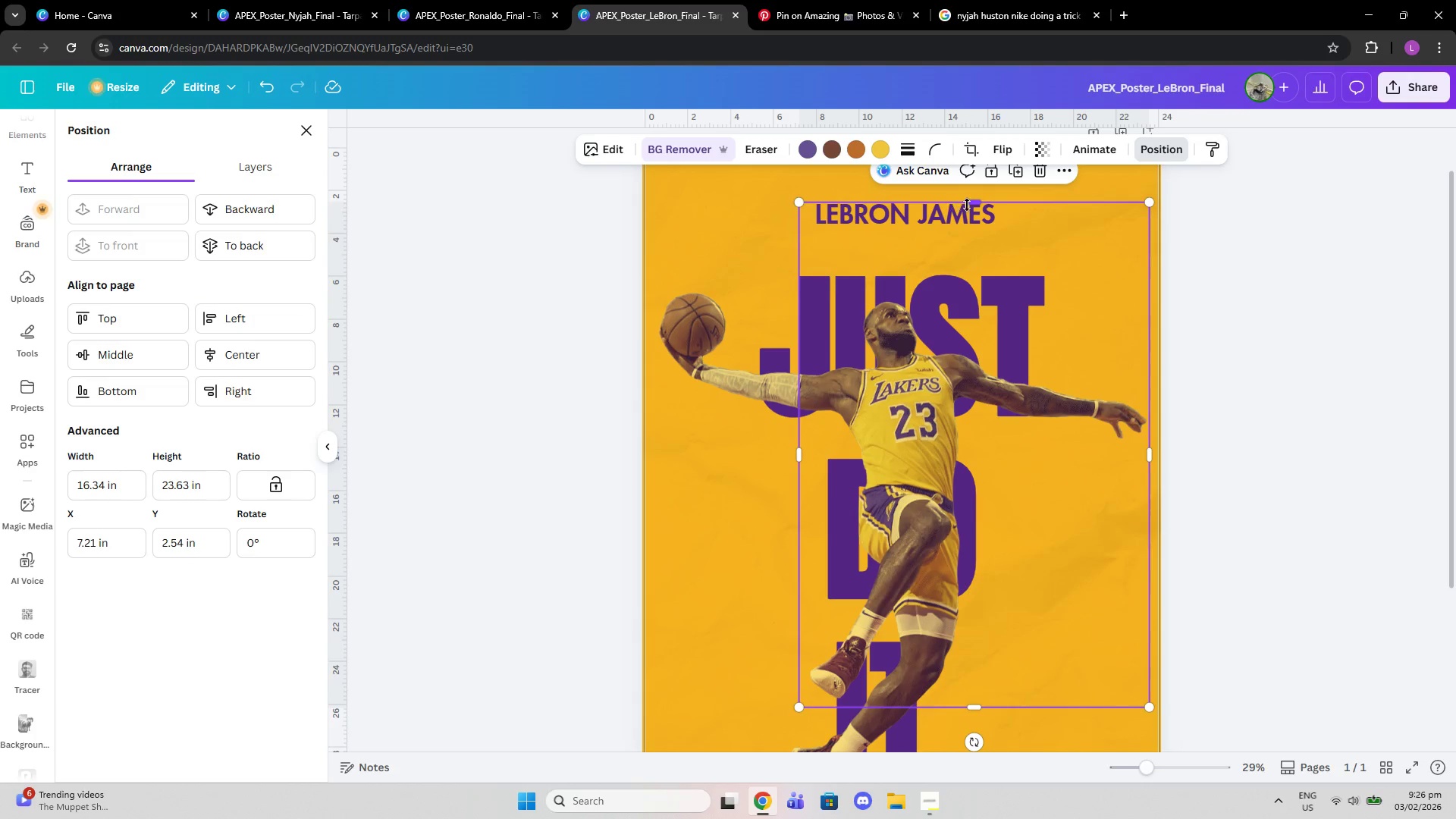 
left_click_drag(start_coordinate=[969, 205], to_coordinate=[969, 606])
 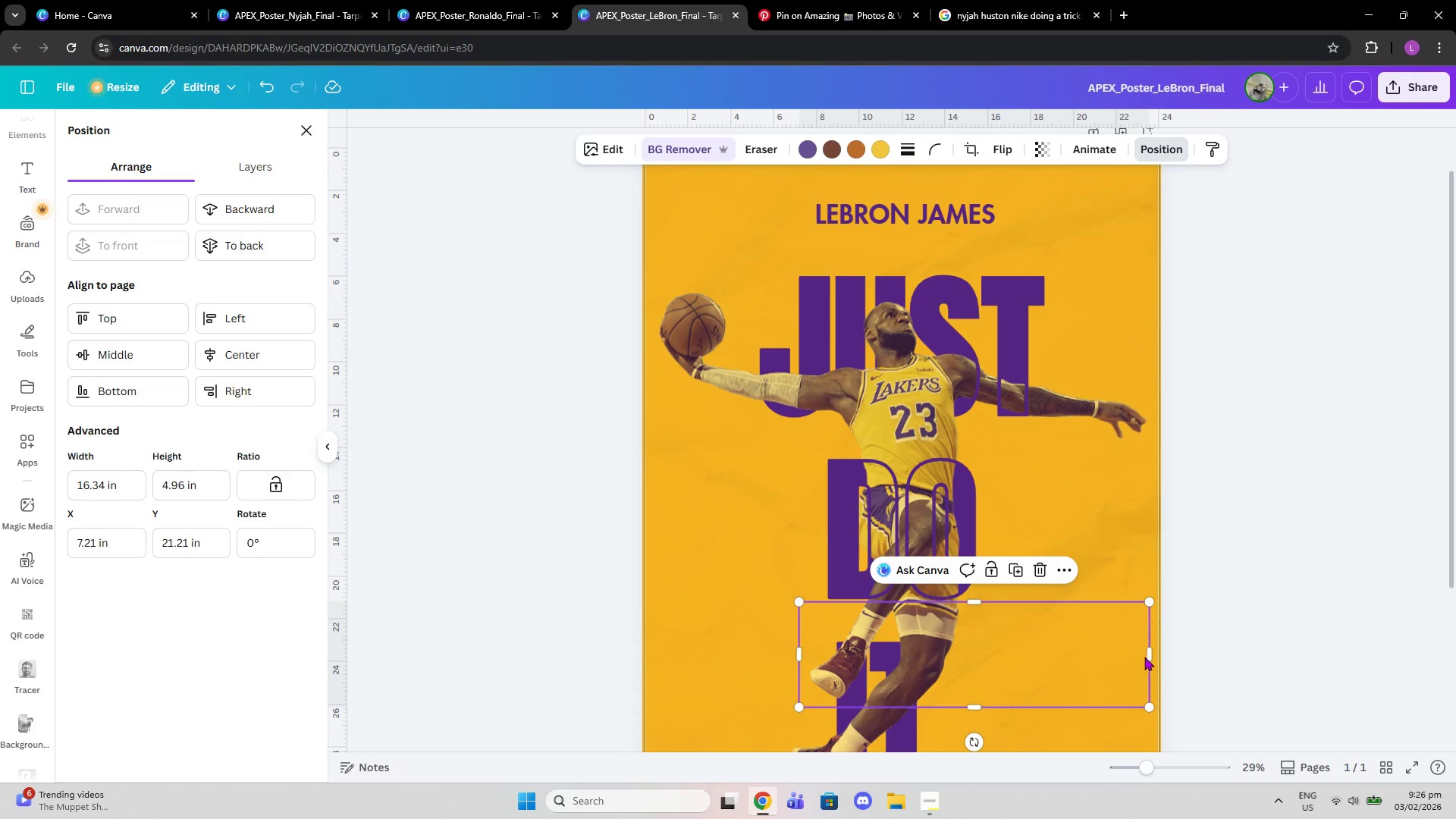 
left_click_drag(start_coordinate=[1150, 654], to_coordinate=[882, 631])
 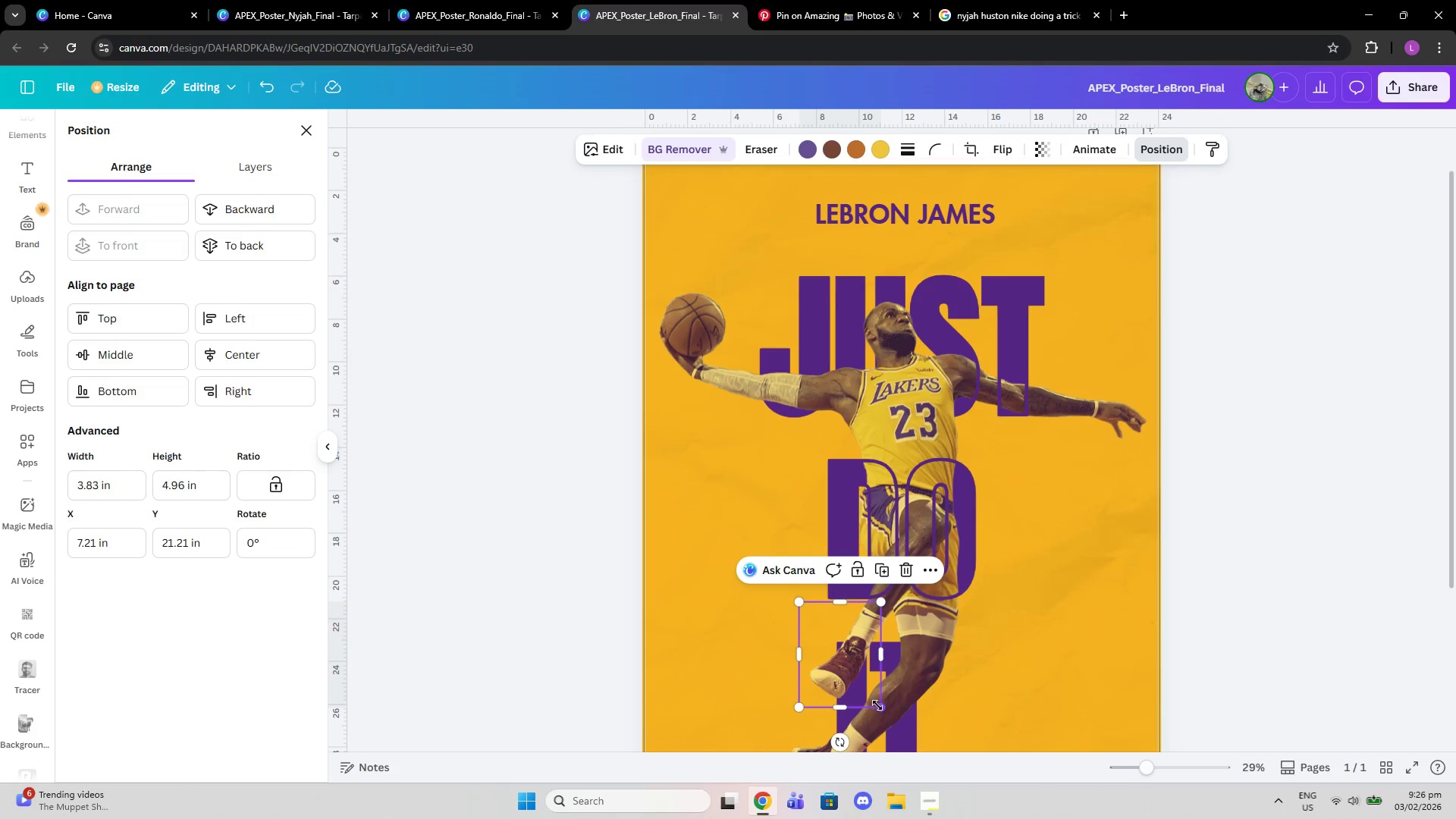 
left_click_drag(start_coordinate=[877, 705], to_coordinate=[865, 690])
 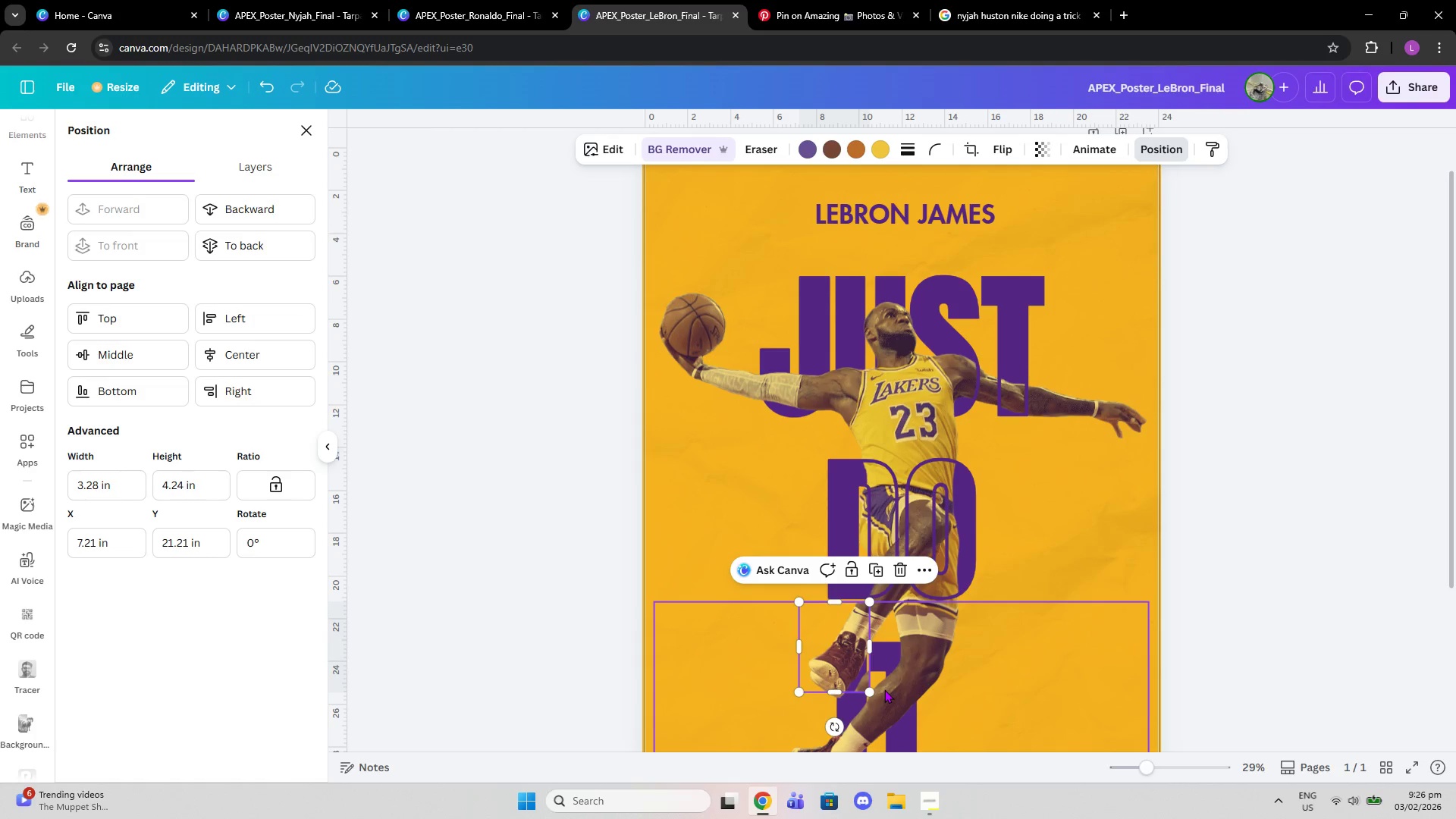 
key(Control+Z)
 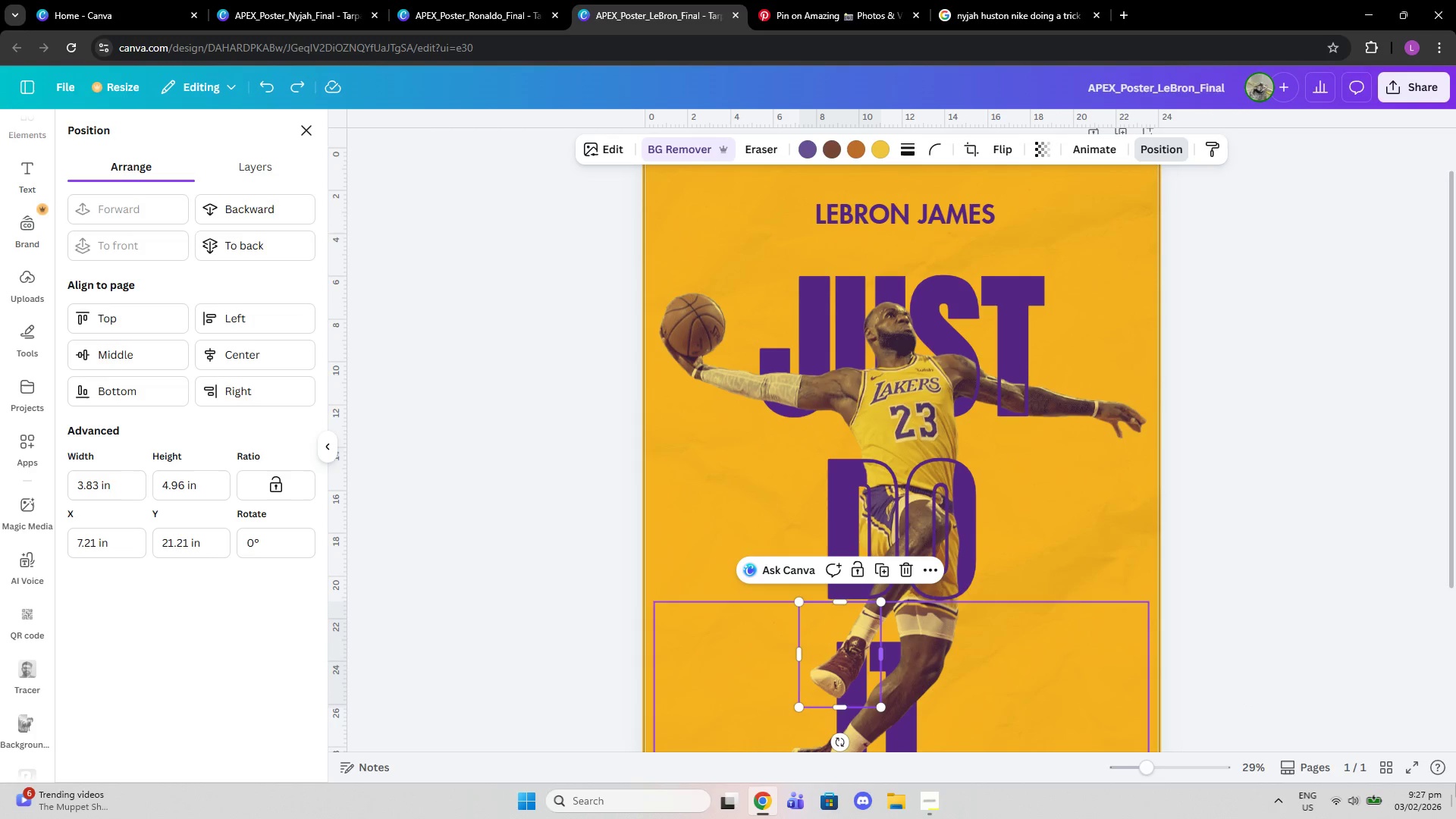 
scroll: coordinate [1238, 701], scroll_direction: down, amount: 2.0
 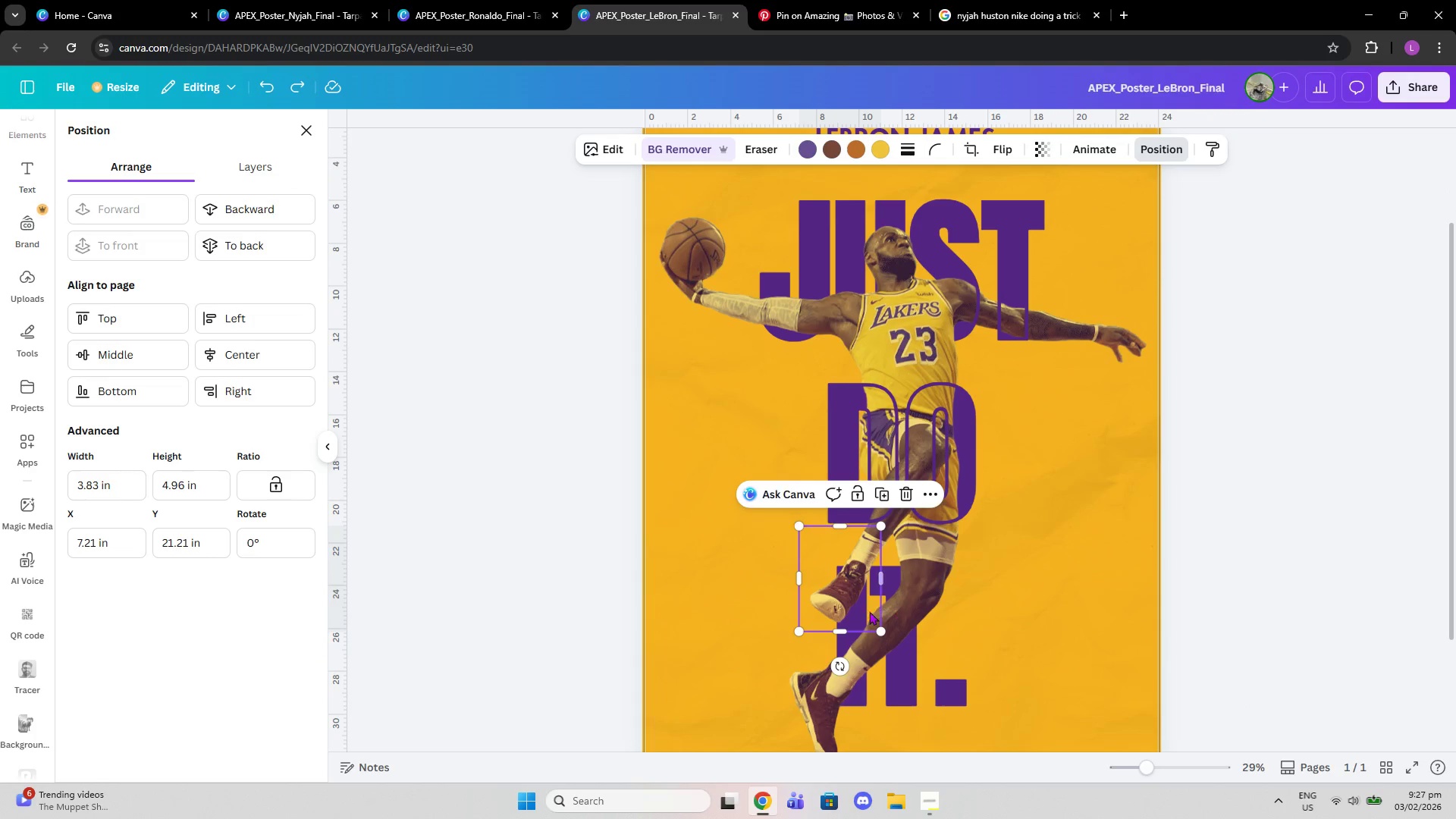 
left_click([858, 610])
 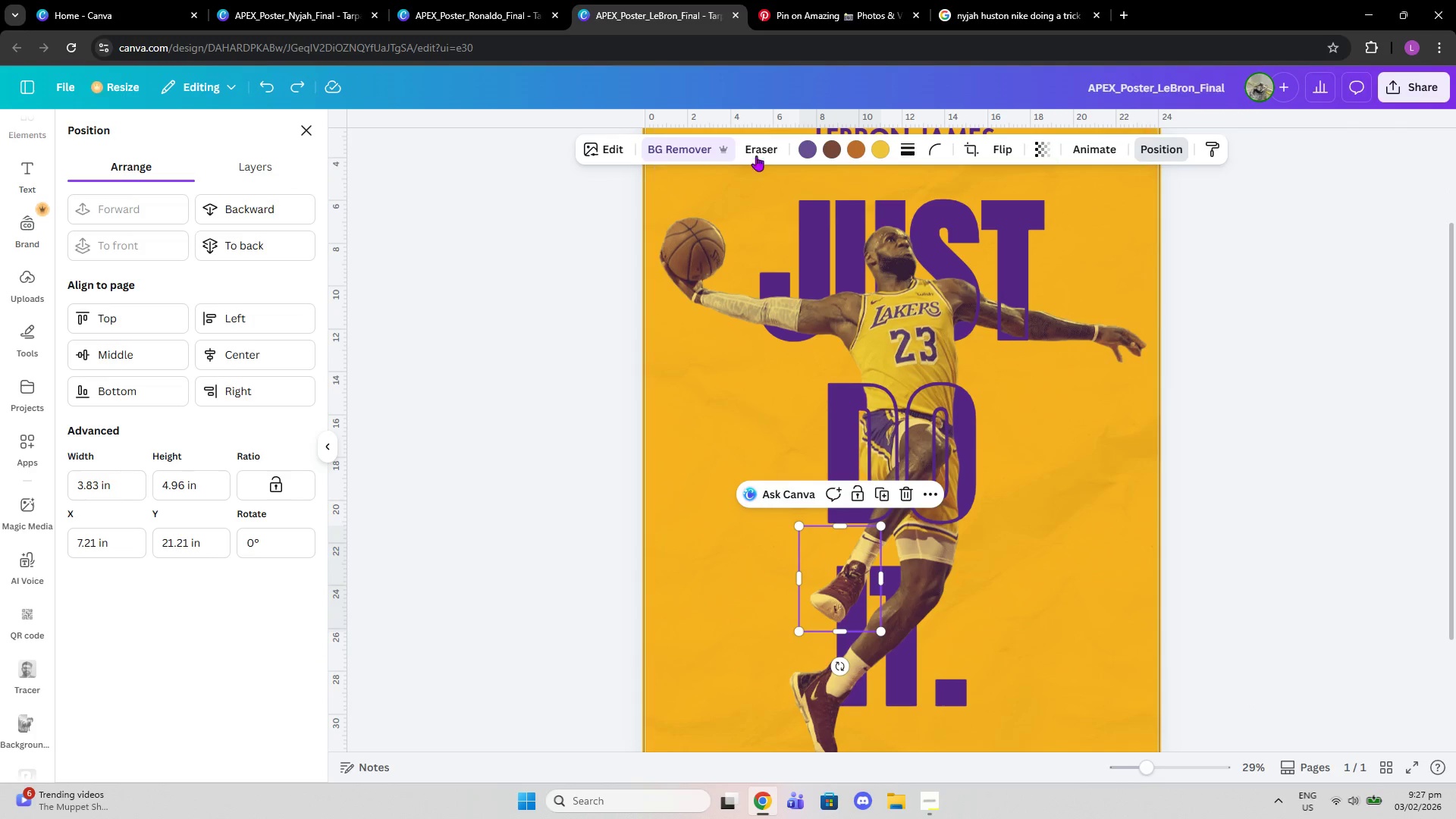 
left_click([240, 253])
 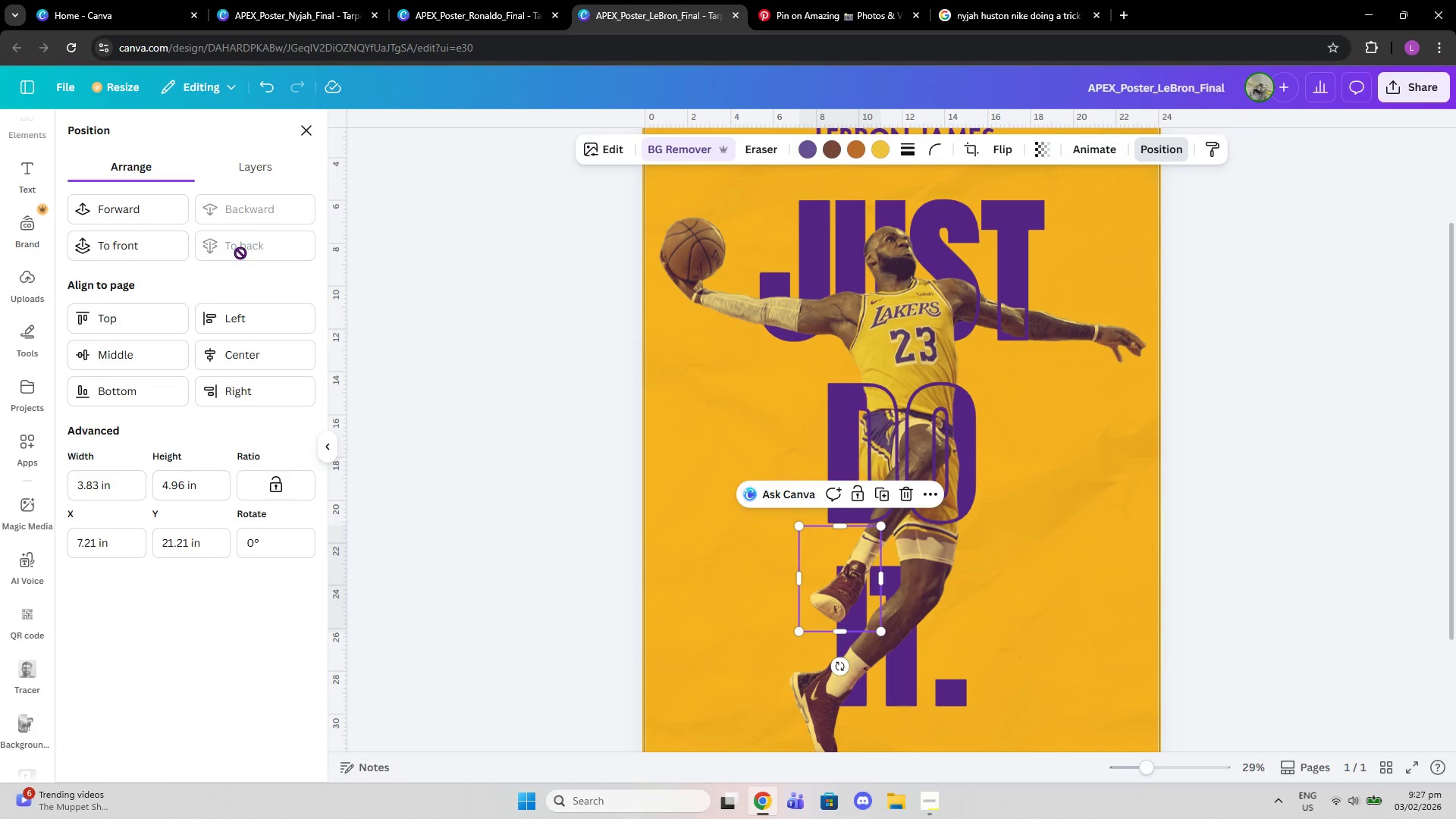 
left_click([240, 253])
 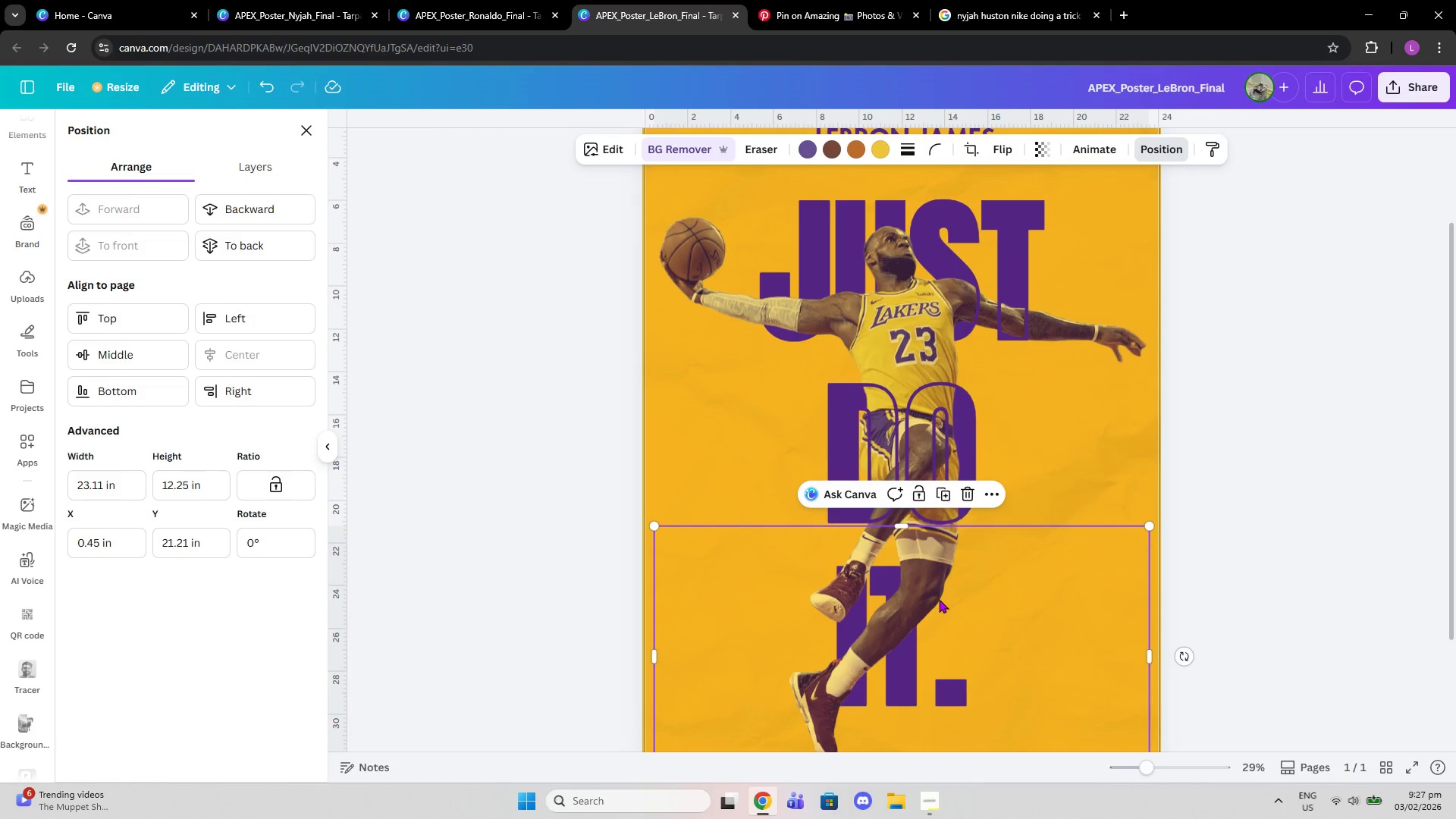 
scroll: coordinate [906, 598], scroll_direction: down, amount: 1.0
 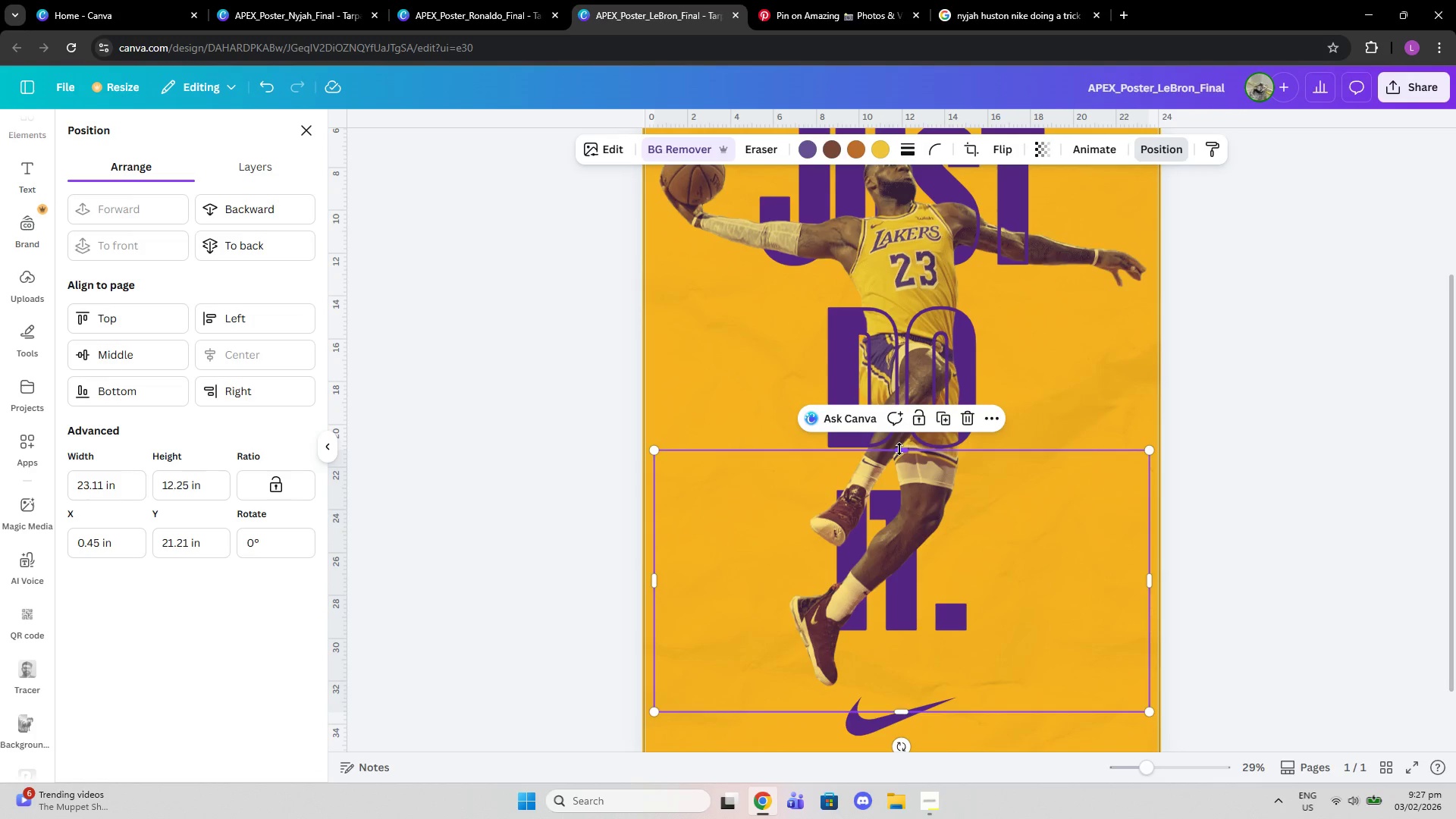 
left_click_drag(start_coordinate=[900, 450], to_coordinate=[922, 482])
 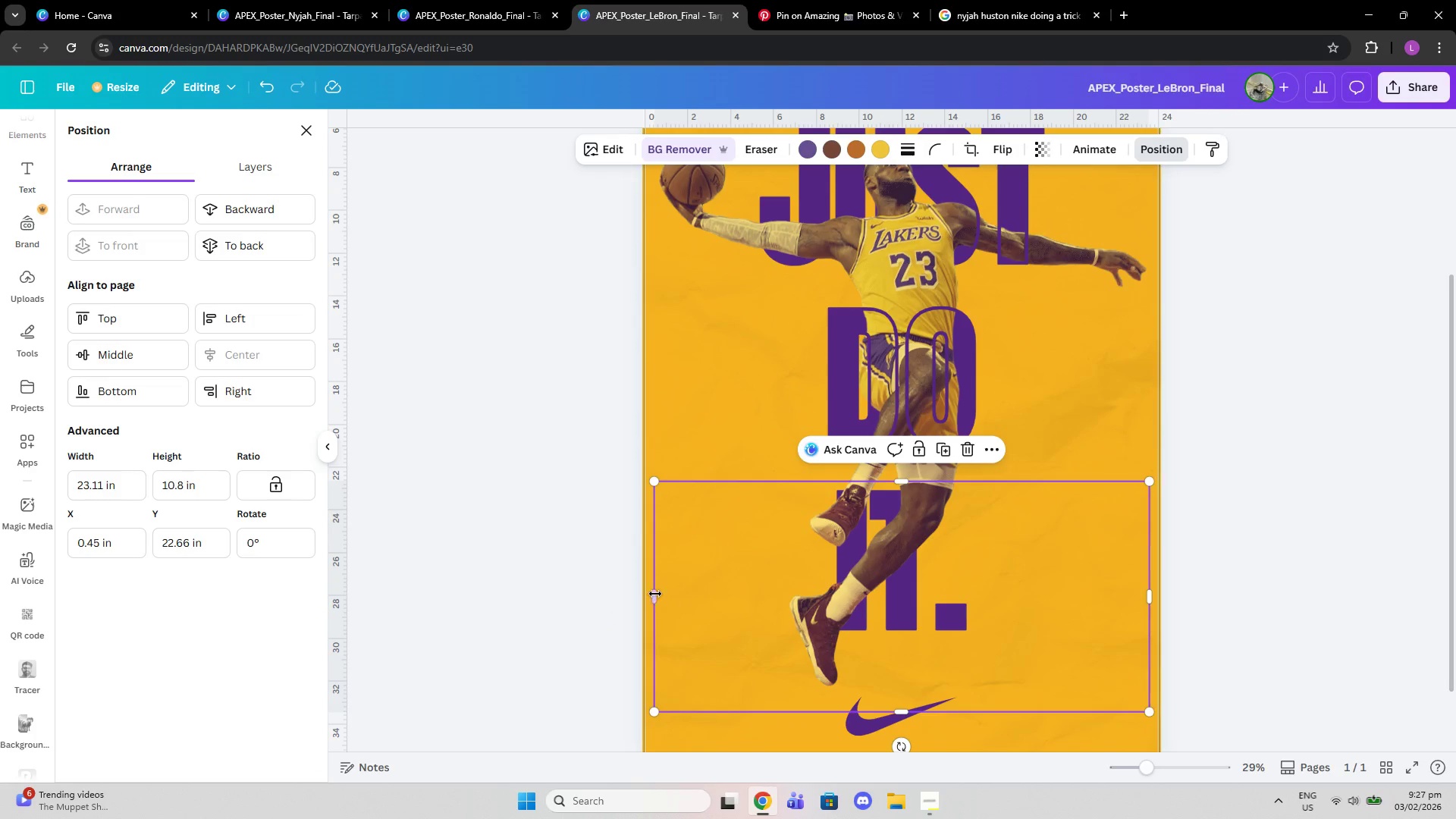 
left_click_drag(start_coordinate=[657, 594], to_coordinate=[777, 595])
 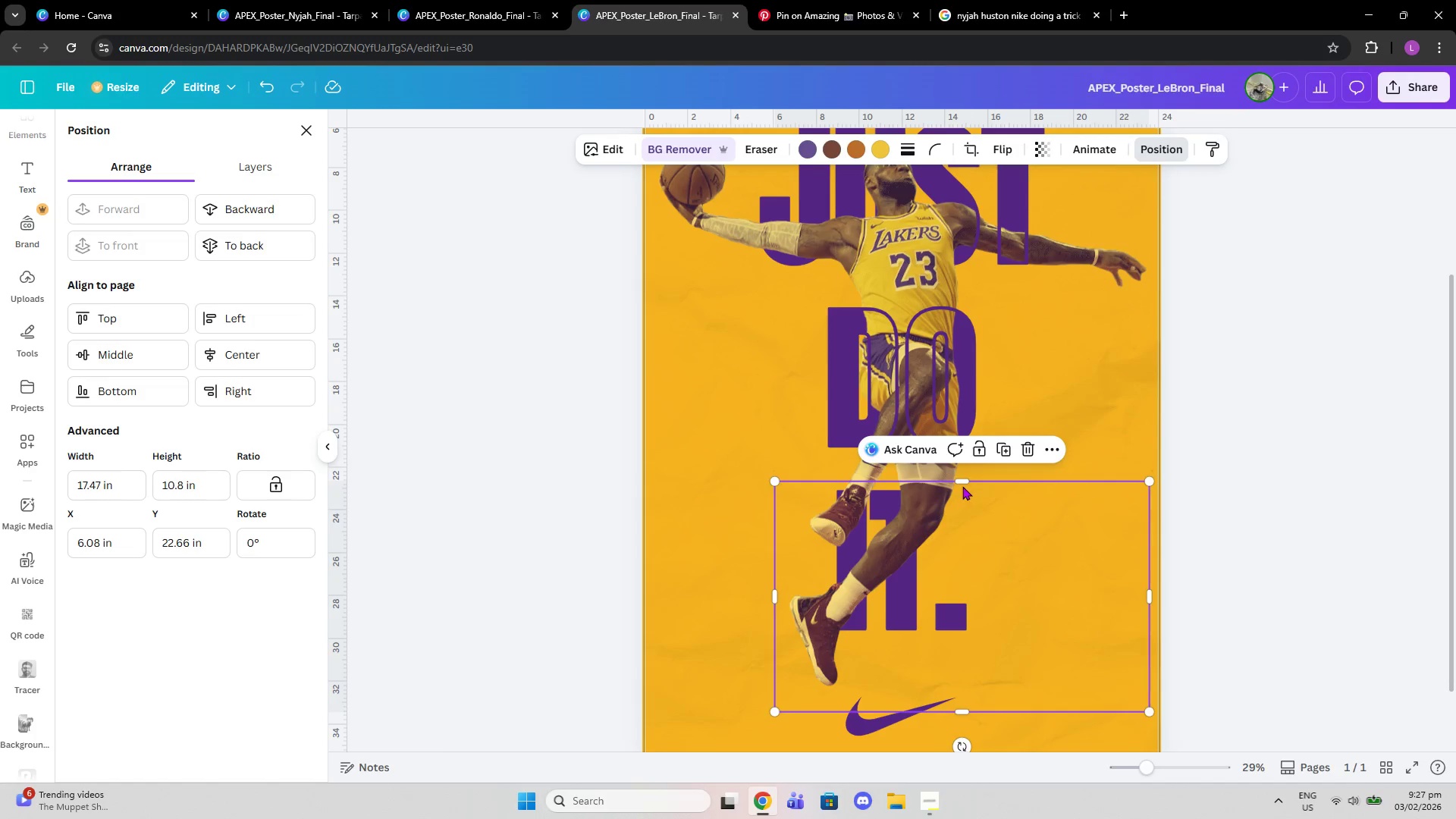 
left_click_drag(start_coordinate=[965, 483], to_coordinate=[957, 560])
 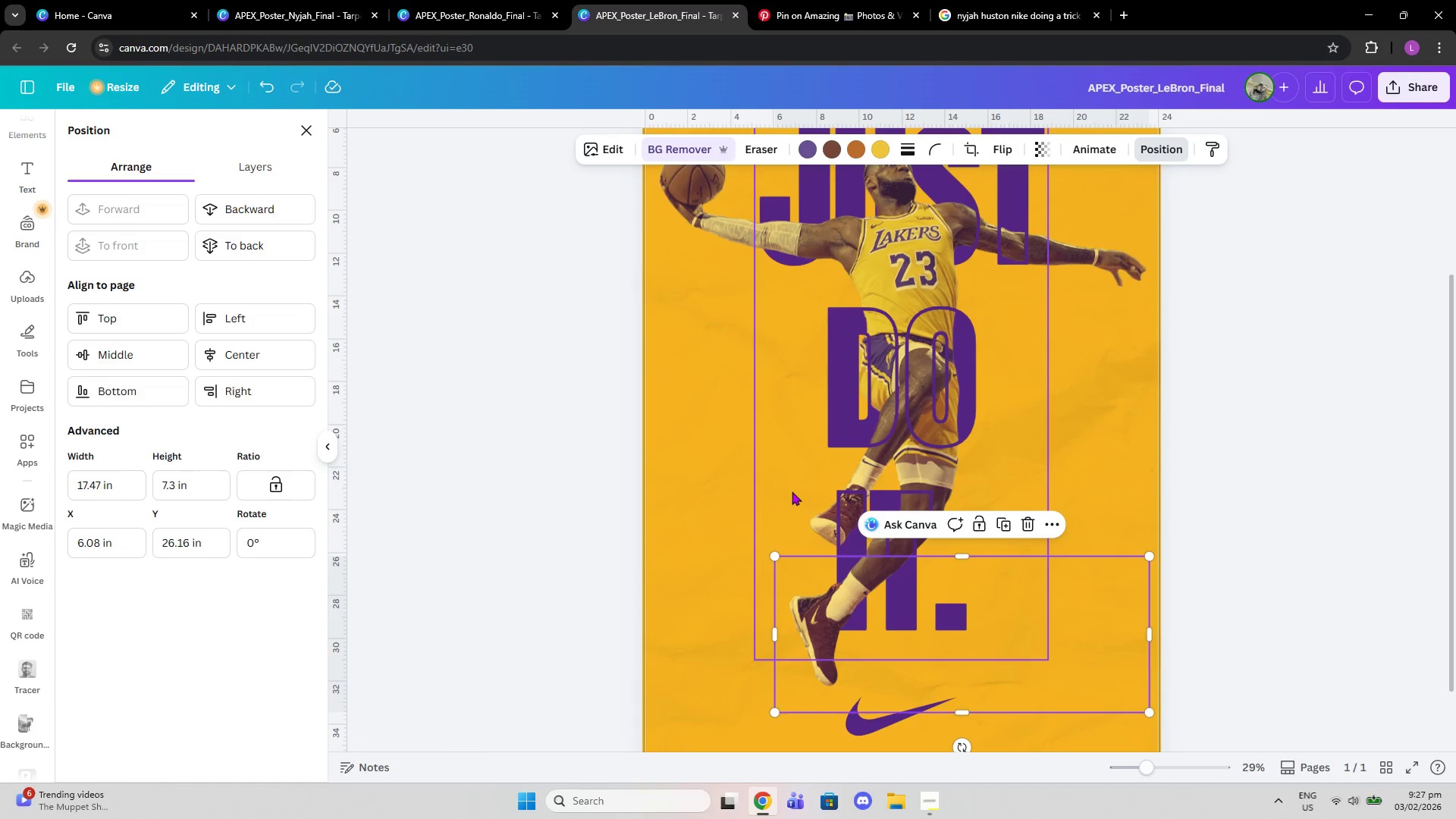 
left_click([792, 491])
 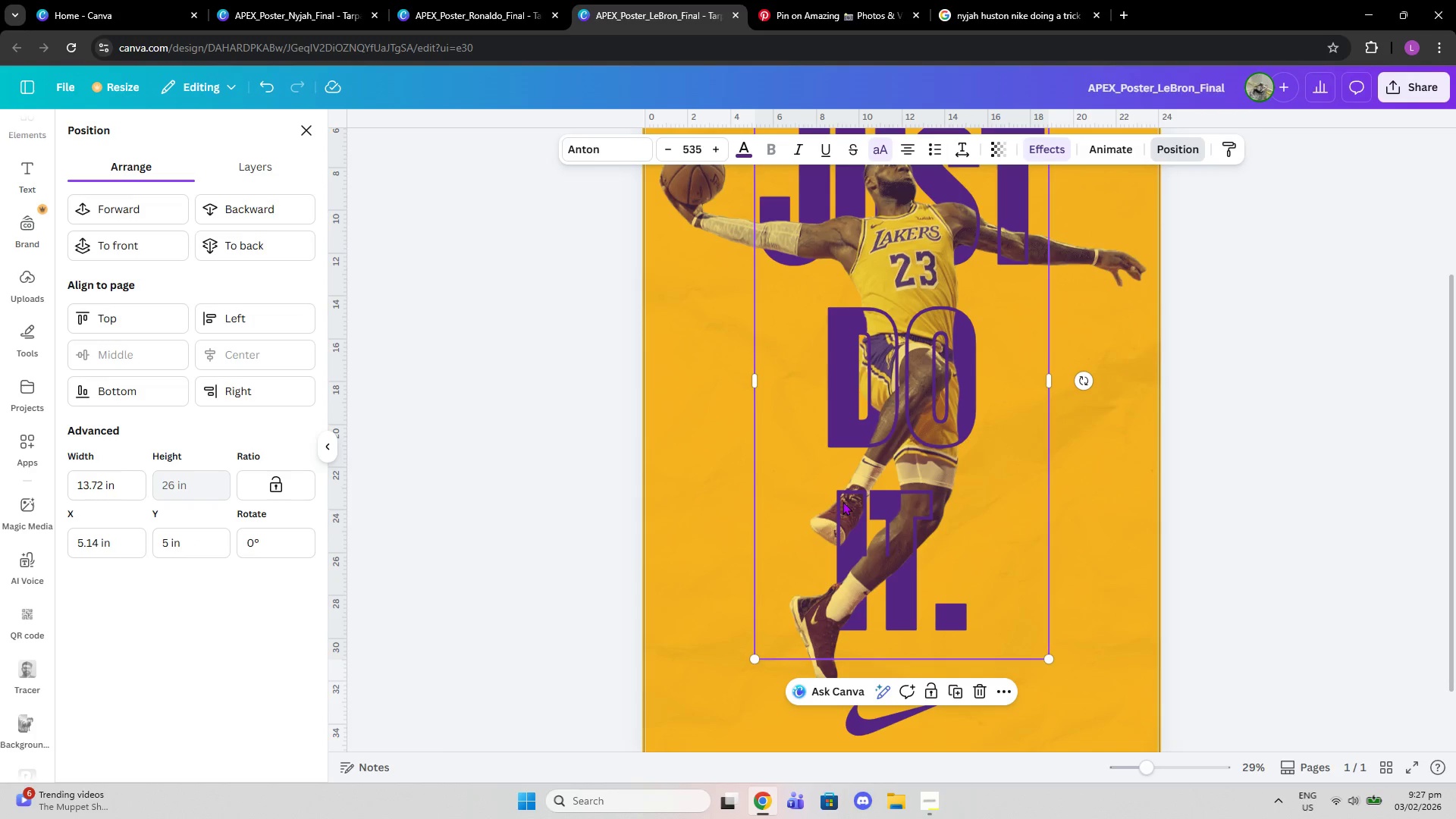 
left_click([844, 510])
 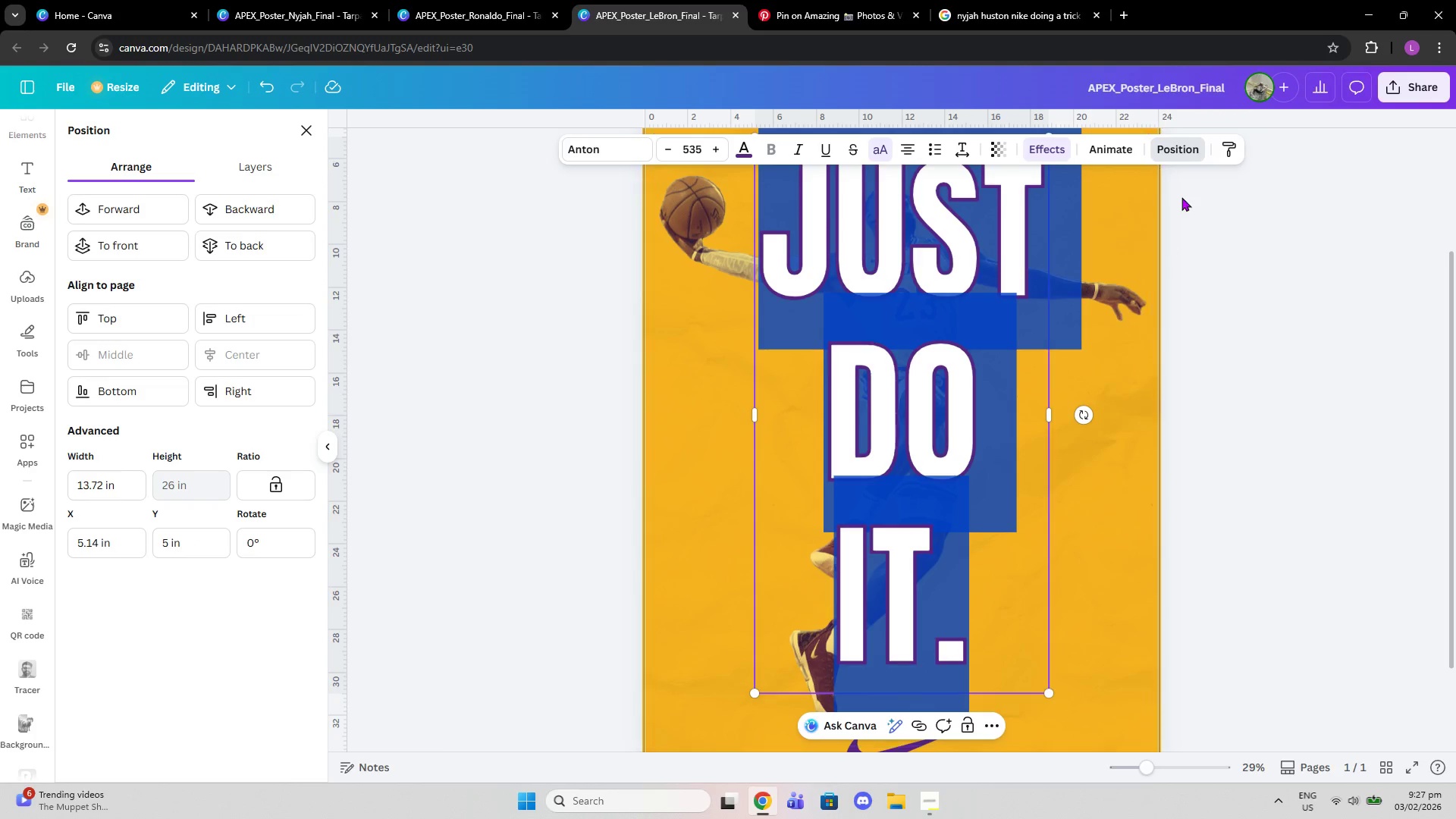 
left_click([1194, 142])
 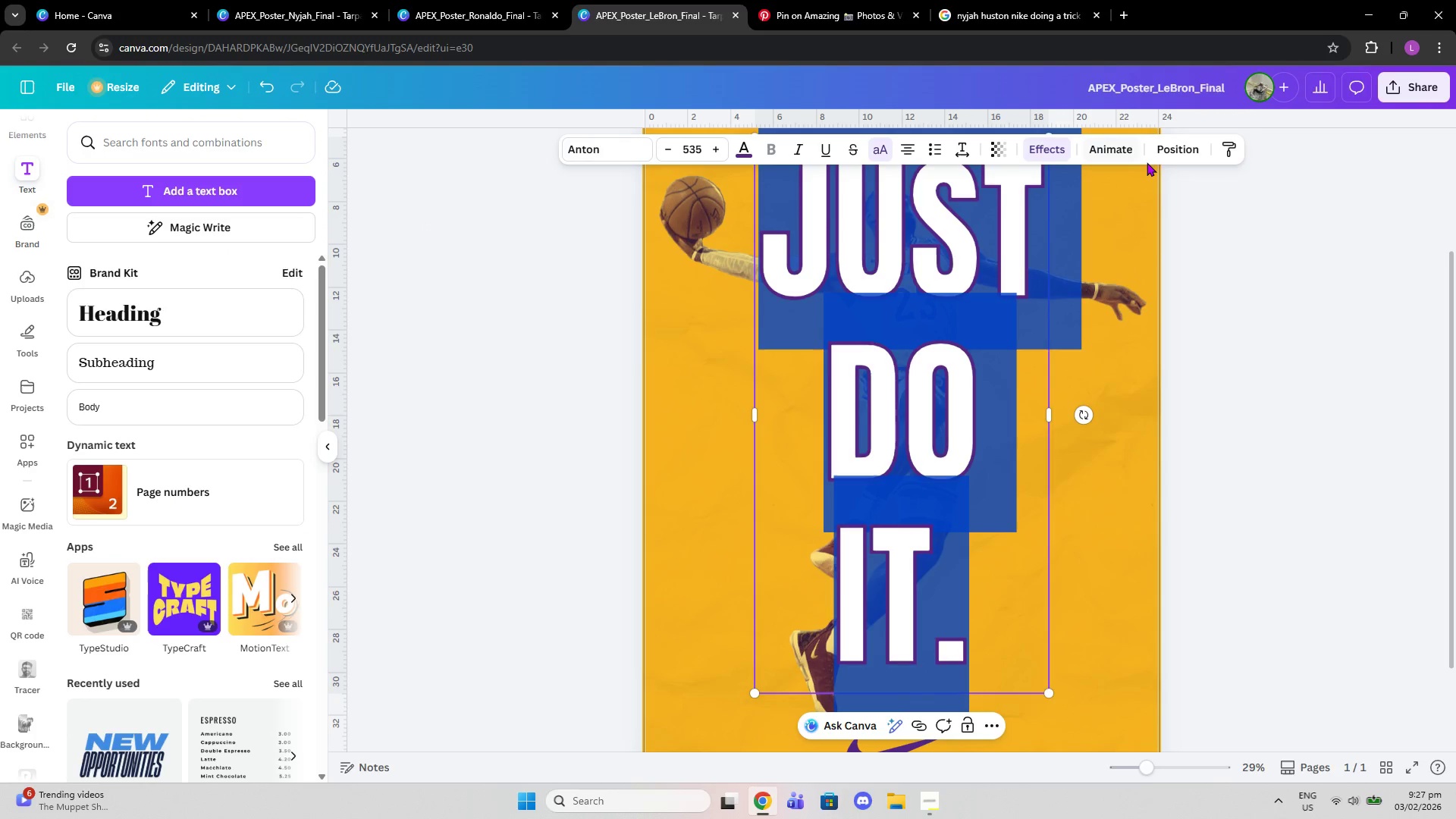 
left_click([1173, 156])
 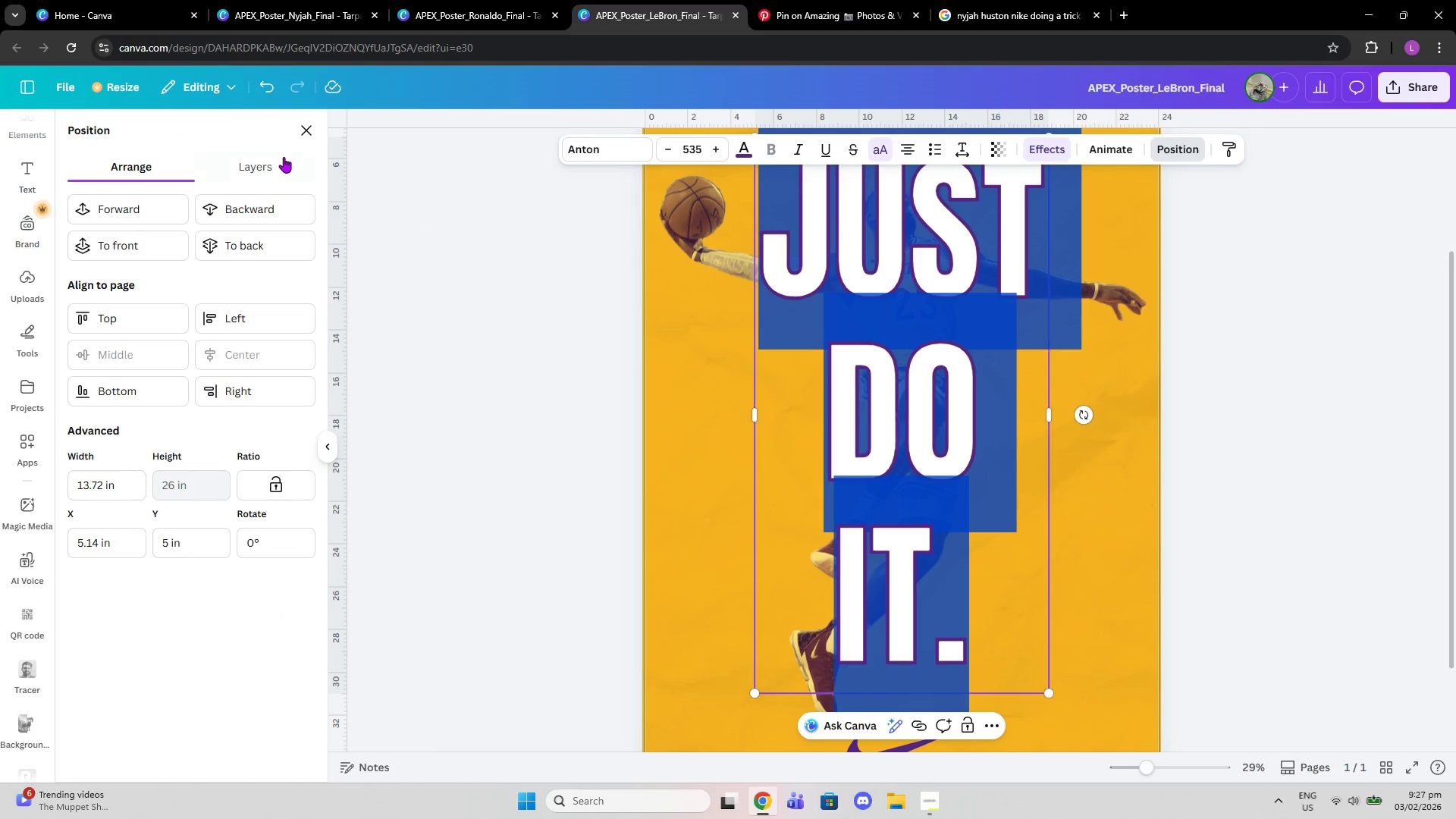 
left_click([274, 158])
 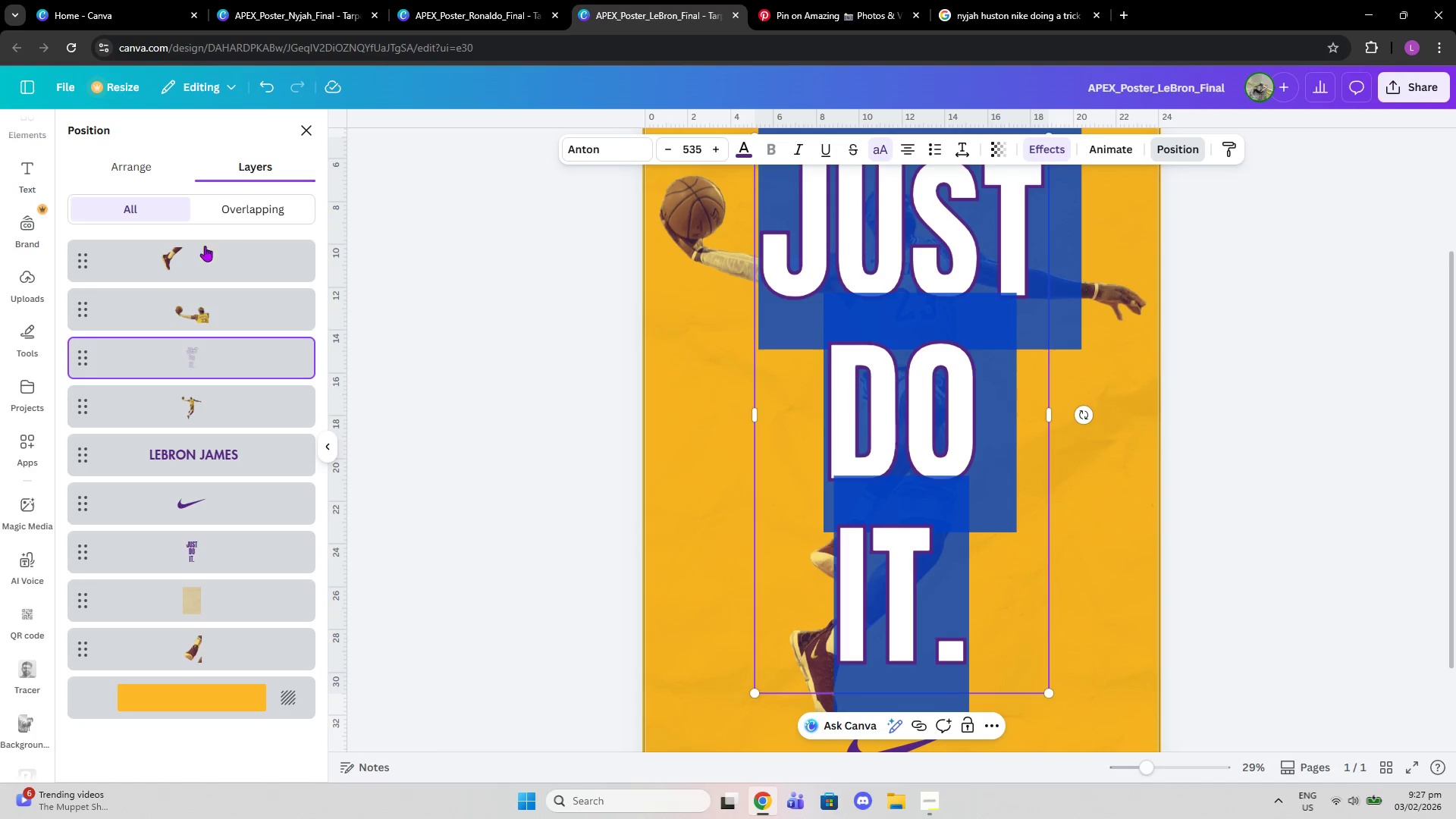 
left_click([194, 262])
 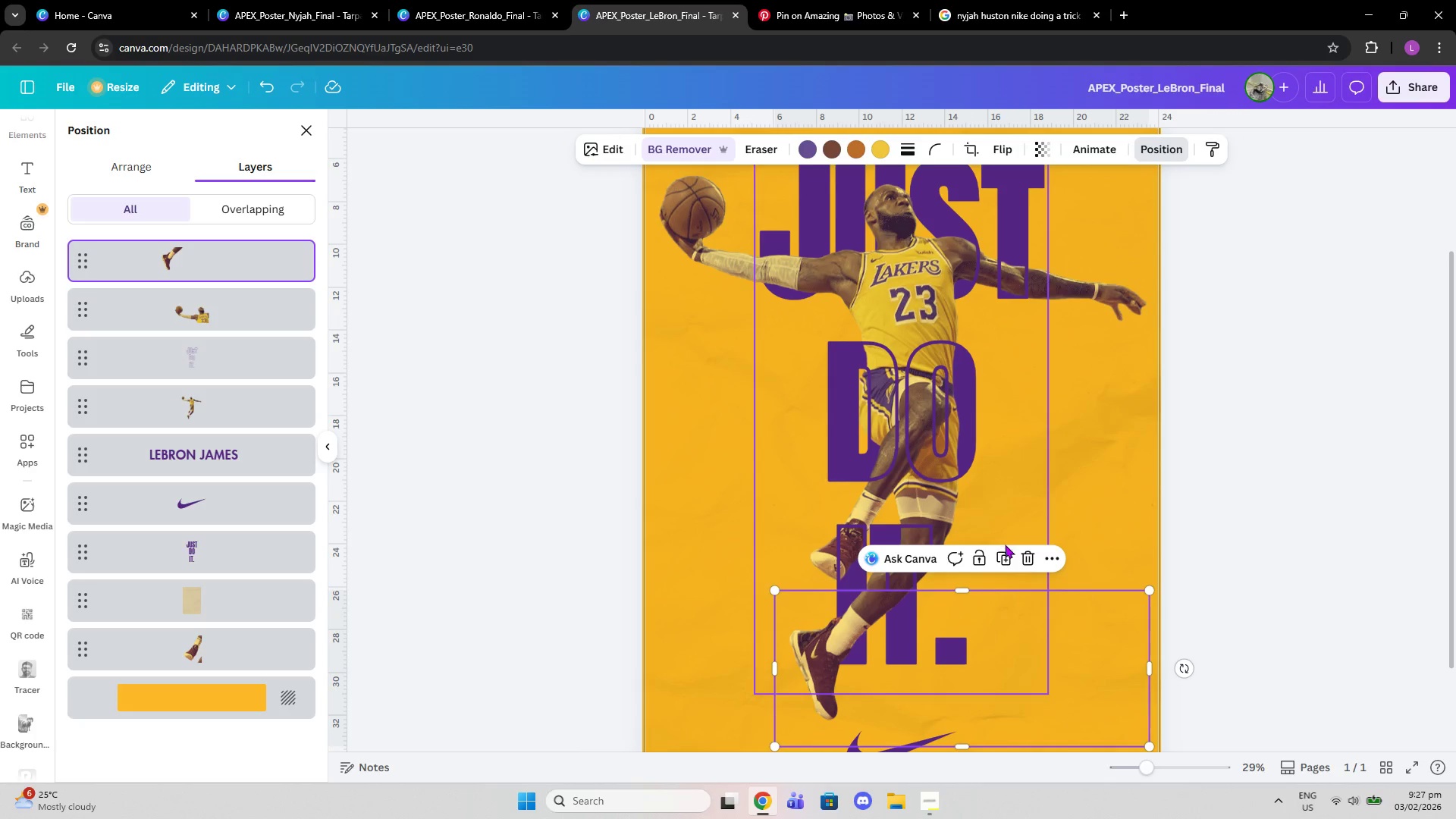 
mouse_move([1006, 550])
 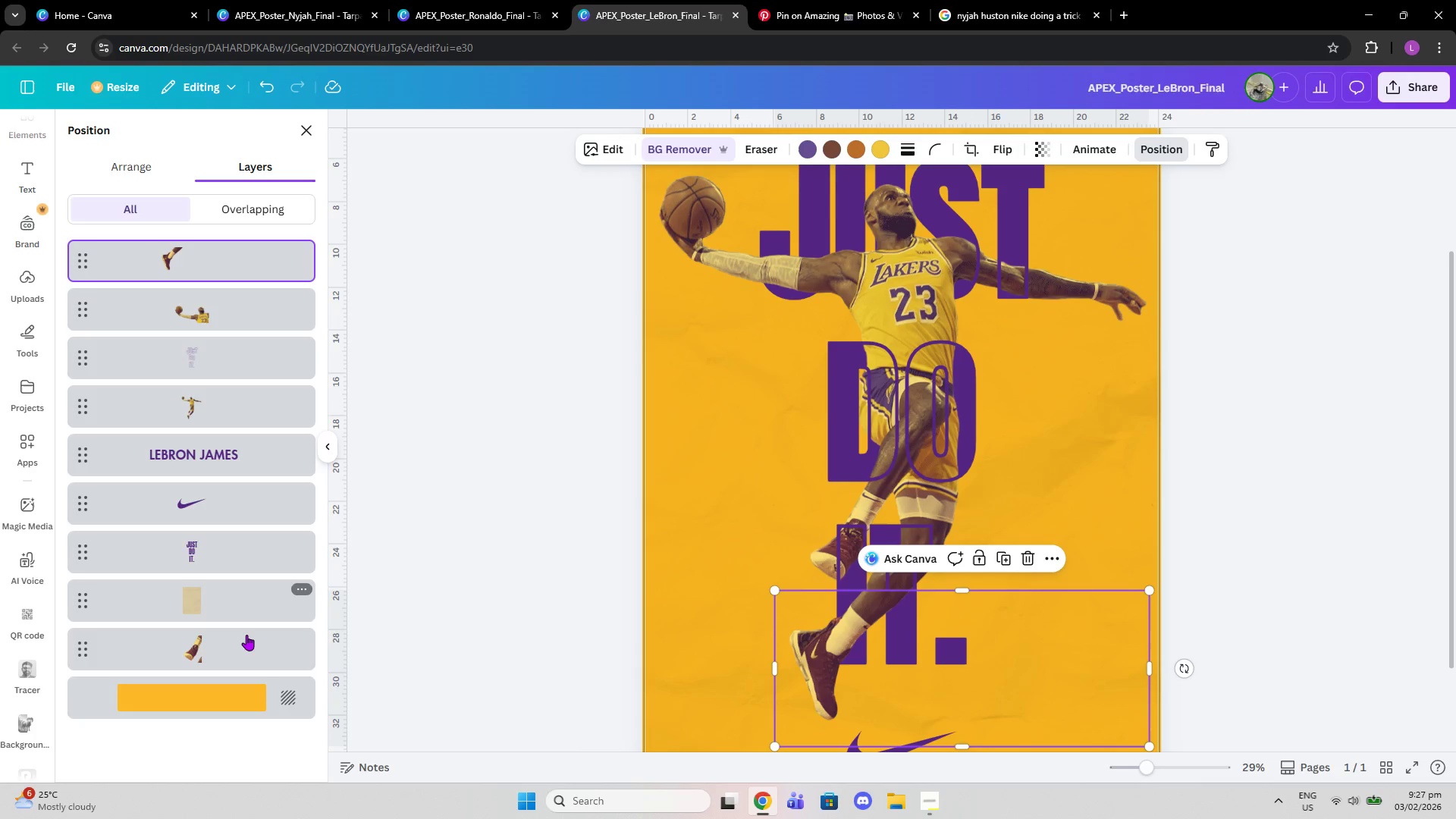 
left_click([238, 643])
 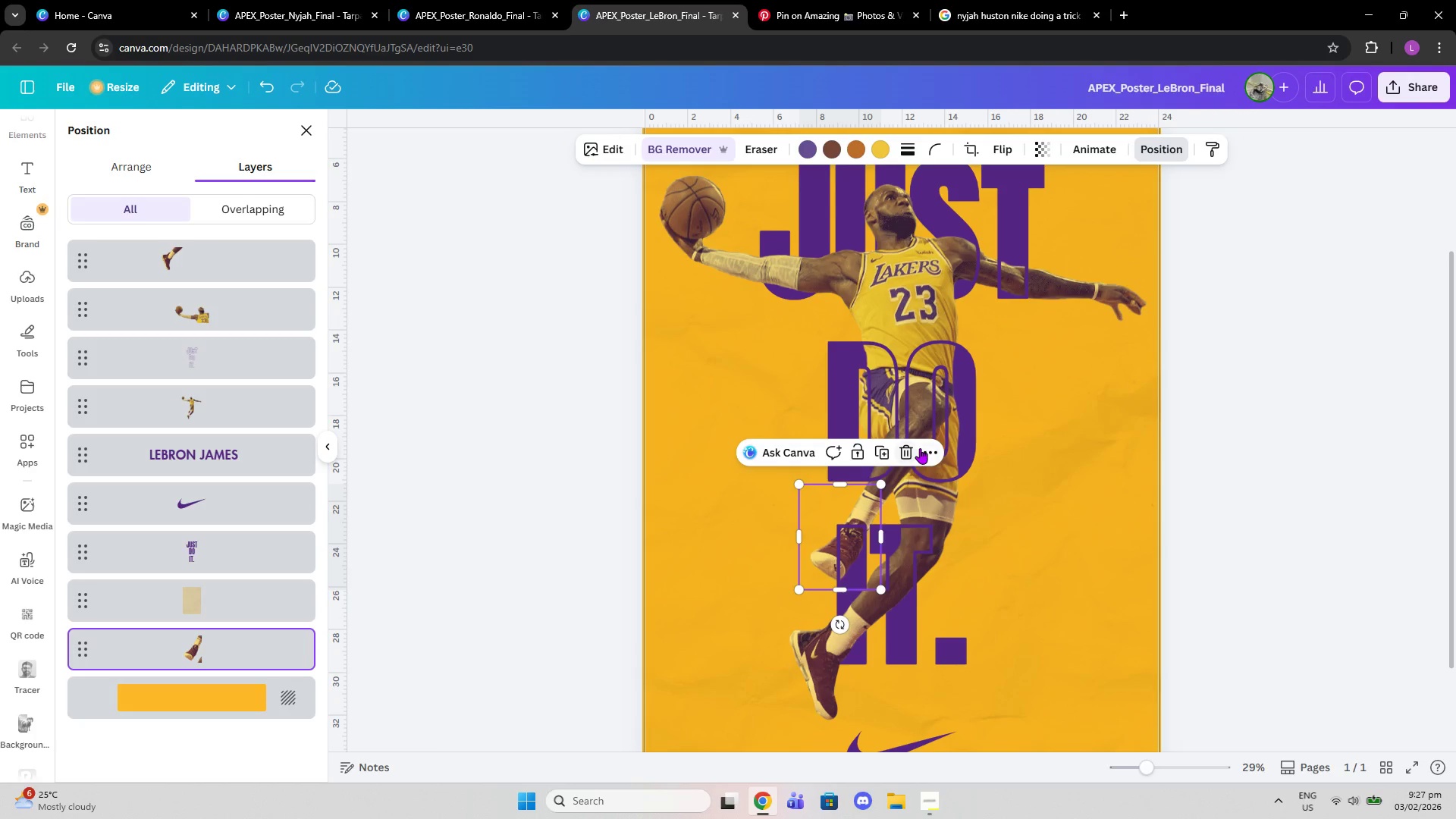 
left_click([908, 450])
 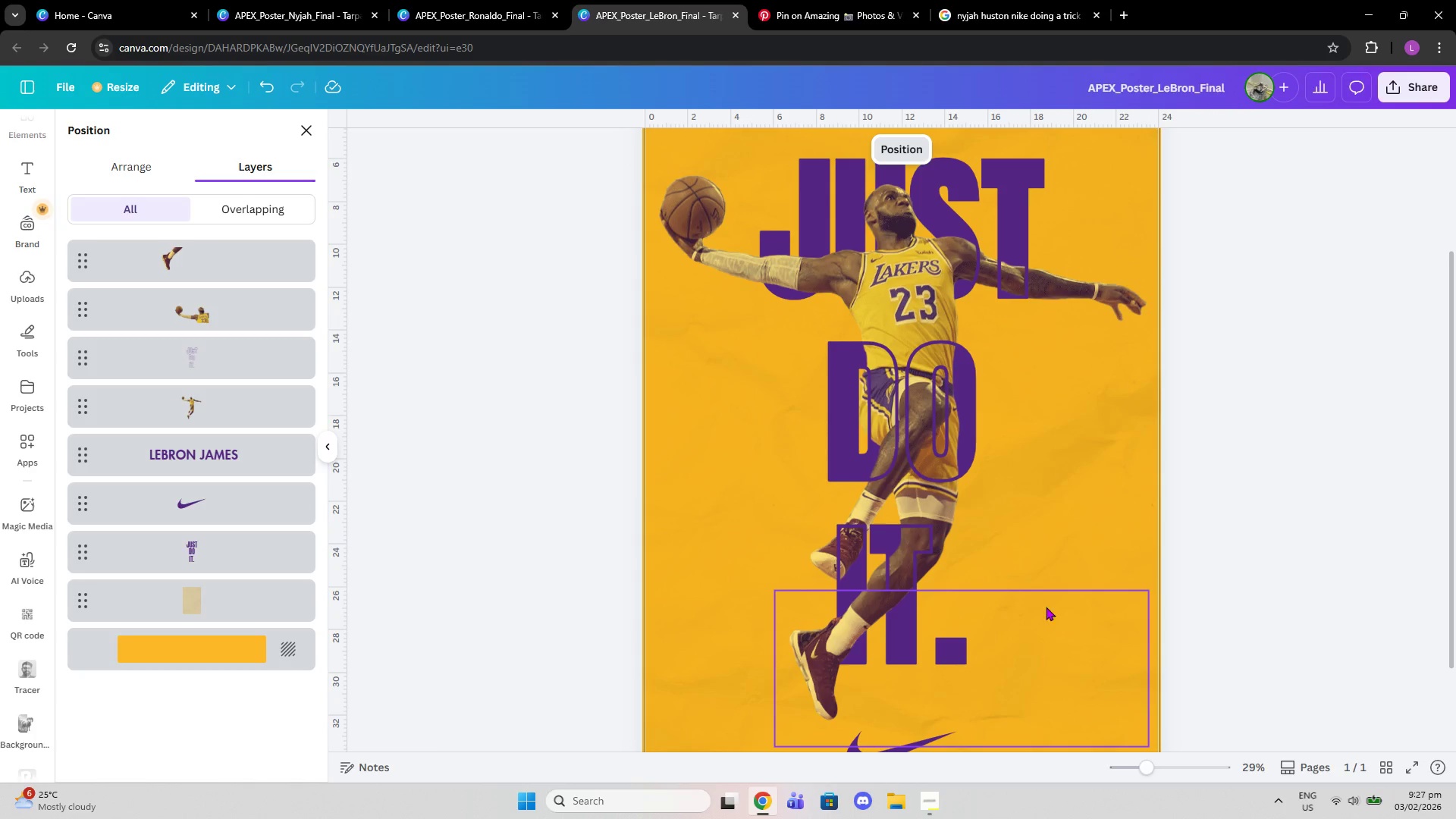 
left_click([1059, 617])
 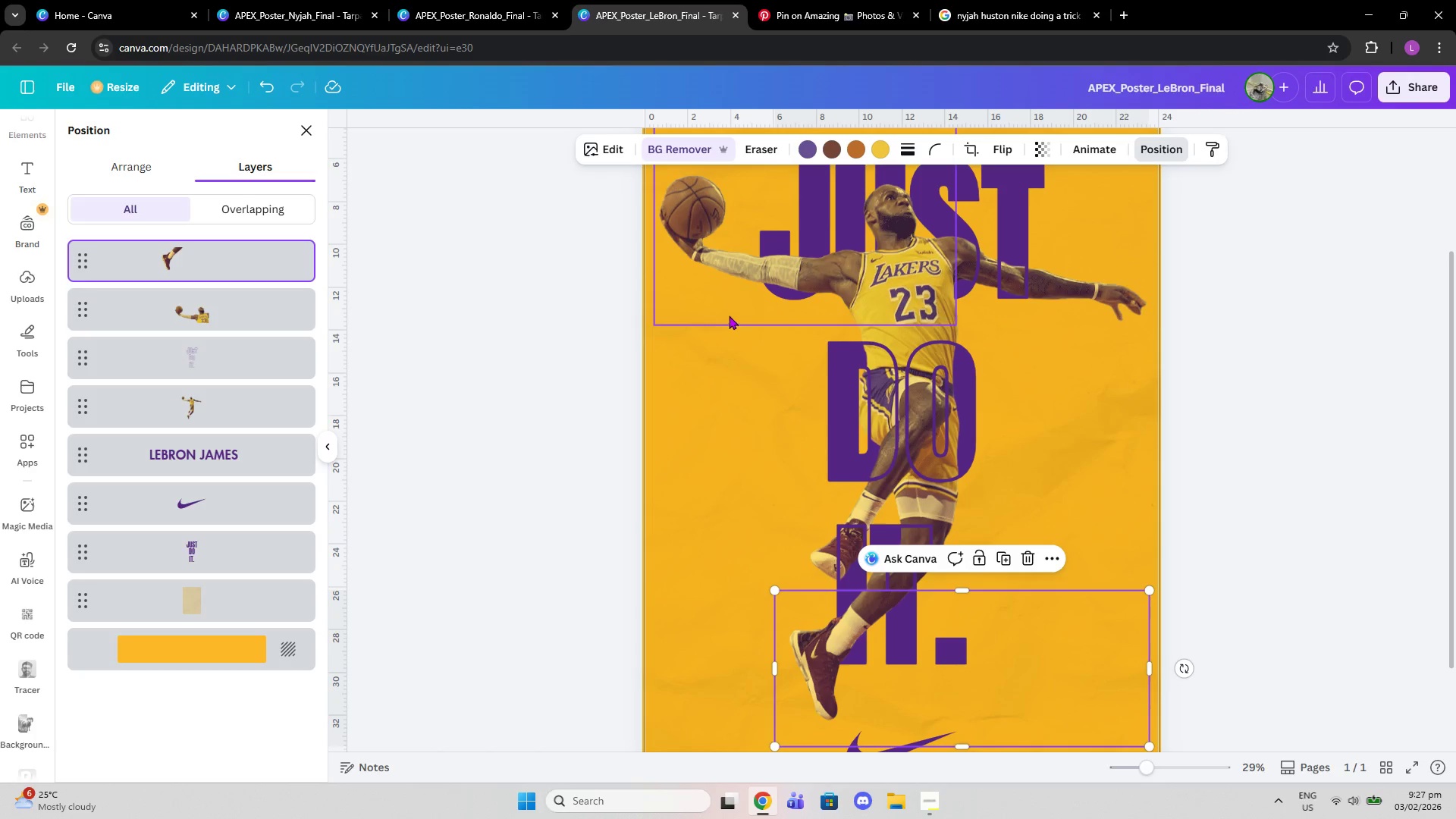 
left_click([726, 347])
 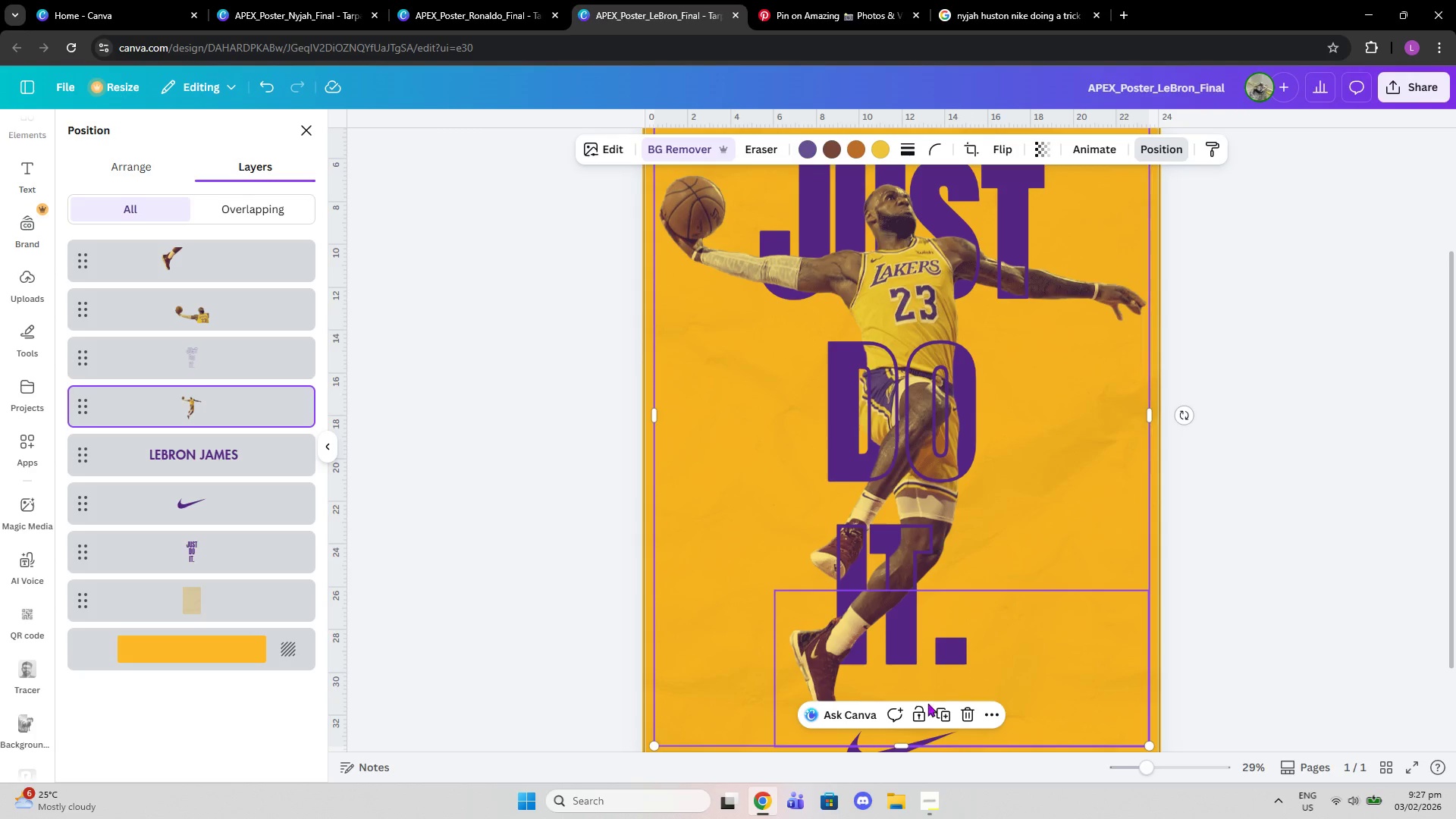 
left_click([942, 717])
 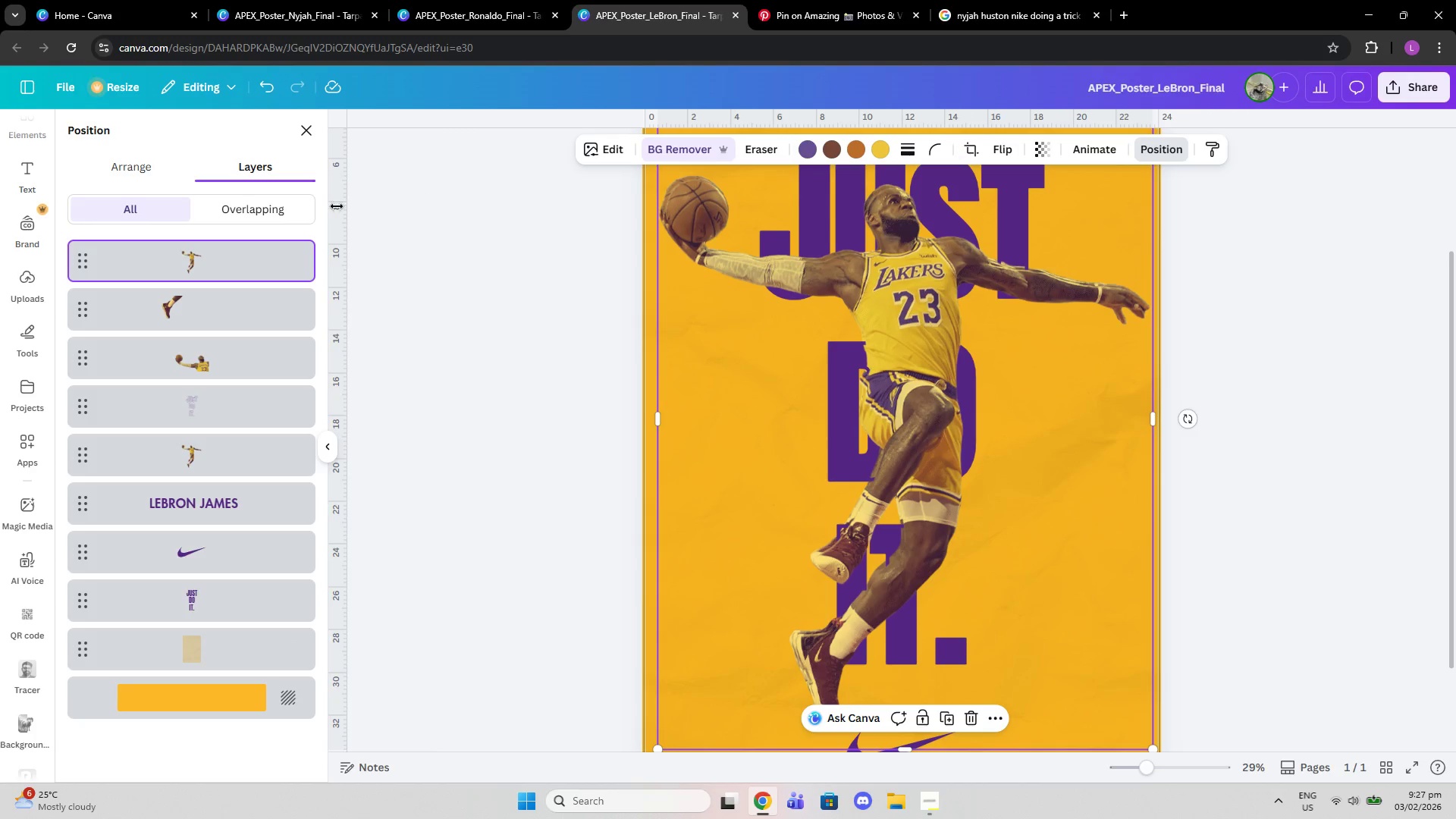 
left_click([169, 172])
 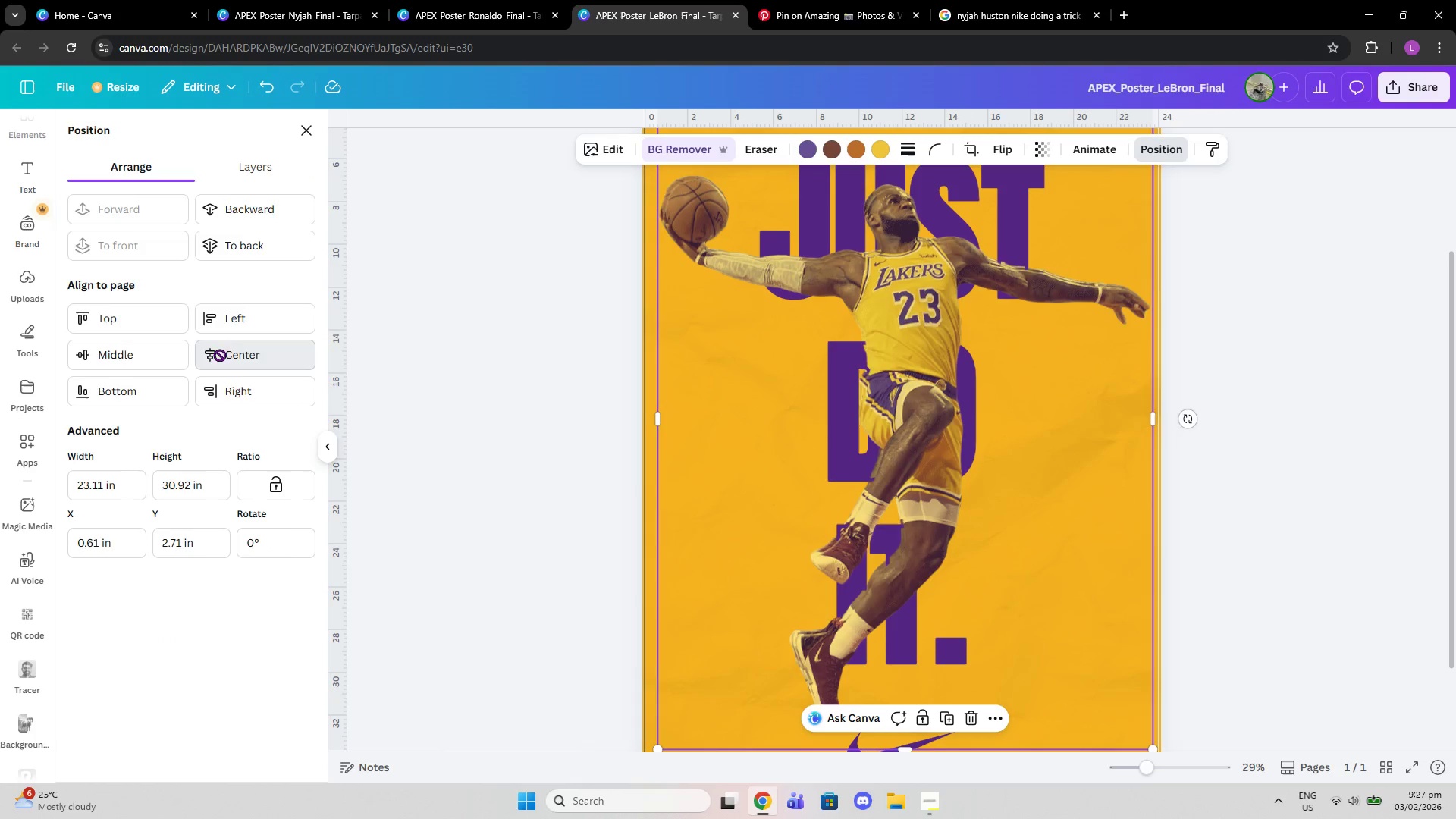 
double_click([152, 352])
 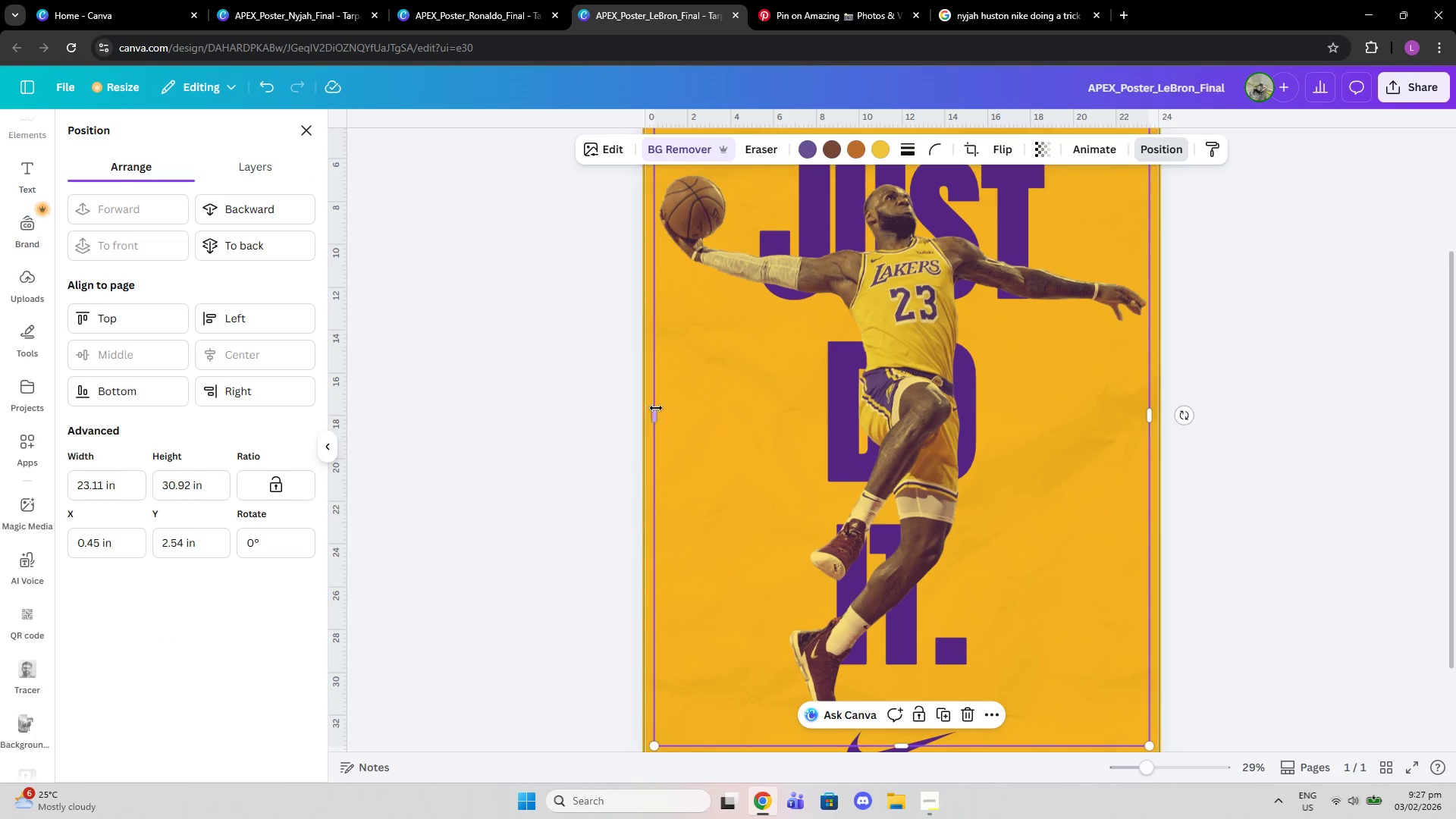 
left_click_drag(start_coordinate=[656, 409], to_coordinate=[872, 422])
 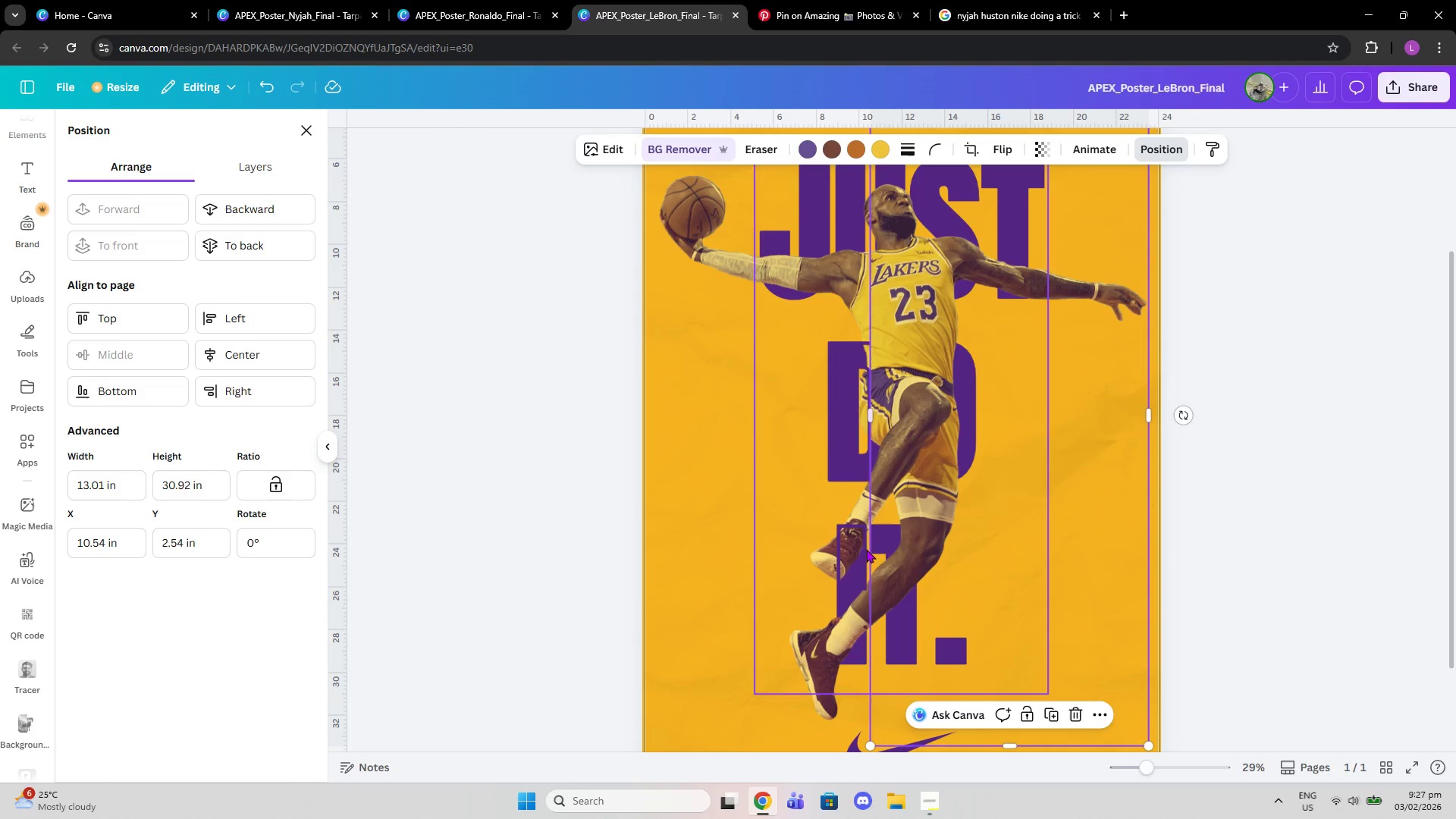 
scroll: coordinate [923, 575], scroll_direction: down, amount: 1.0
 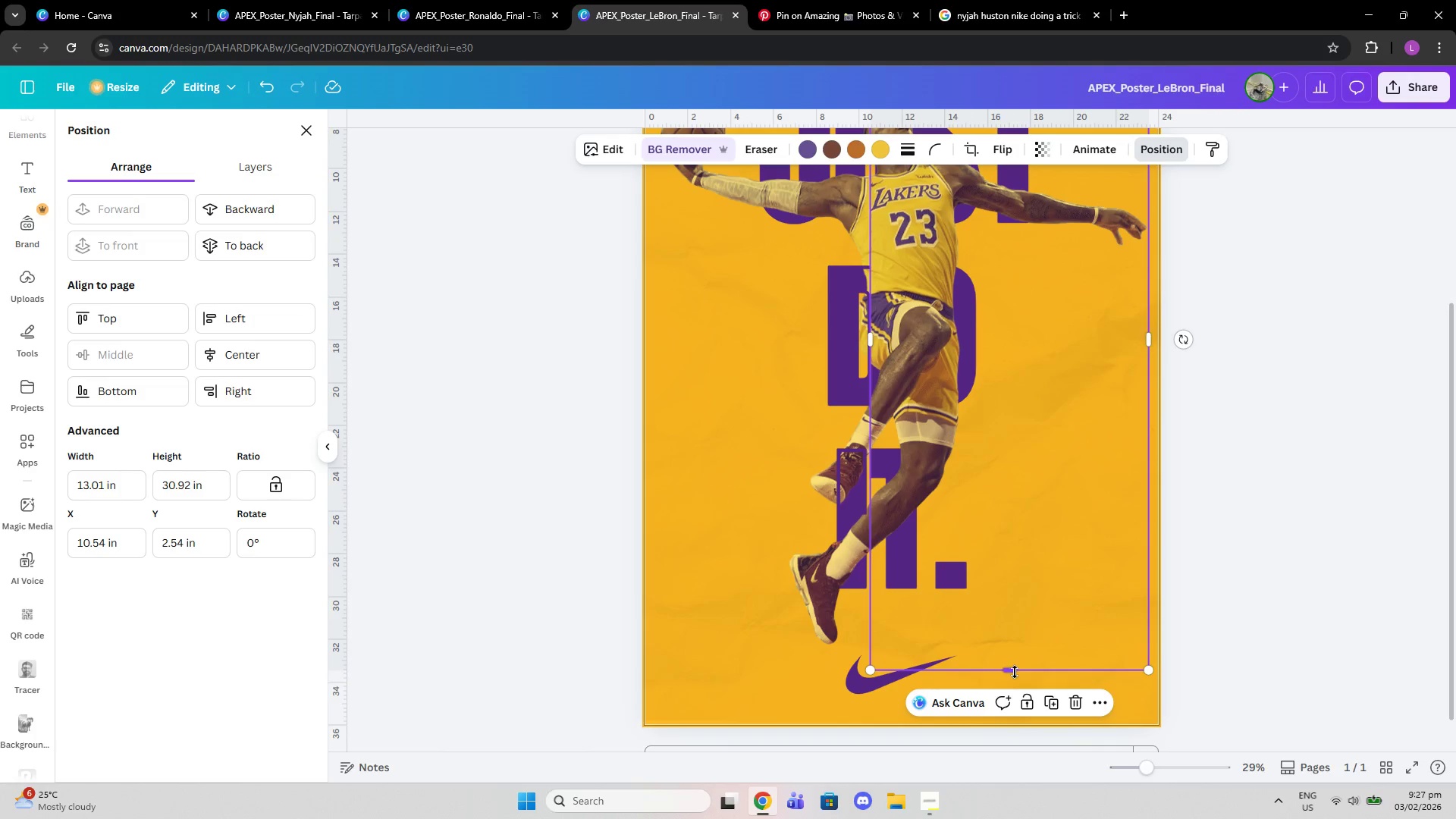 
left_click_drag(start_coordinate=[1015, 672], to_coordinate=[1013, 623])
 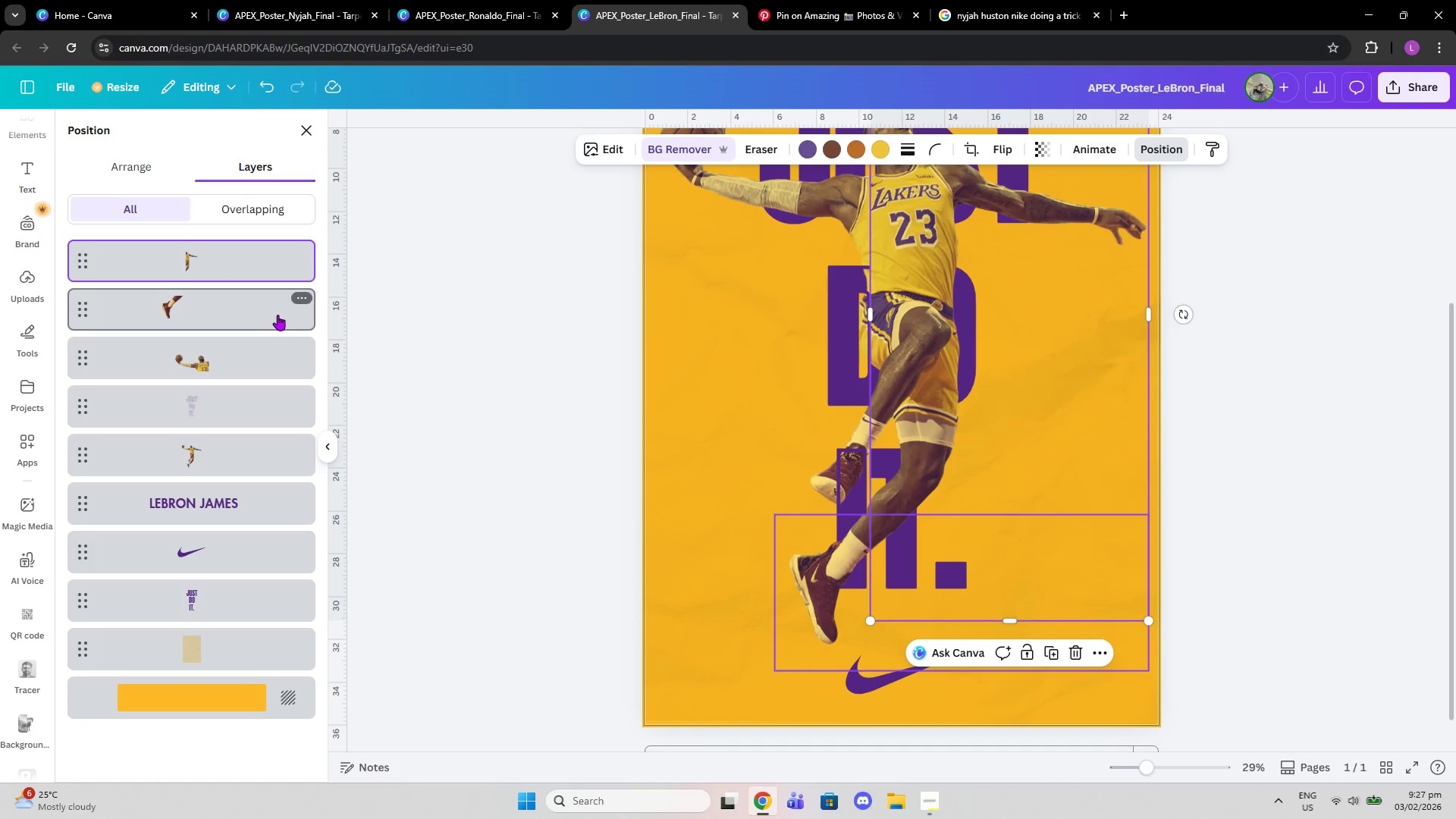 
wait(8.11)
 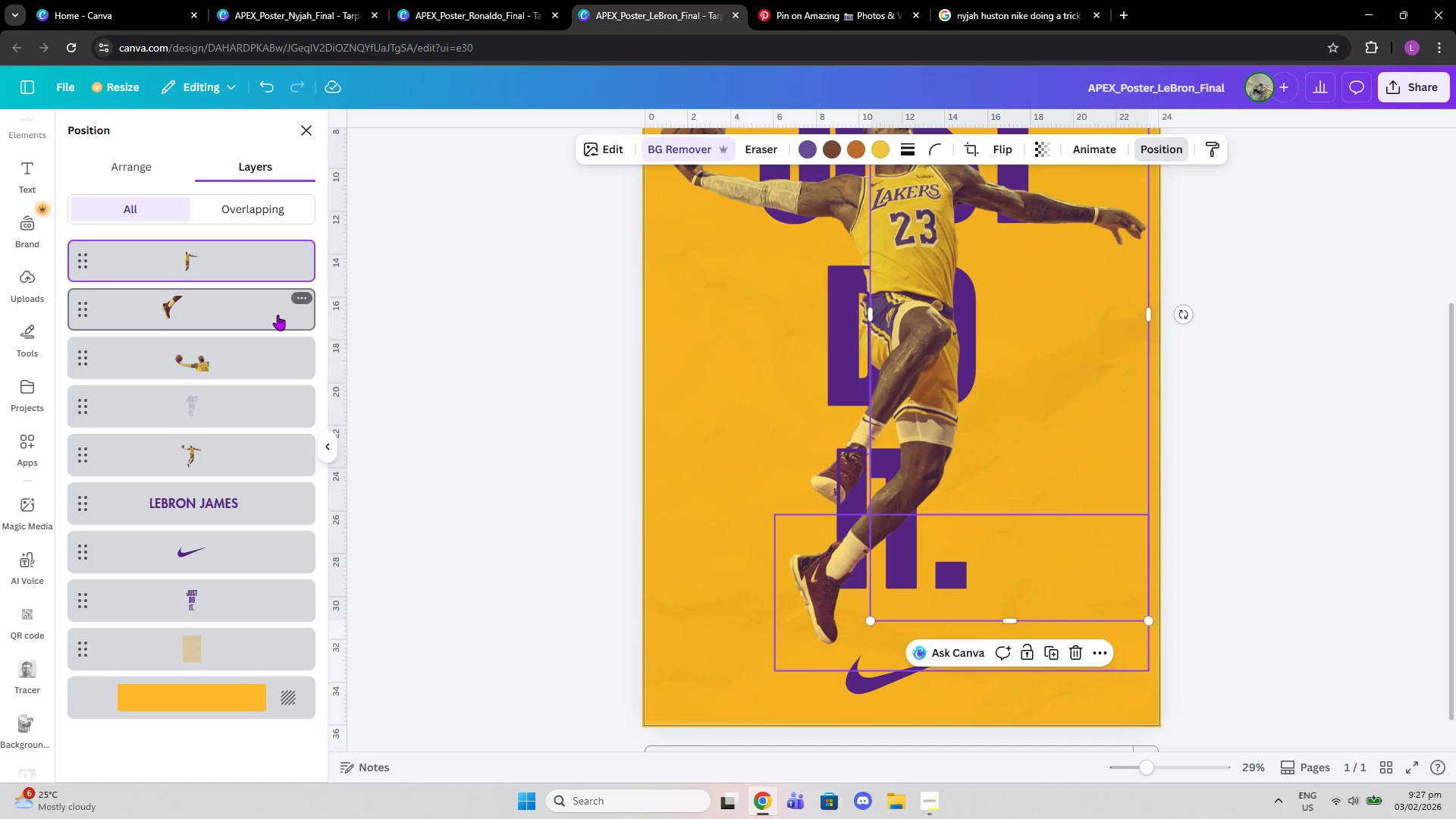 
left_click([263, 271])
 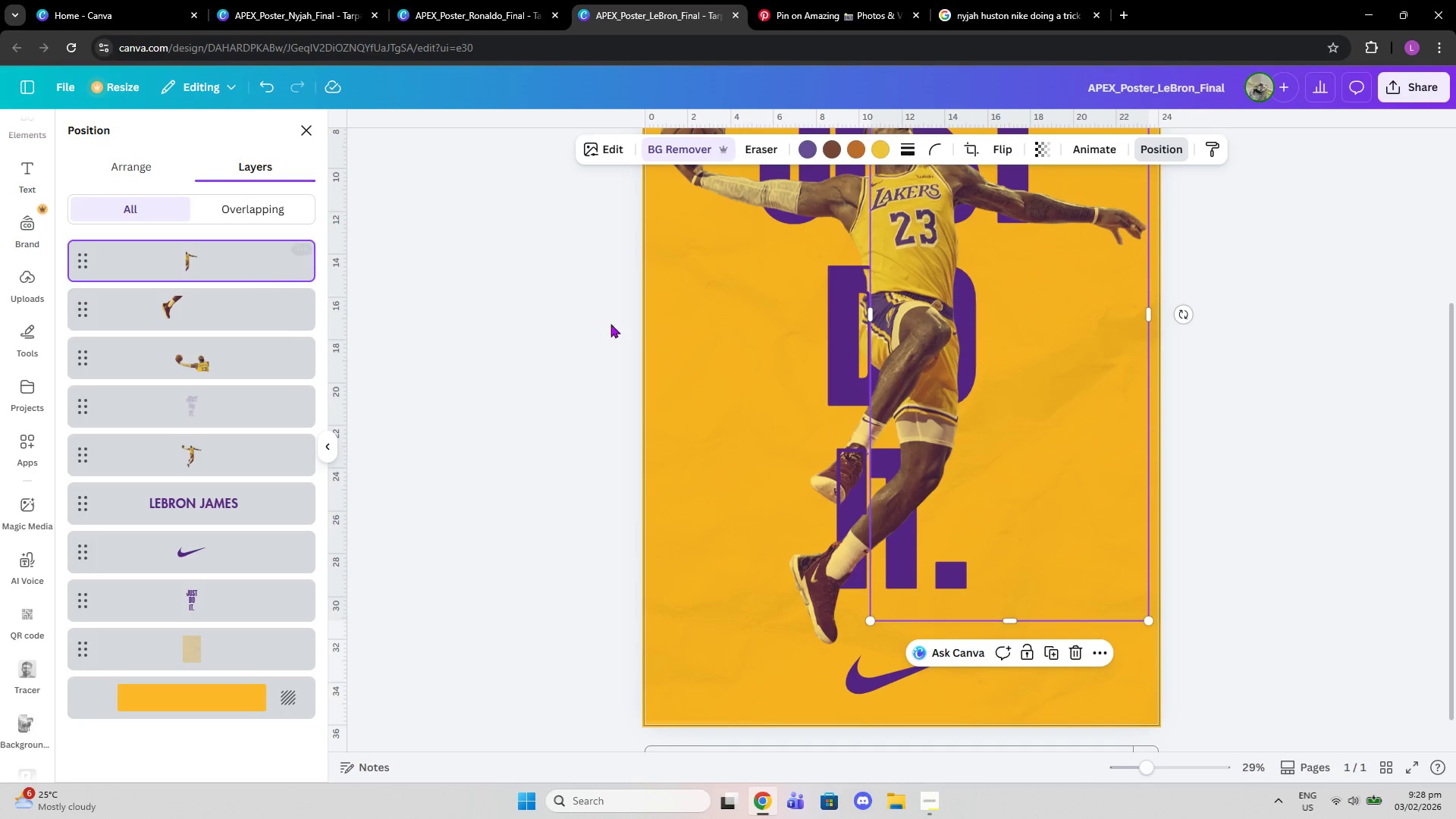 
scroll: coordinate [654, 327], scroll_direction: up, amount: 3.0
 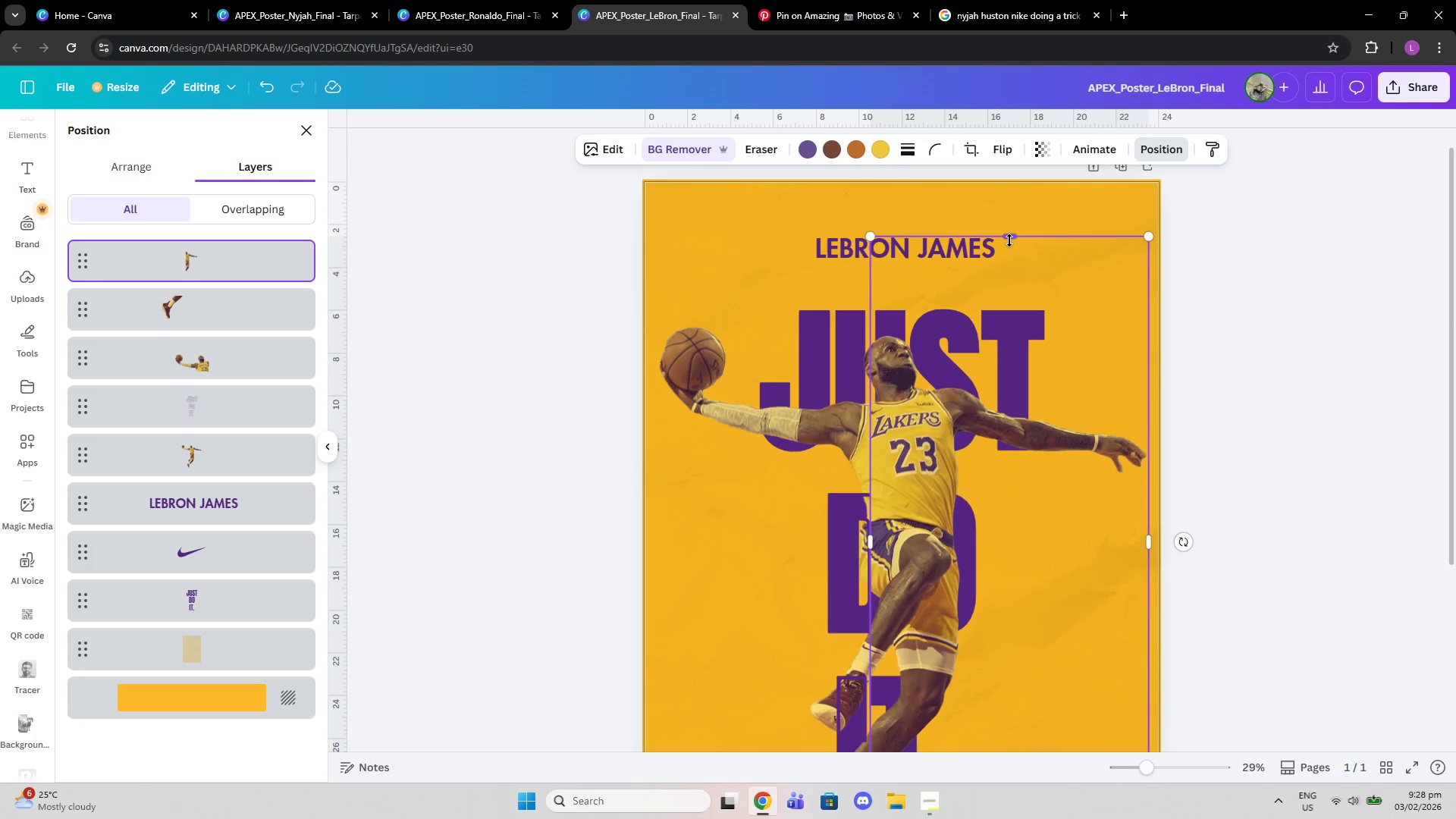 
left_click_drag(start_coordinate=[1009, 240], to_coordinate=[1043, 597])
 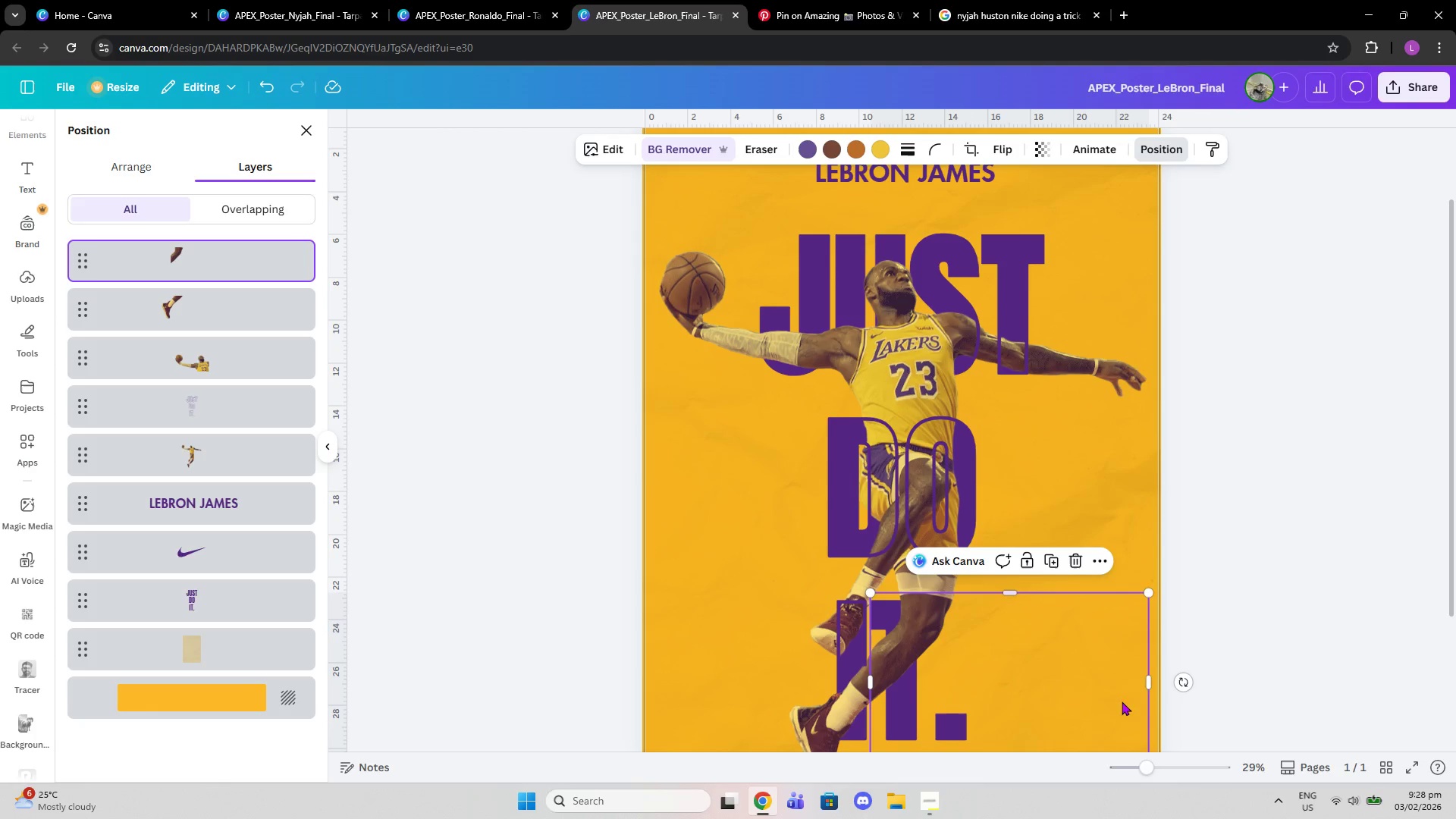 
scroll: coordinate [1043, 708], scroll_direction: down, amount: 1.0
 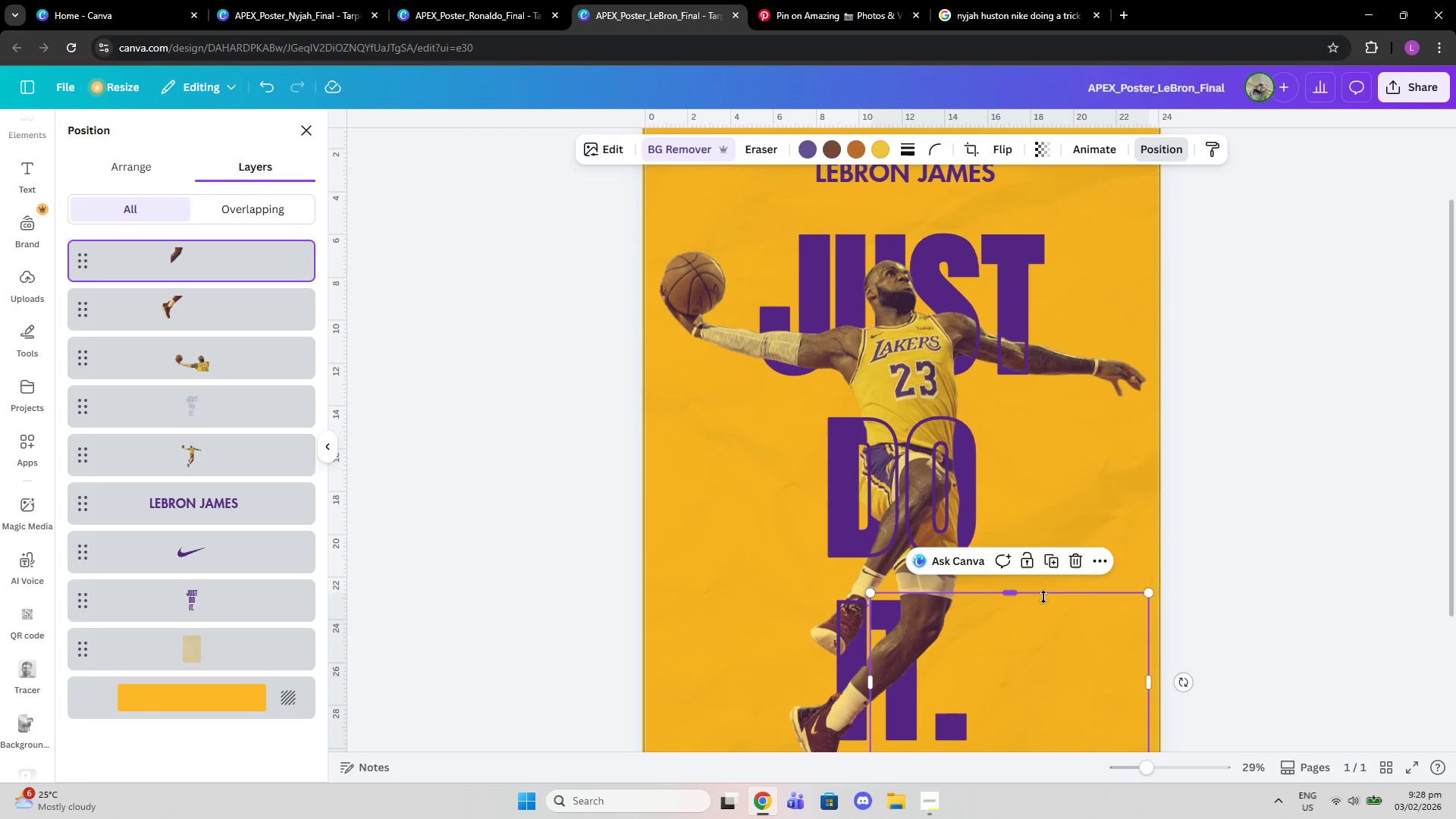 
left_click_drag(start_coordinate=[1150, 761], to_coordinate=[1174, 764])
 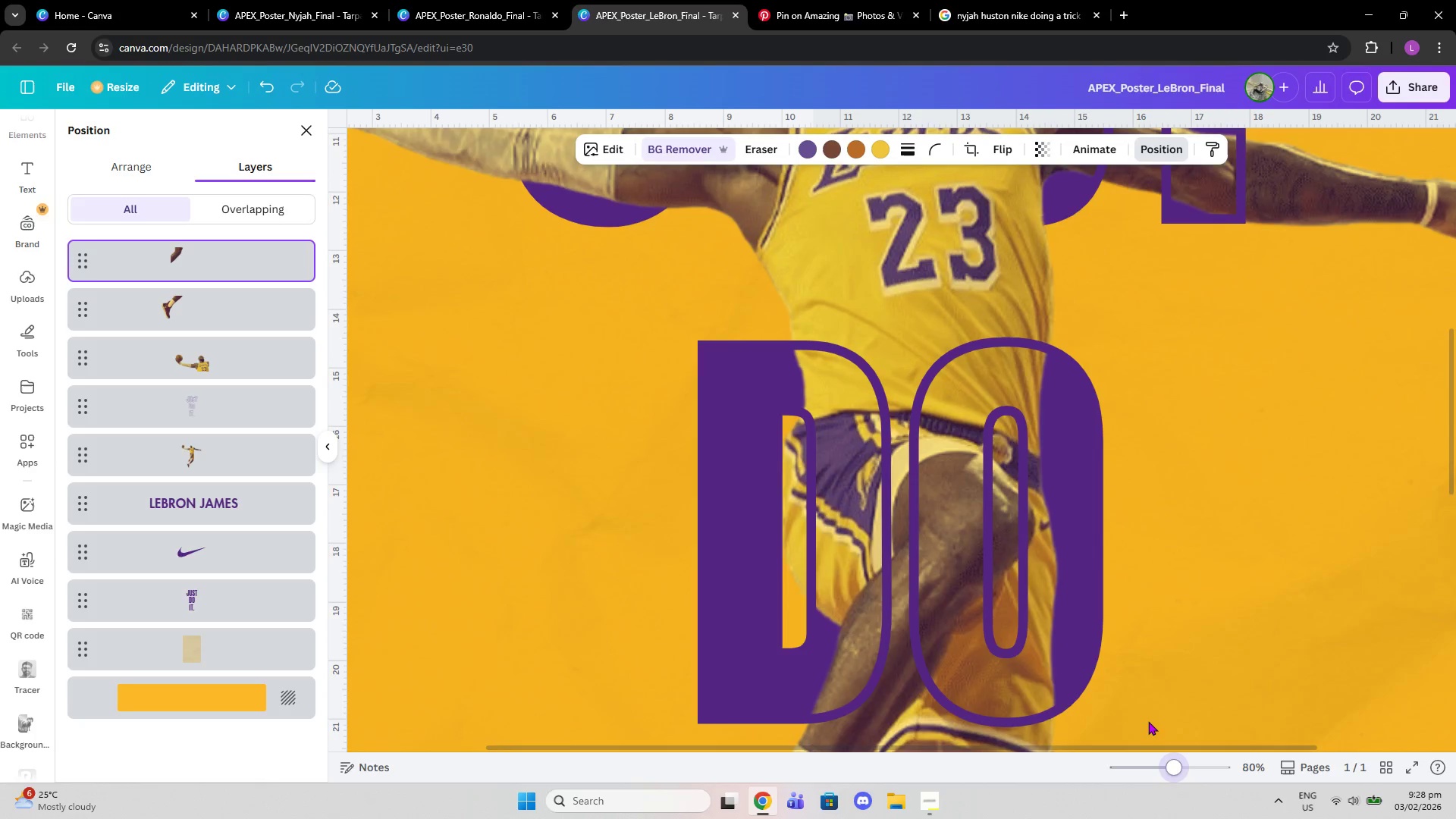 
scroll: coordinate [1064, 657], scroll_direction: down, amount: 17.0
 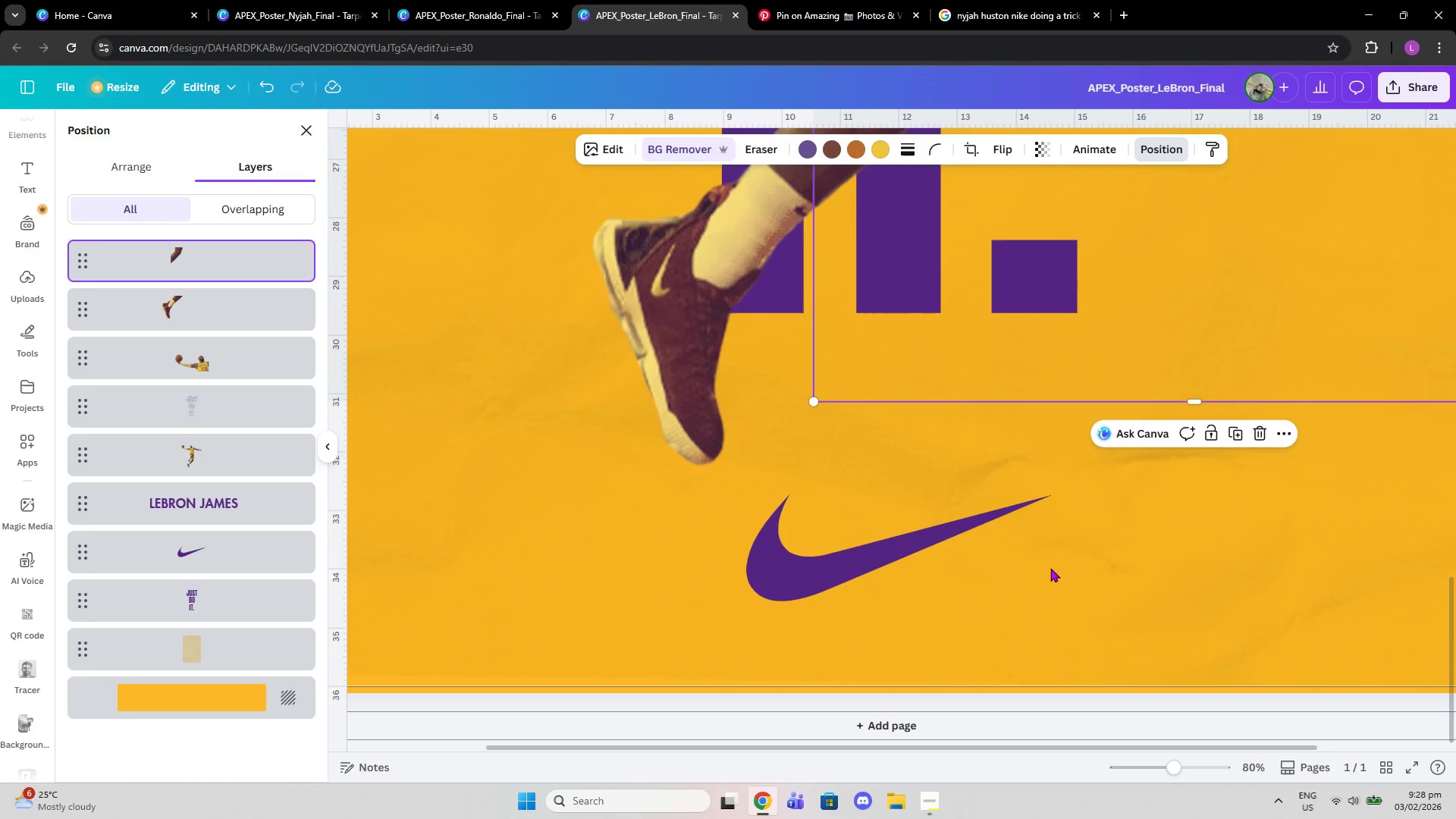 
scroll: coordinate [1050, 566], scroll_direction: up, amount: 3.0
 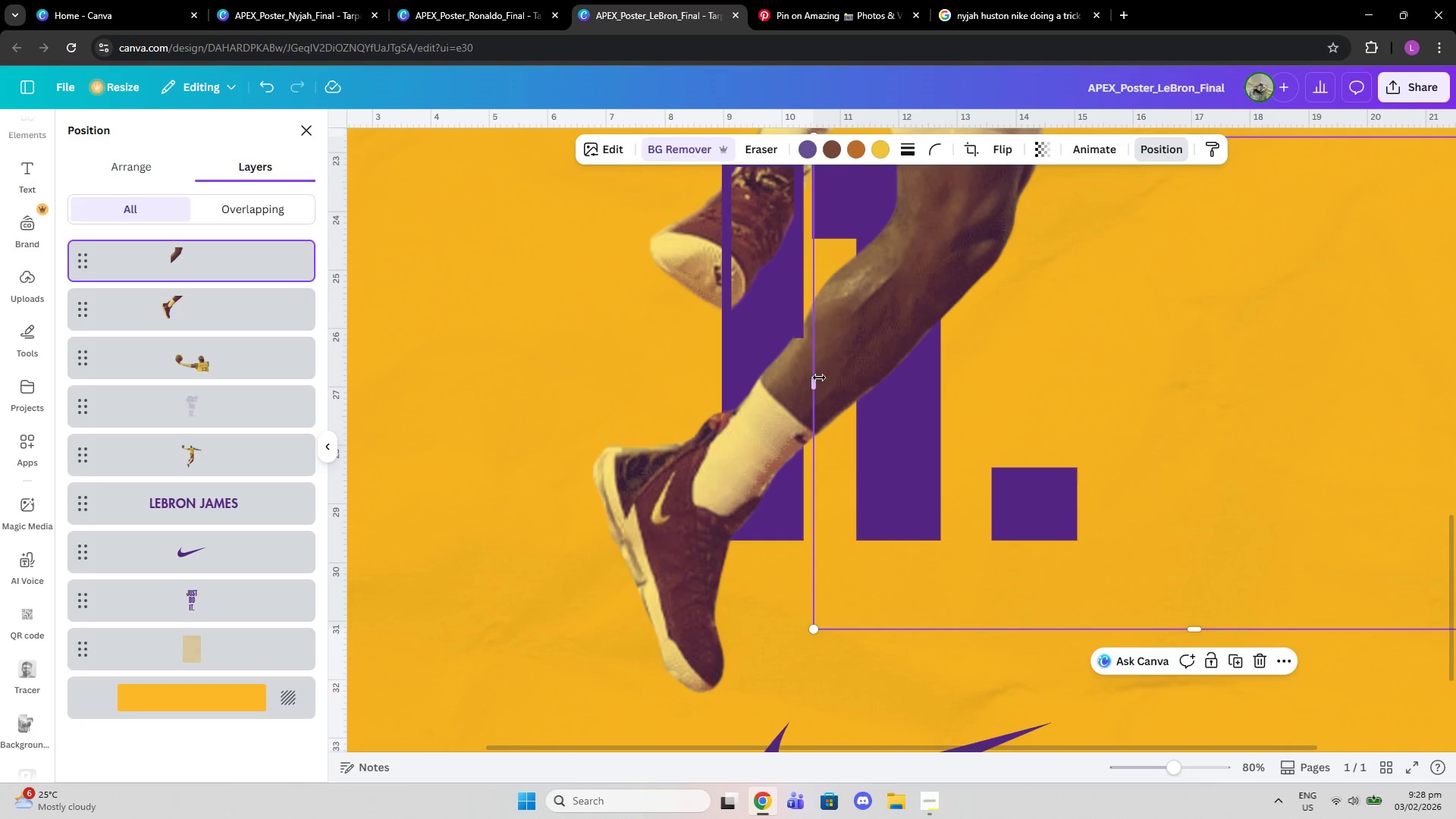 
left_click_drag(start_coordinate=[814, 378], to_coordinate=[795, 372])
 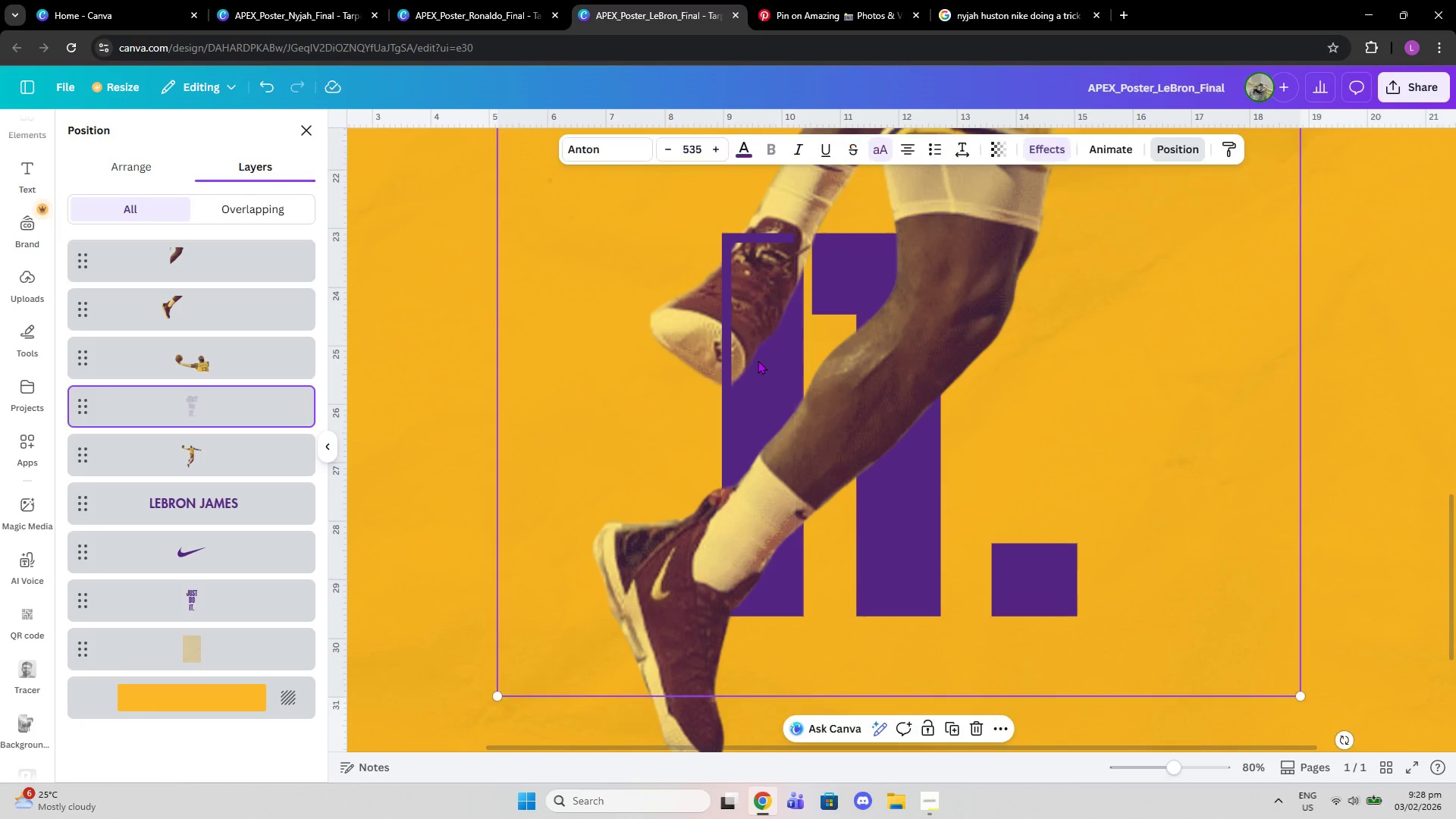 
scroll: coordinate [796, 376], scroll_direction: up, amount: 1.0
 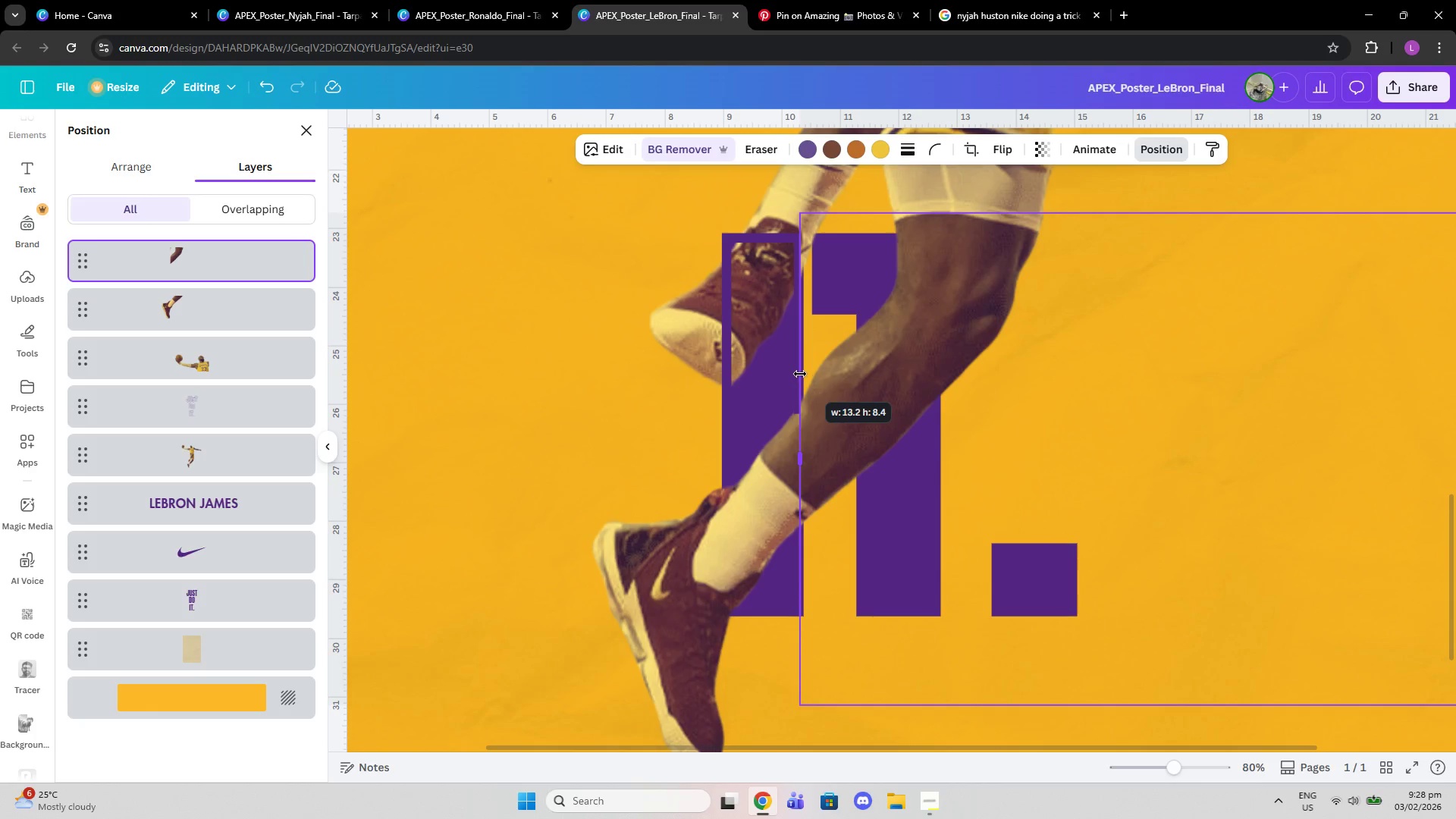 
left_click([758, 360])
 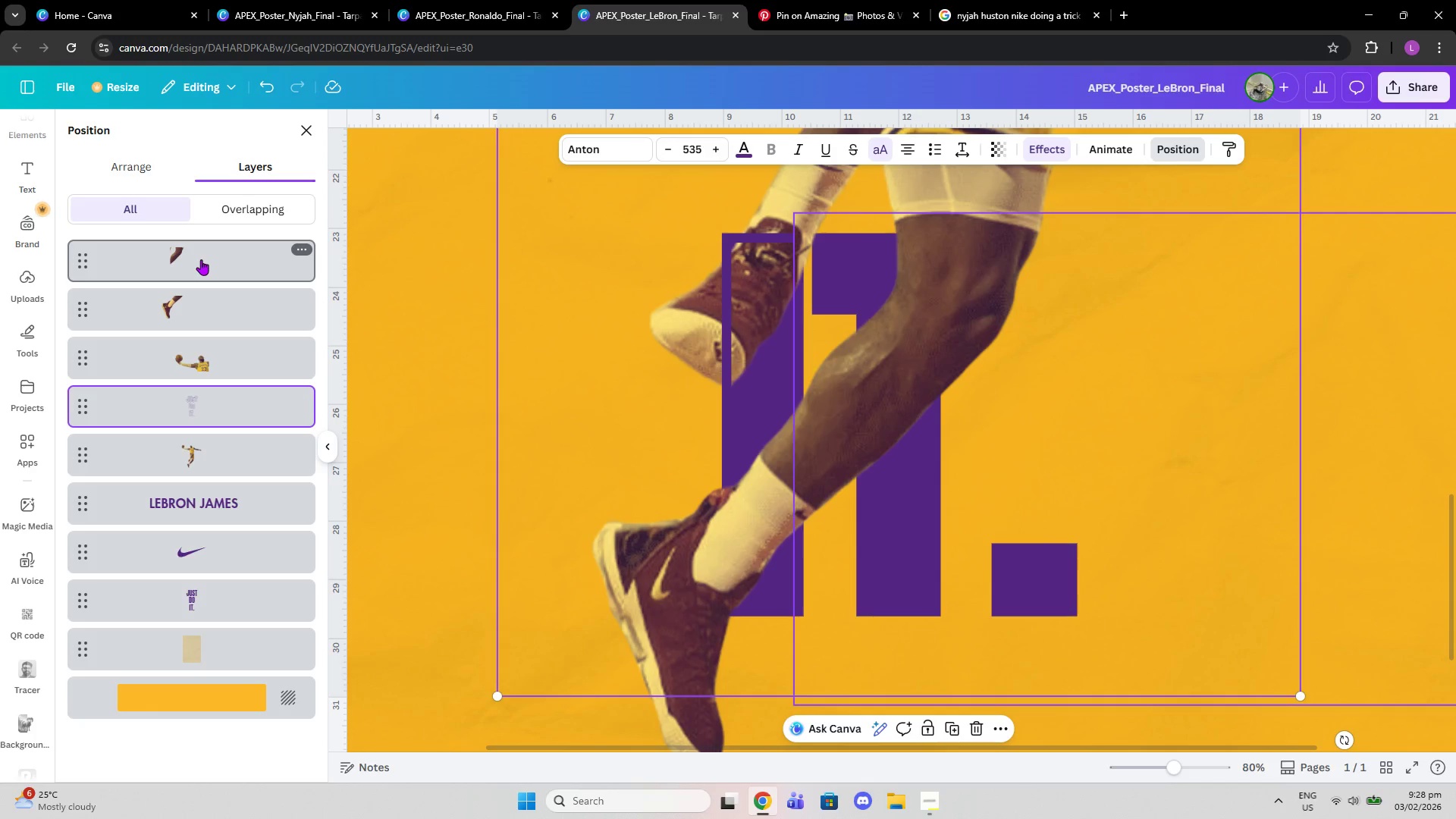 
left_click([201, 259])
 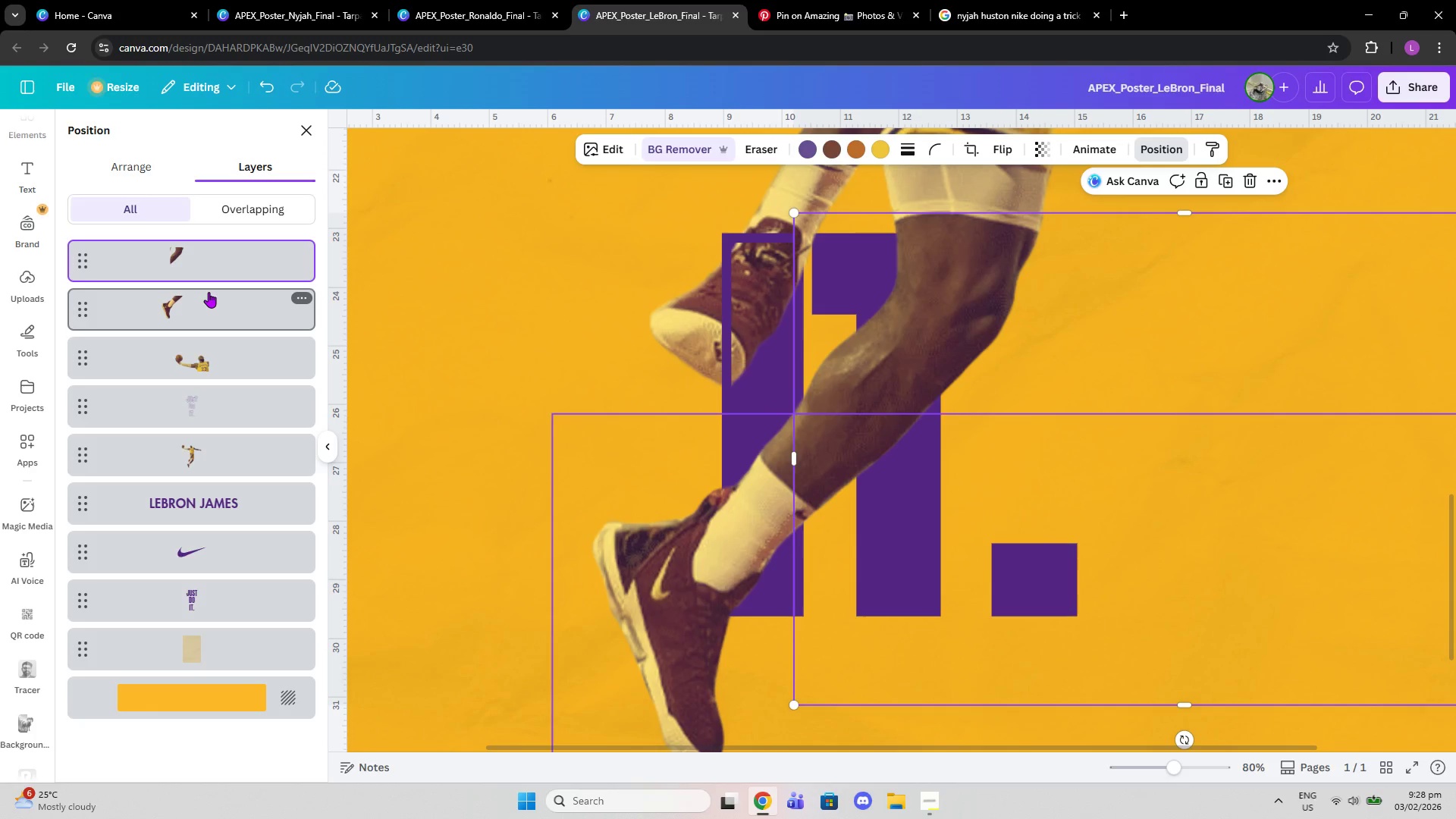 
left_click([209, 292])
 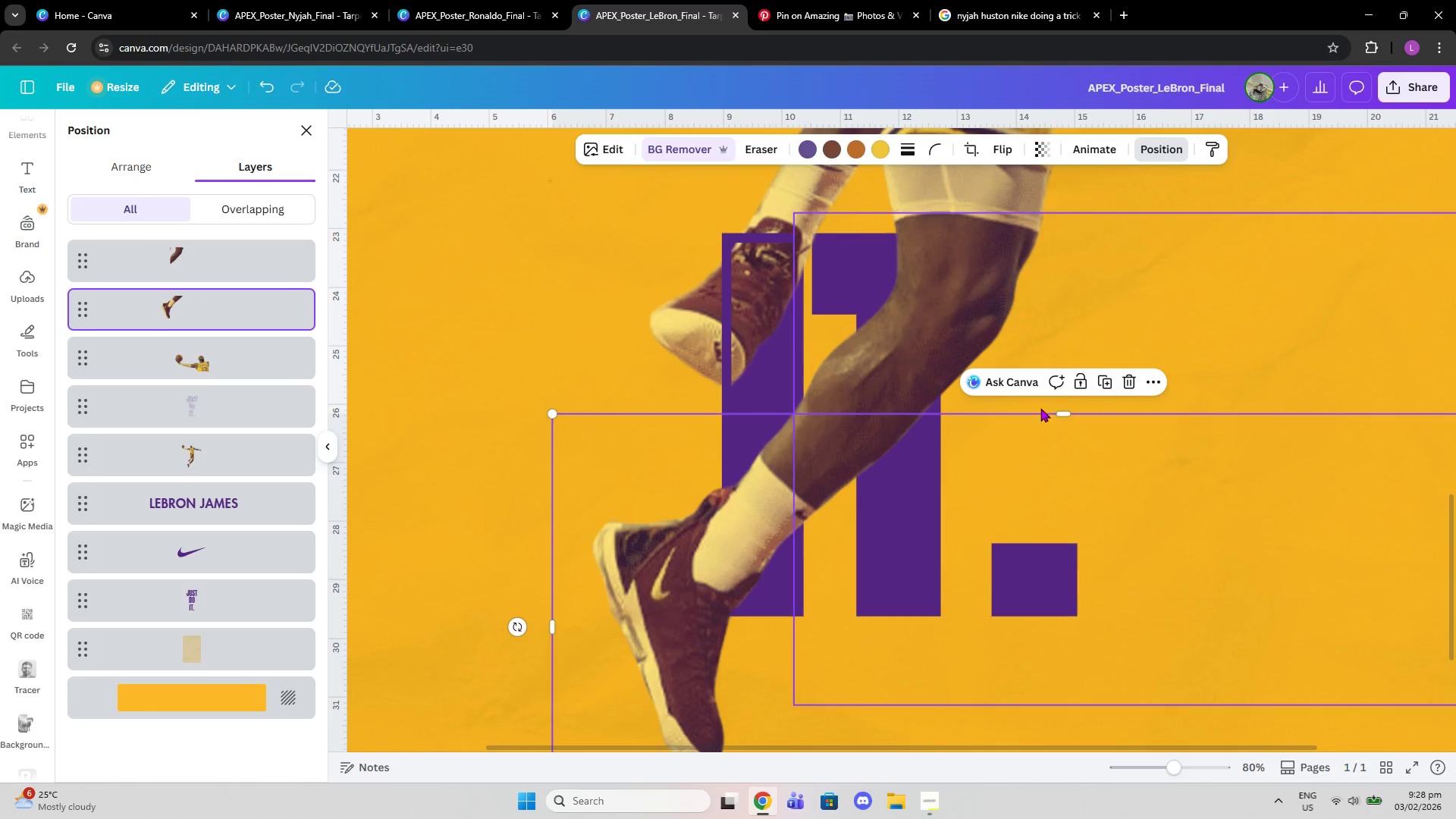 
left_click_drag(start_coordinate=[1062, 417], to_coordinate=[1060, 397])
 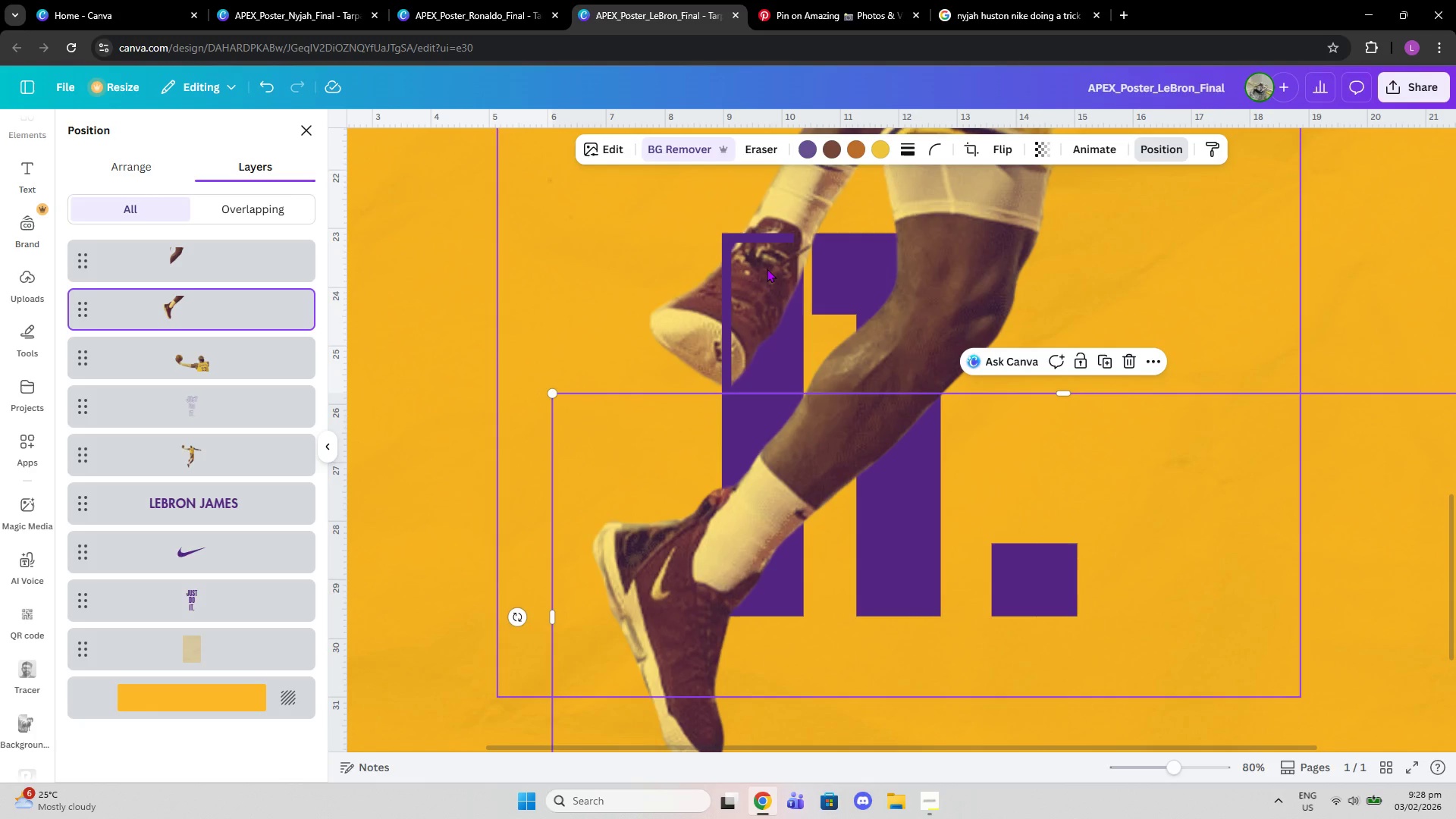 
left_click([767, 268])
 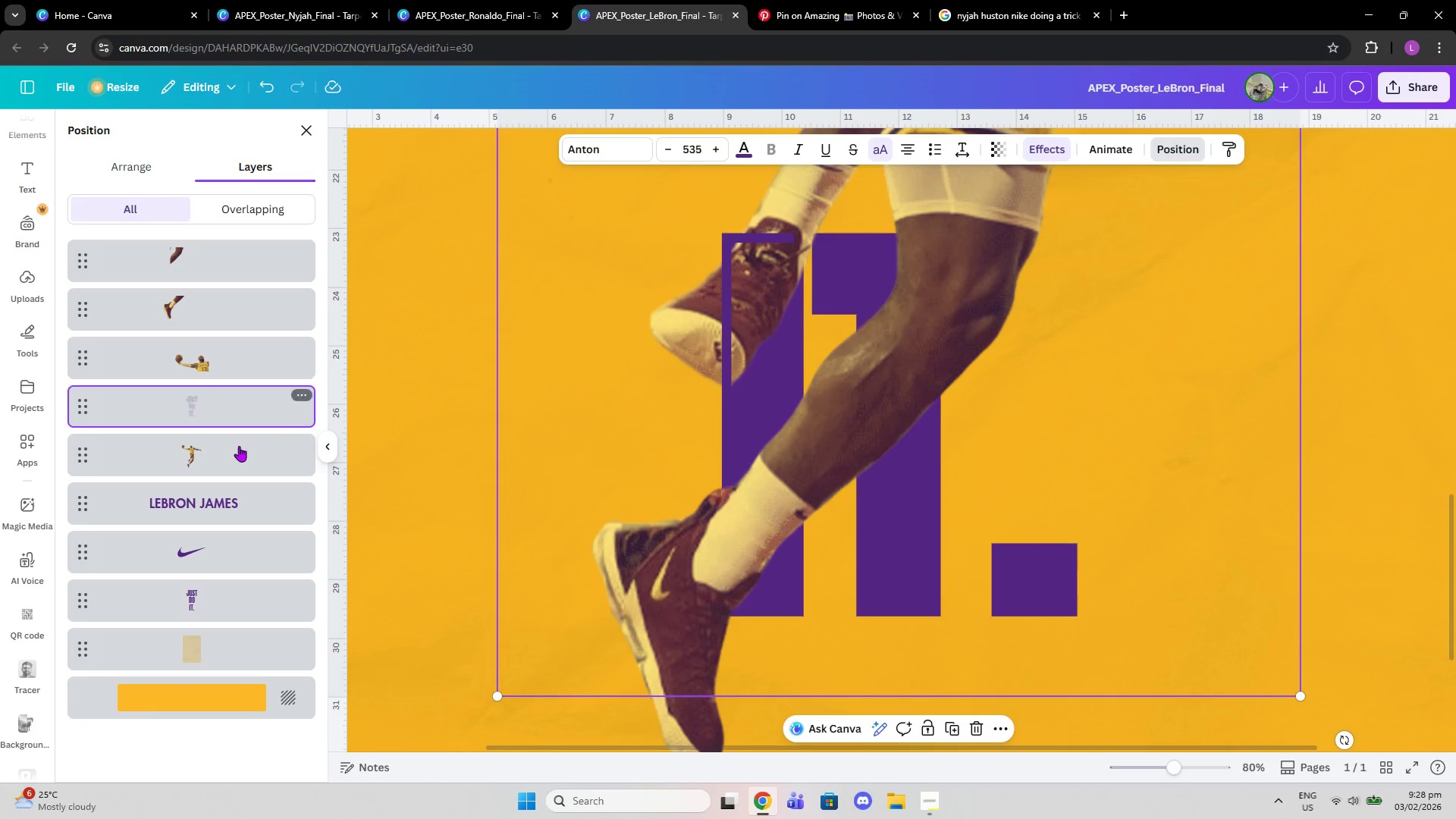 
left_click([232, 452])
 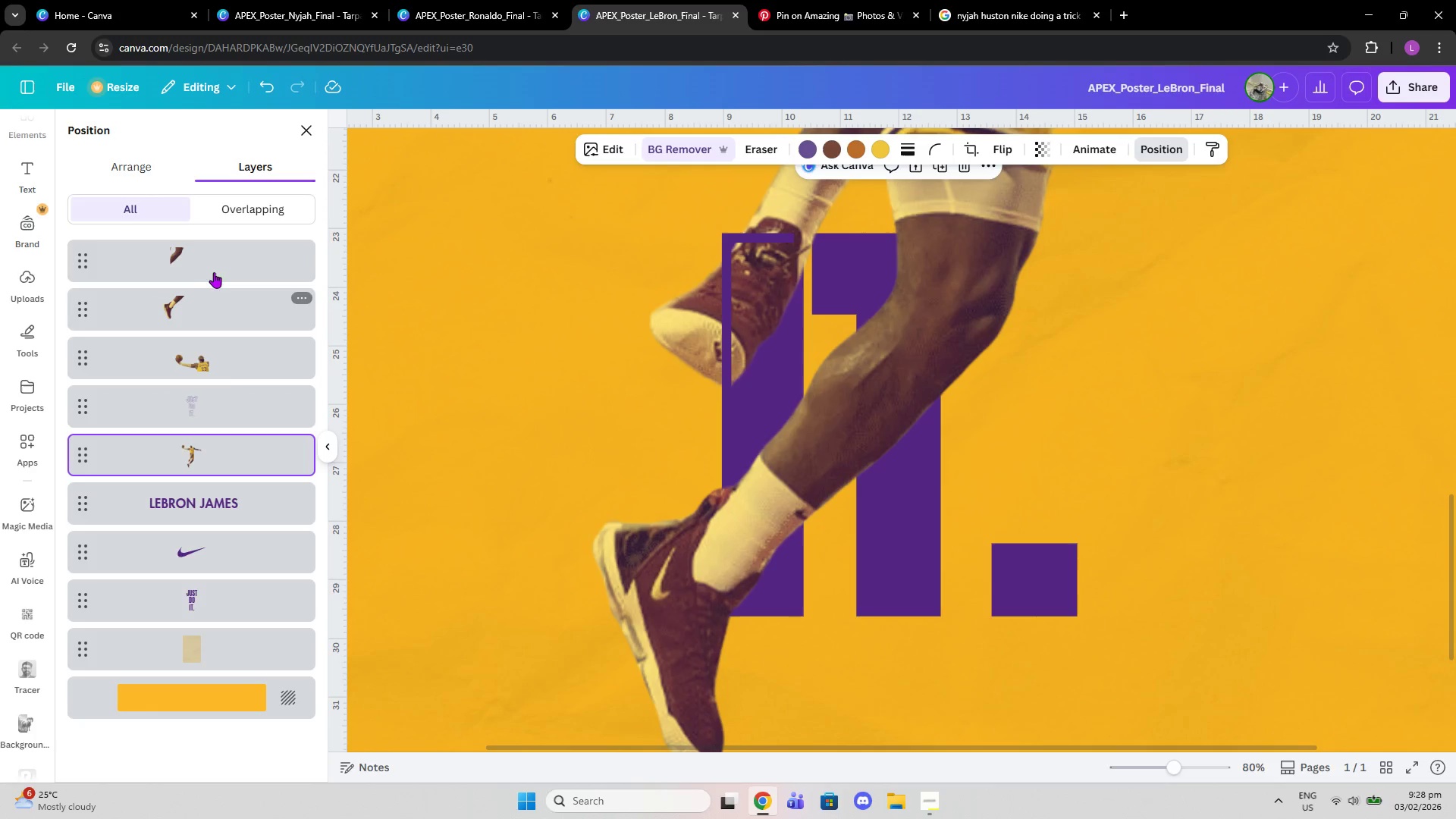 
scroll: coordinate [244, 495], scroll_direction: down, amount: 1.0
 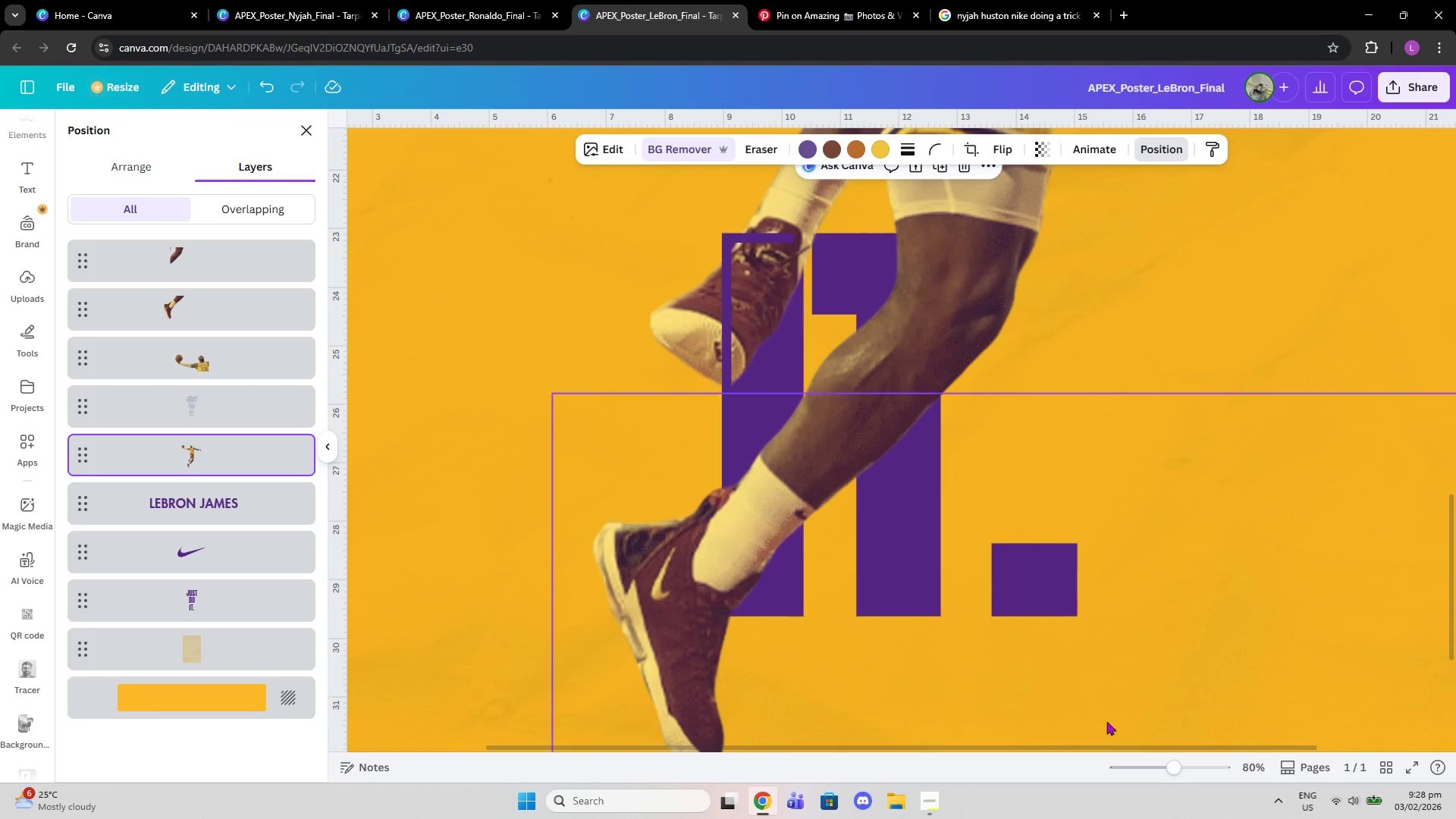 
left_click_drag(start_coordinate=[1166, 761], to_coordinate=[1138, 760])
 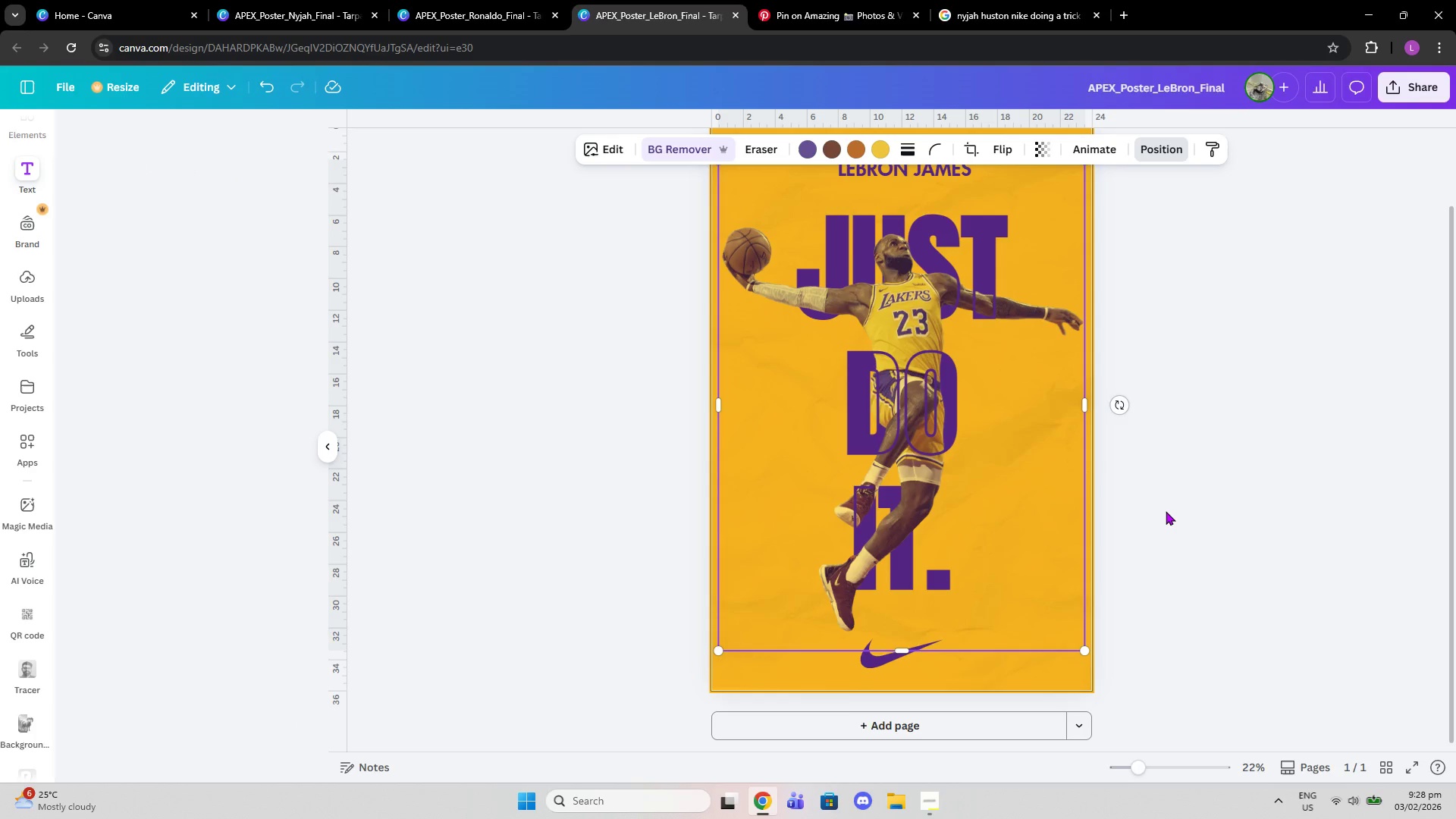 
double_click([1166, 511])
 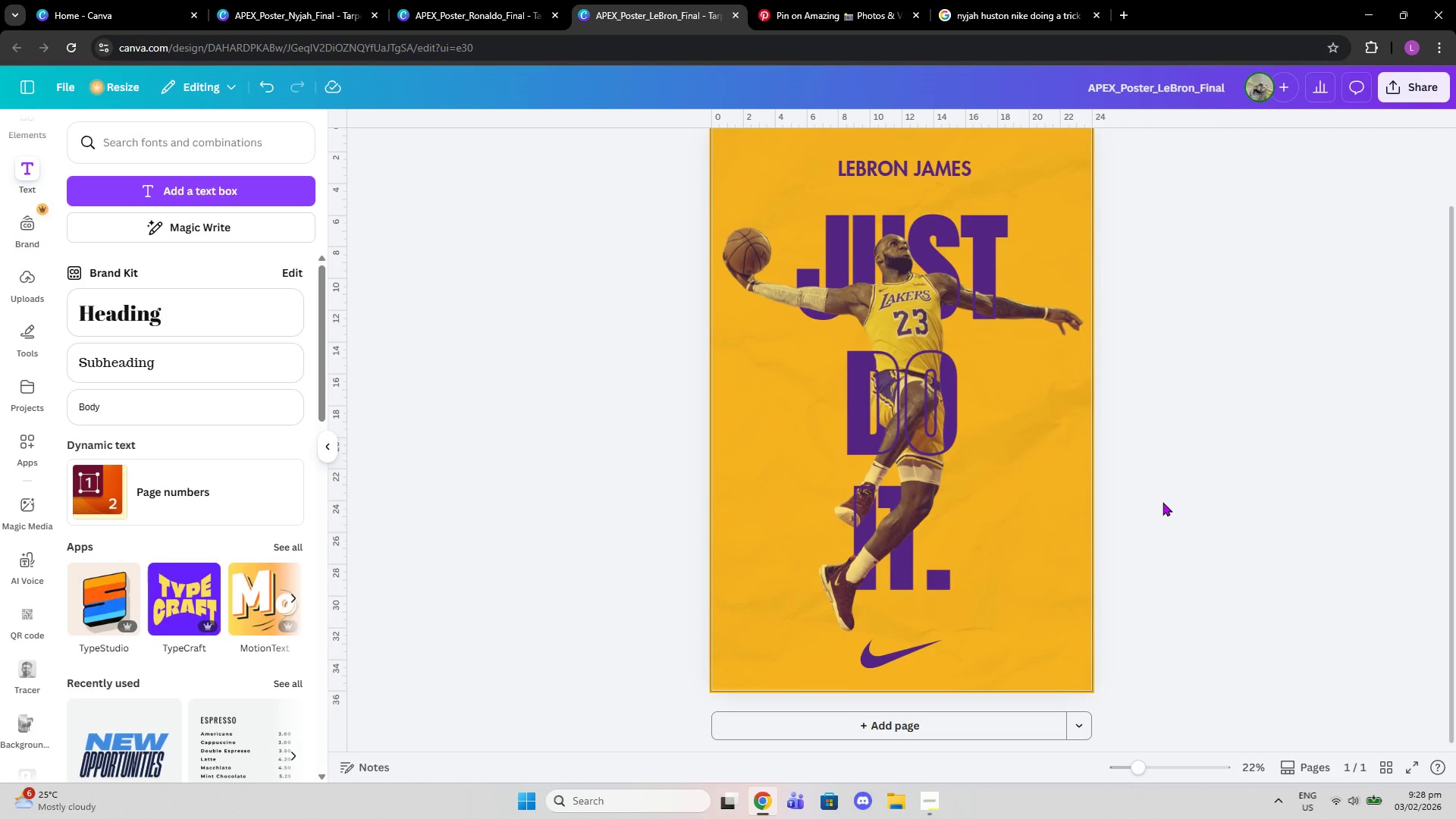 
scroll: coordinate [1130, 468], scroll_direction: up, amount: 1.0
 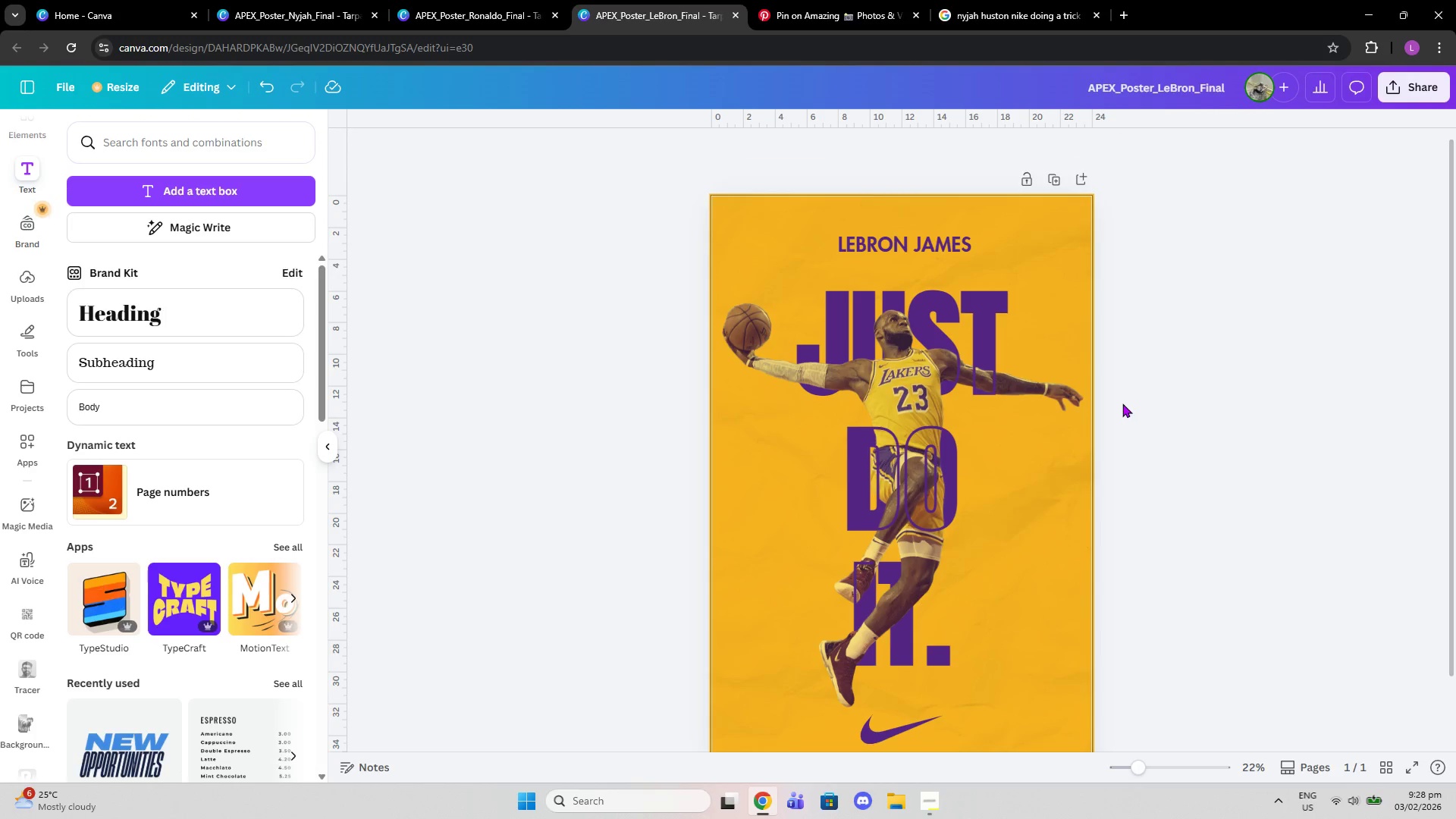 
scroll: coordinate [1173, 403], scroll_direction: none, amount: 0.0
 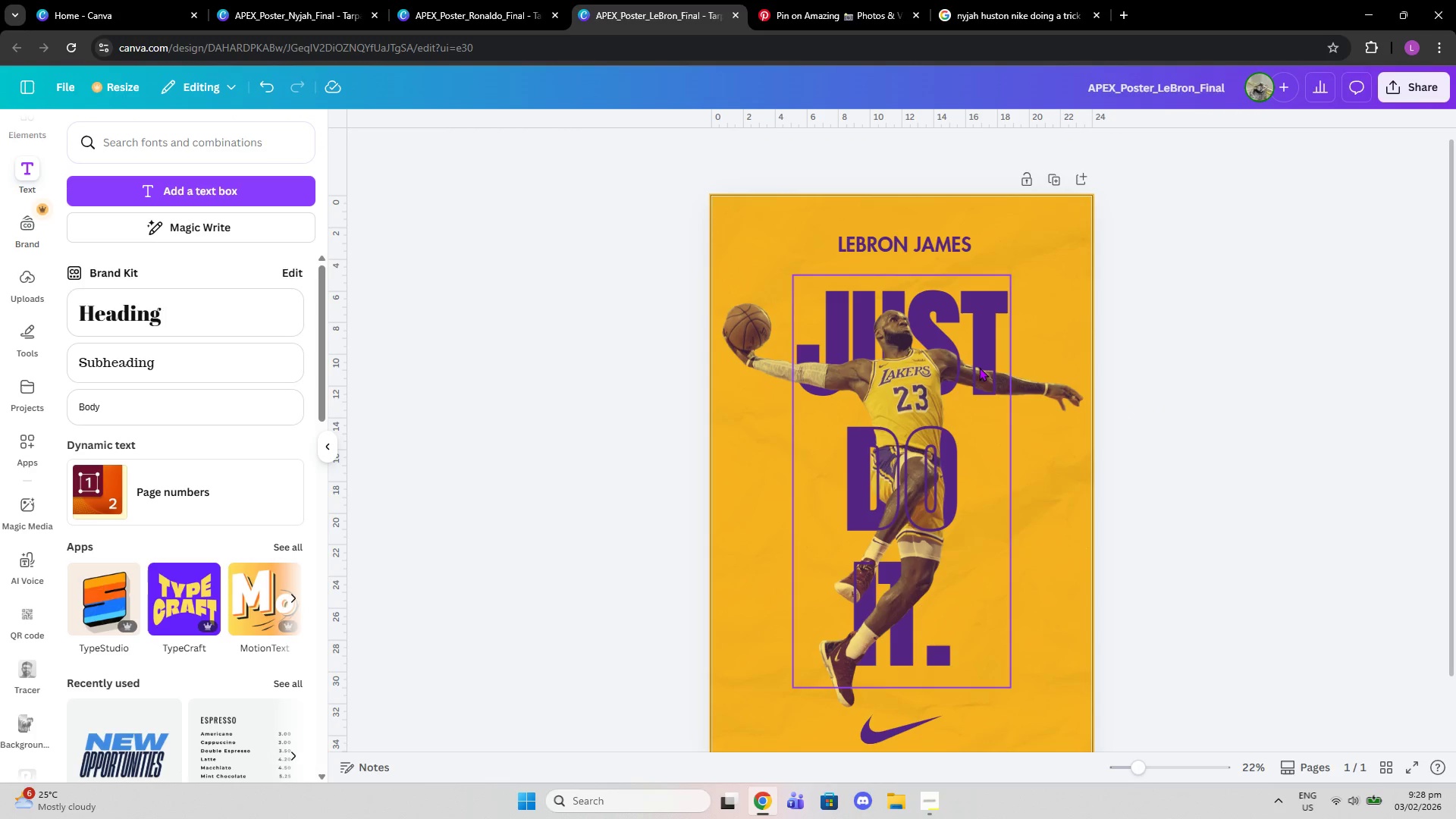 
left_click([920, 345])
 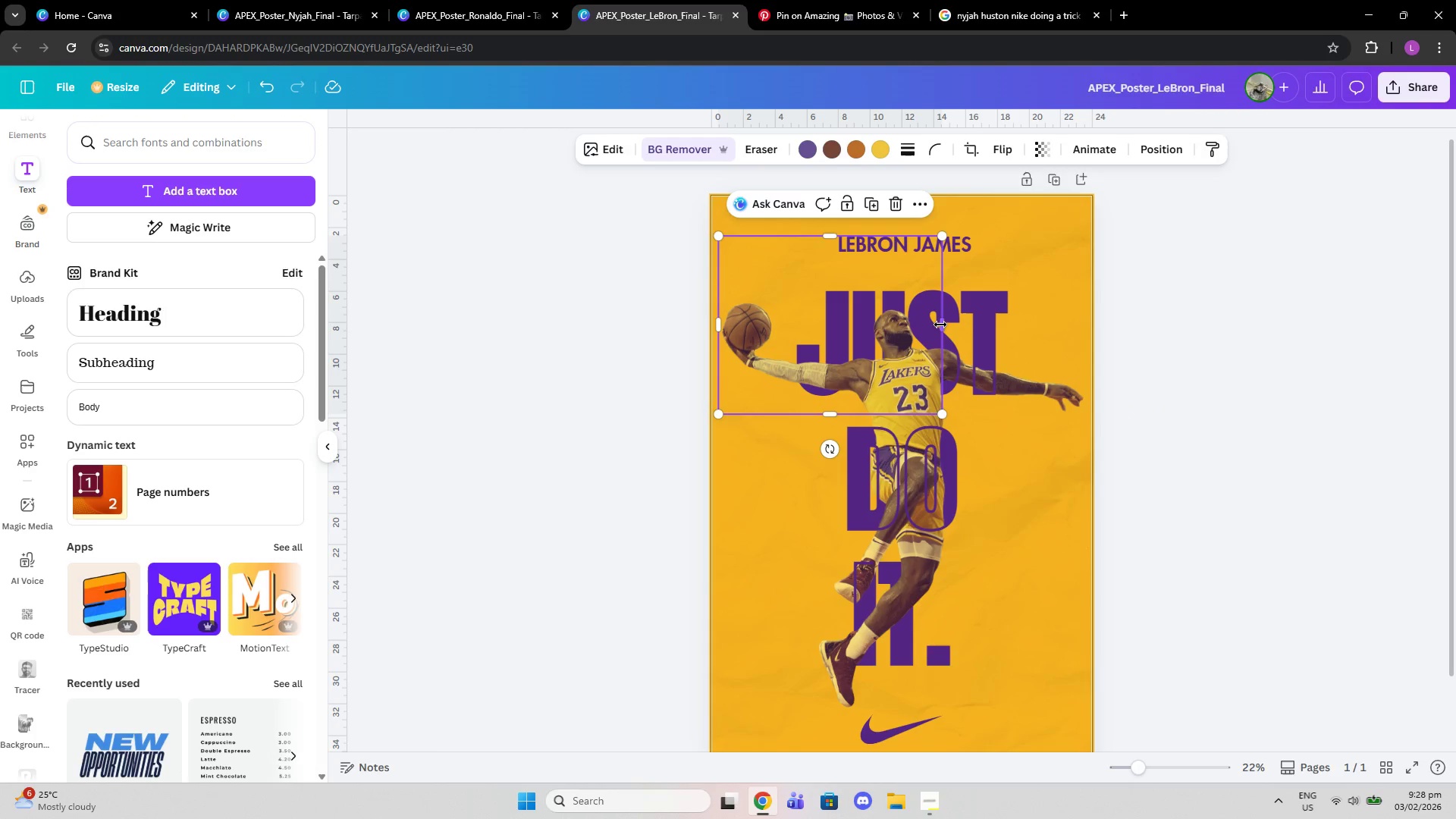 
left_click_drag(start_coordinate=[941, 325], to_coordinate=[937, 324])
 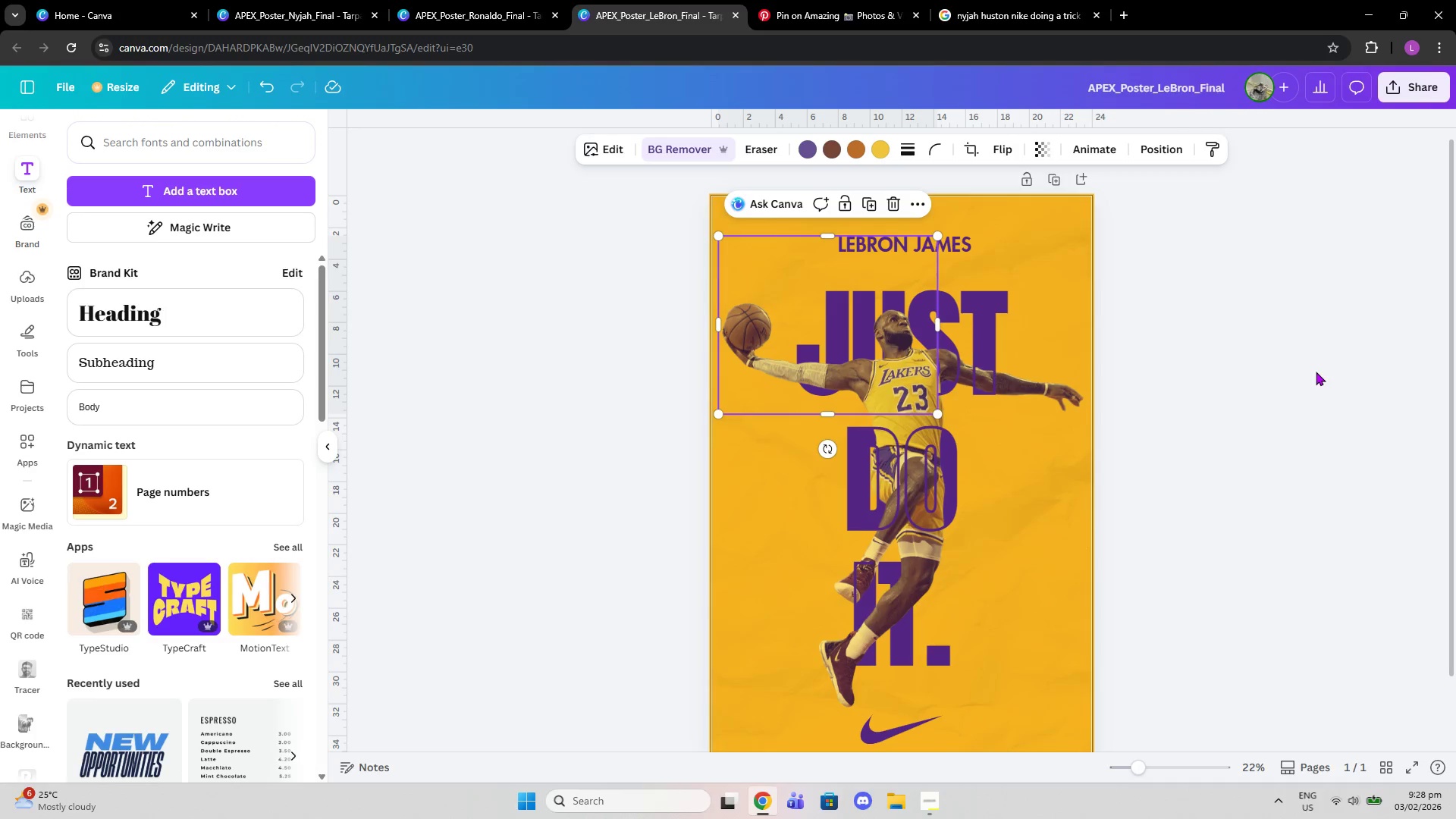 
left_click([1316, 372])
 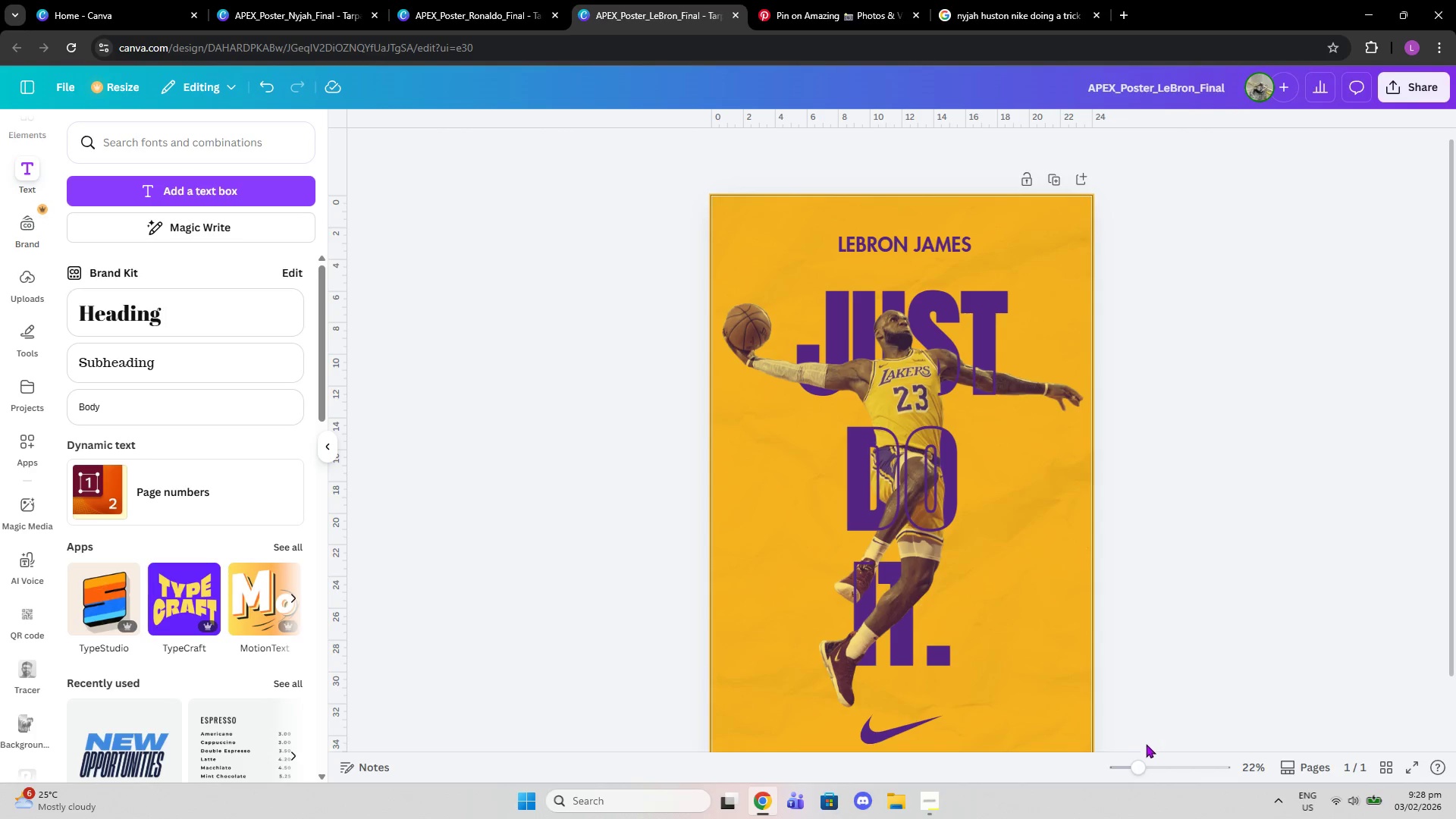 
left_click_drag(start_coordinate=[1140, 765], to_coordinate=[1157, 764])
 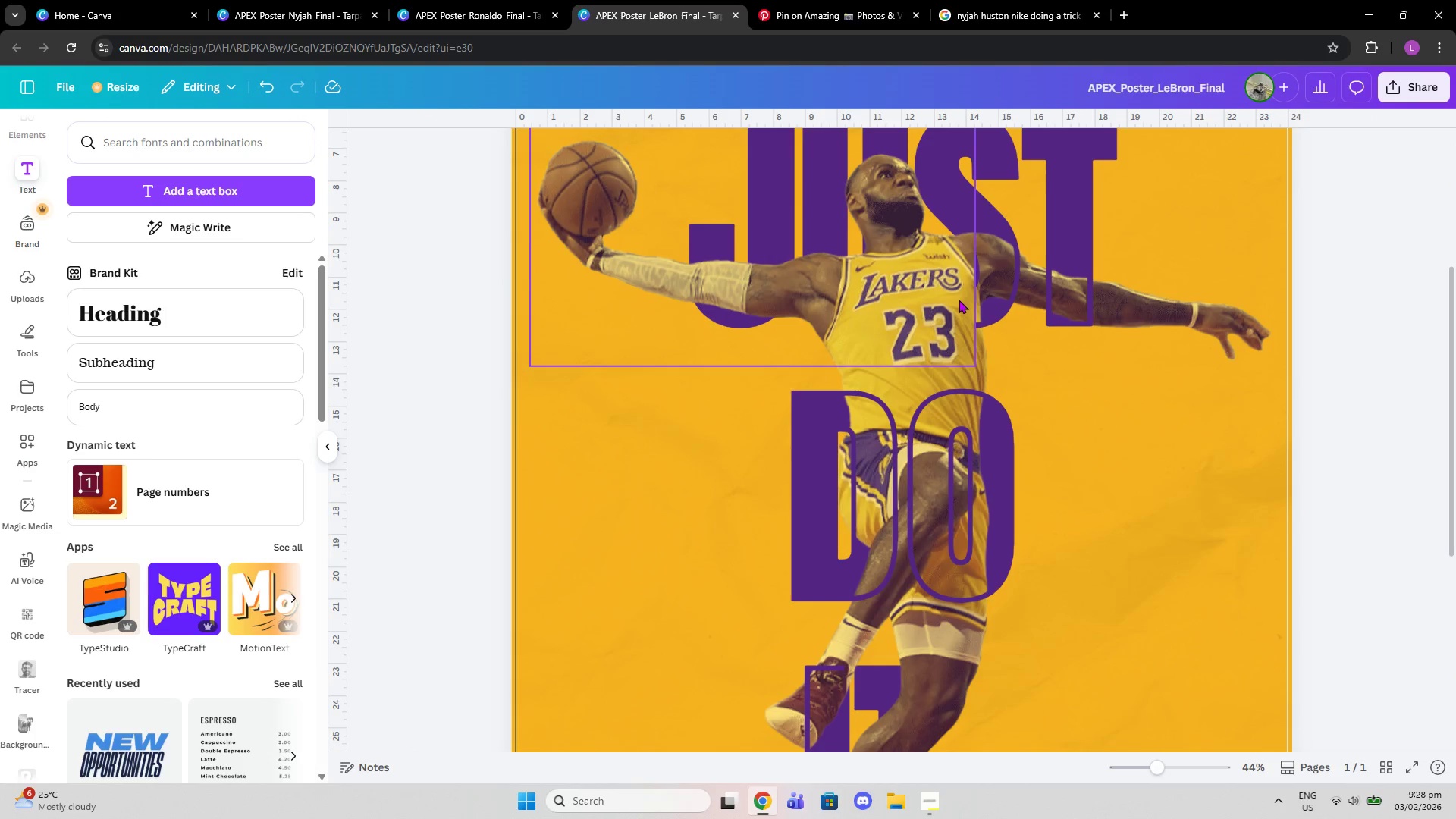 
left_click([958, 298])
 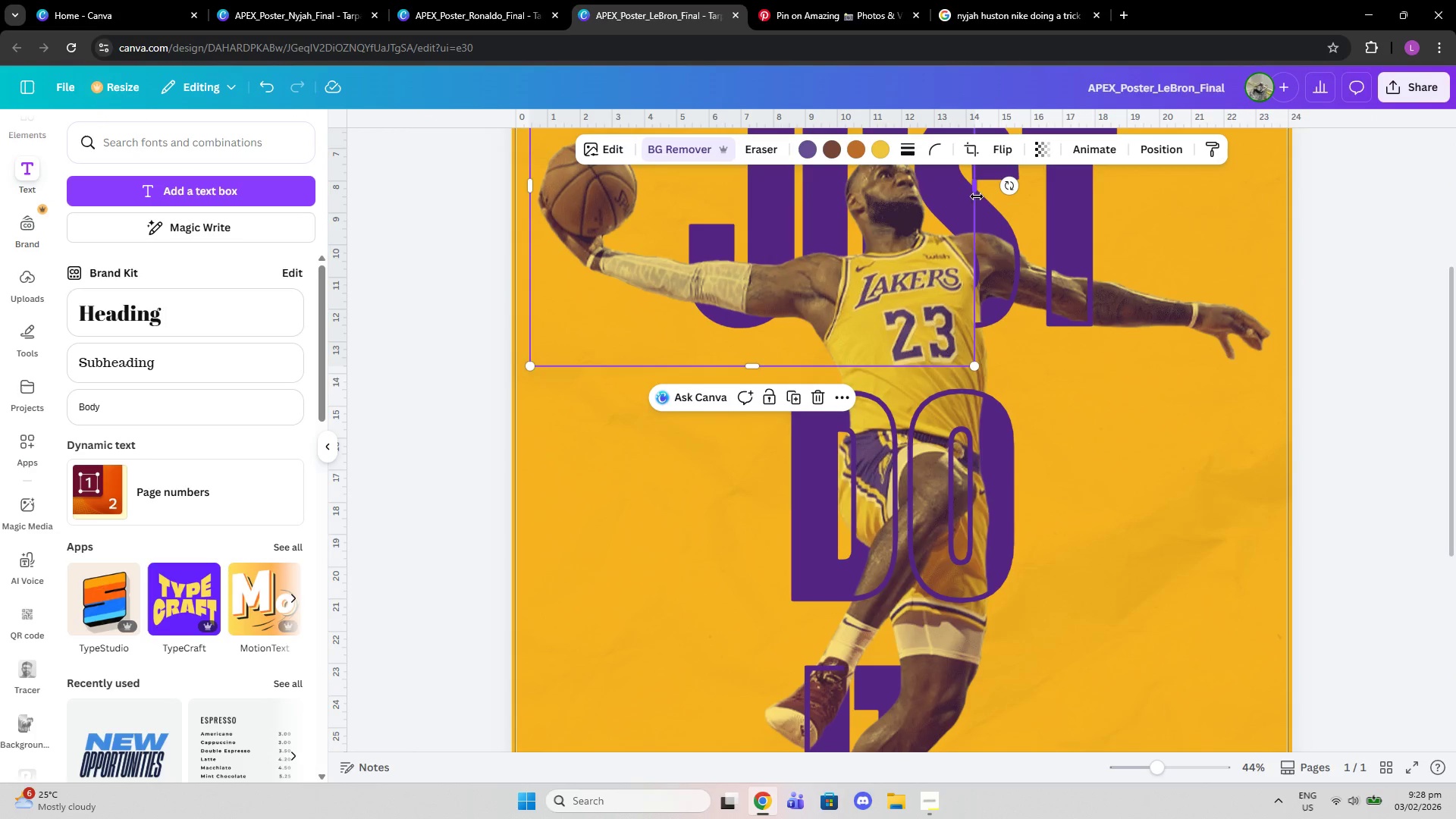 
left_click_drag(start_coordinate=[975, 193], to_coordinate=[983, 193])
 